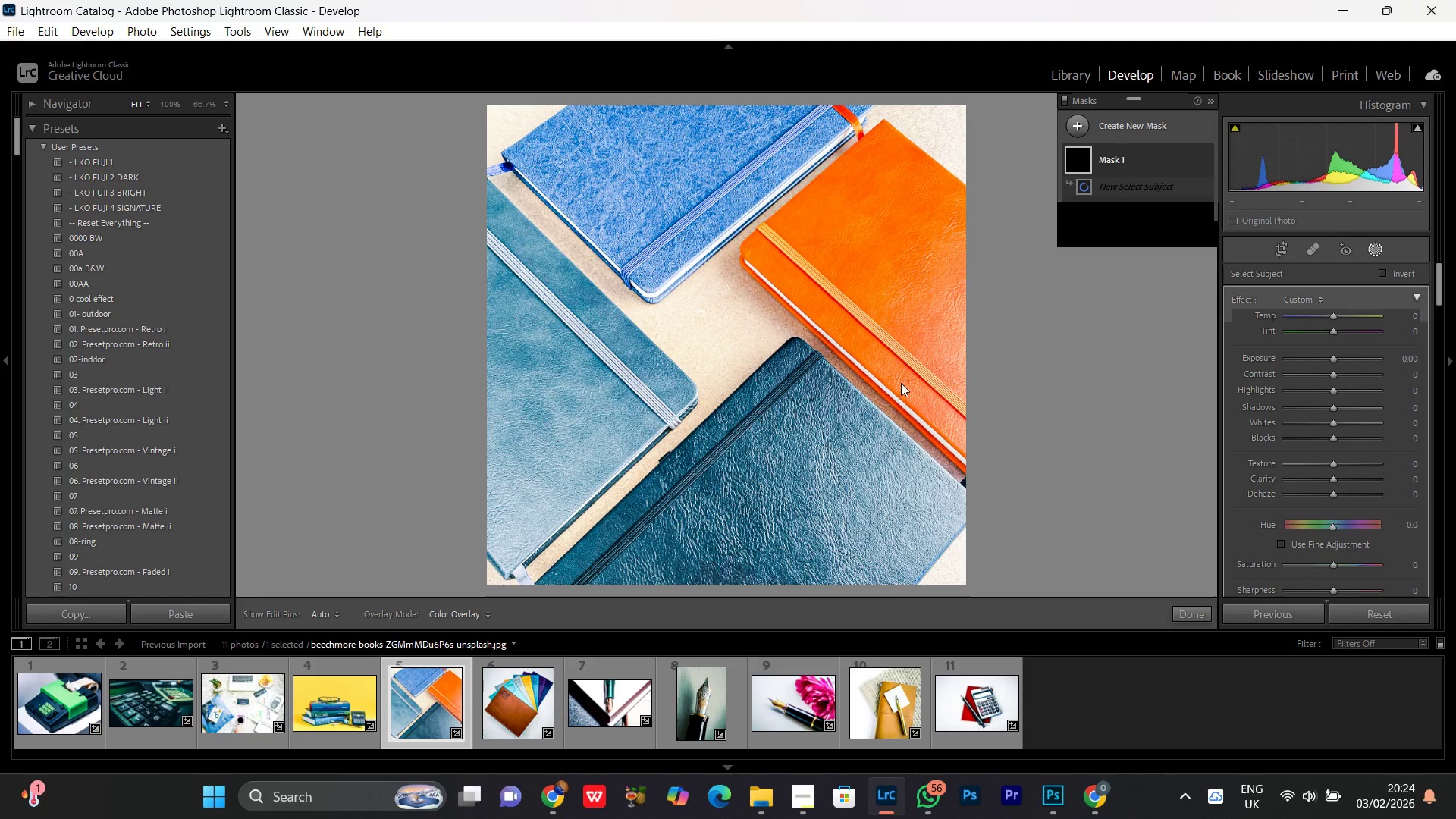 
left_click([1209, 154])
 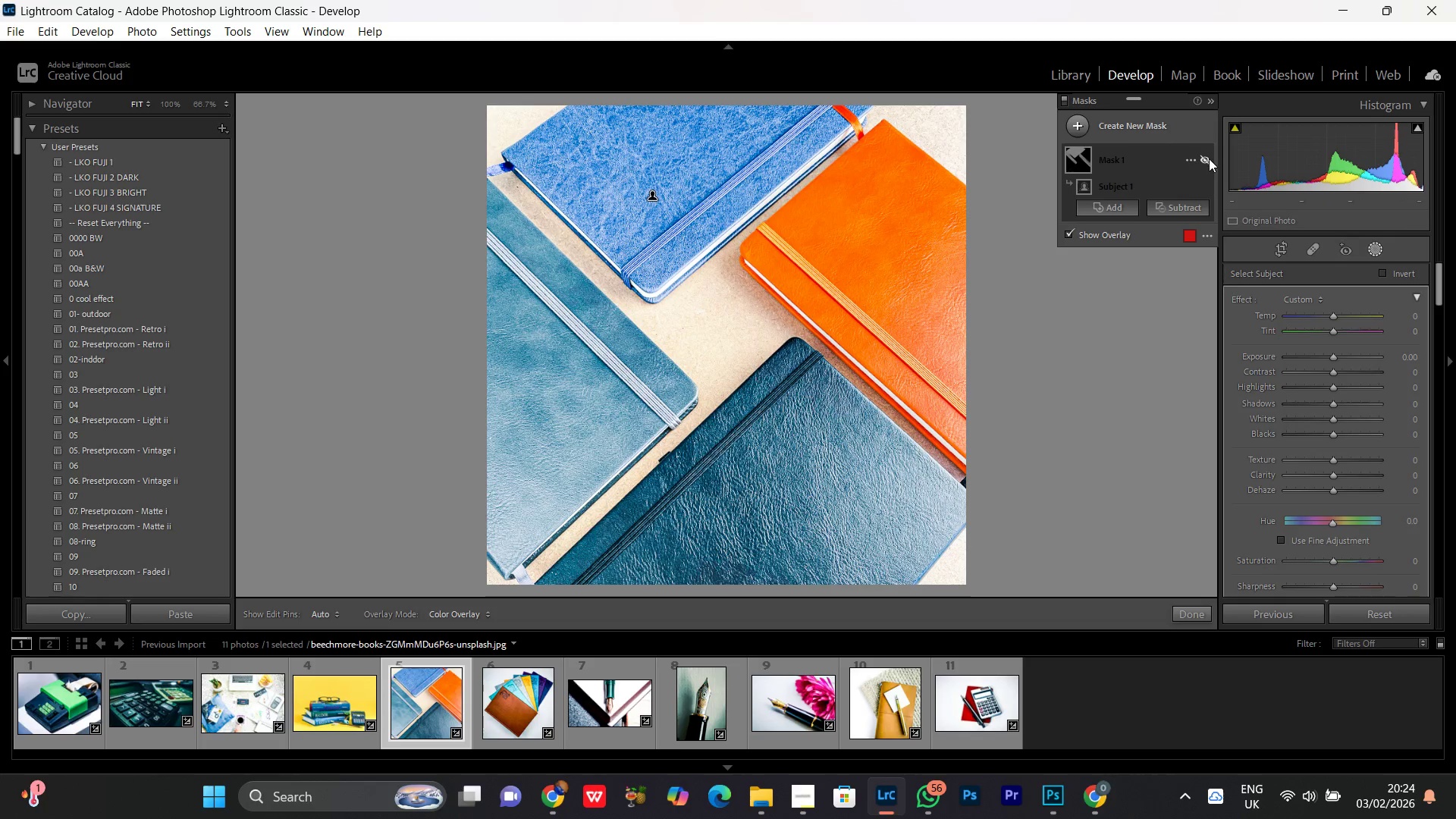 
left_click([1209, 158])
 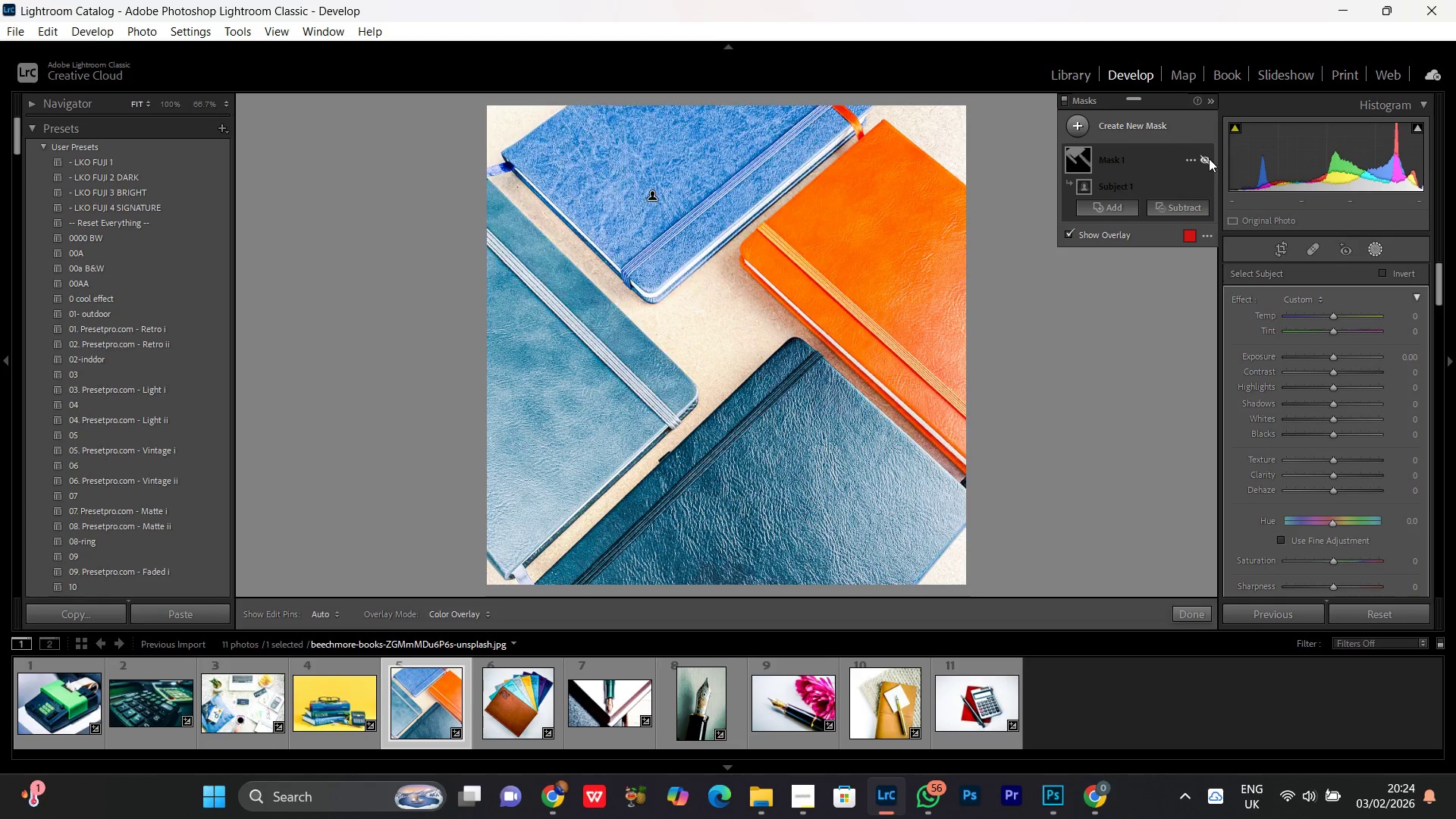 
double_click([1209, 158])
 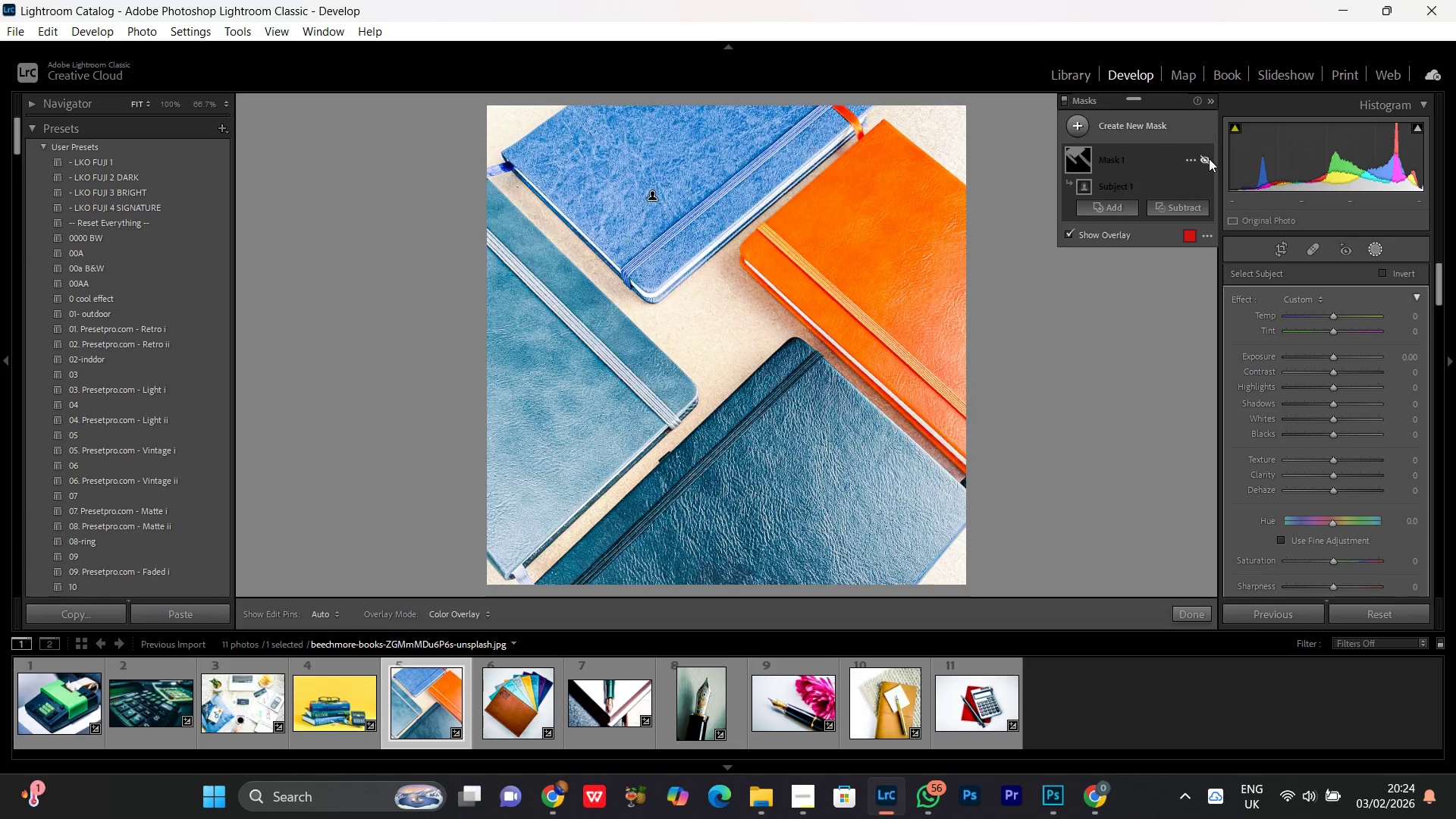 
double_click([1209, 158])
 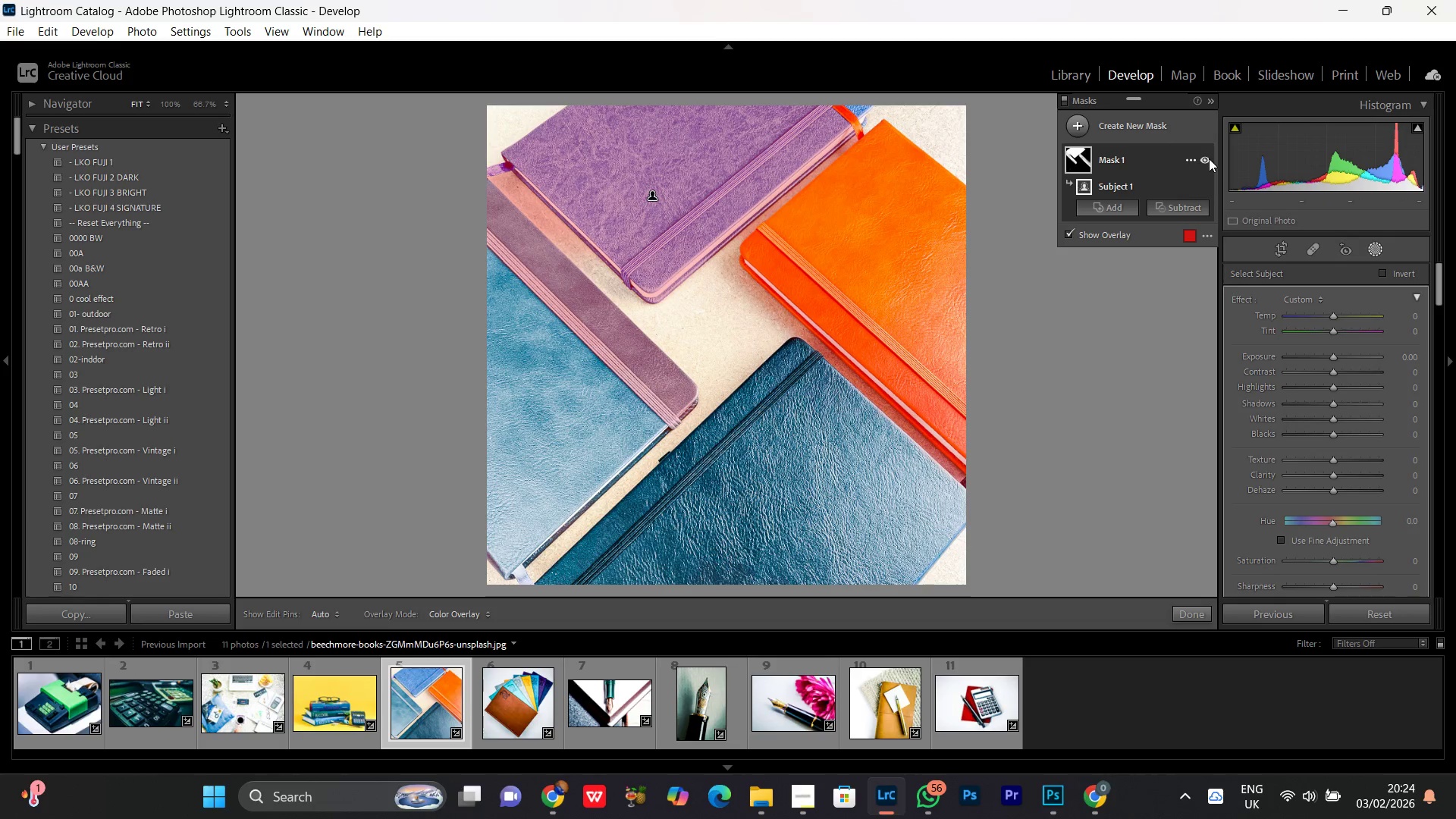 
left_click([1209, 158])
 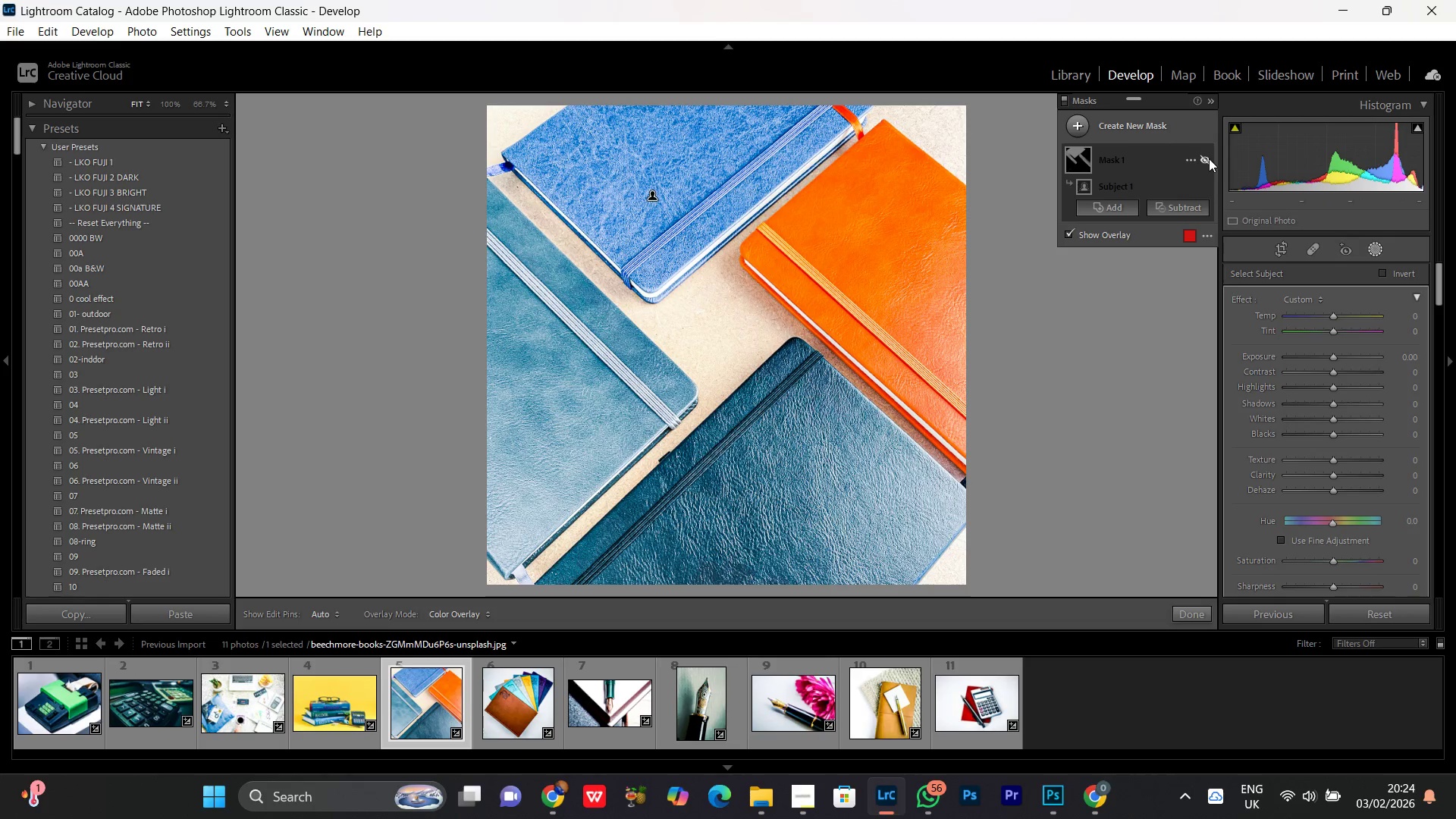 
left_click([1209, 158])
 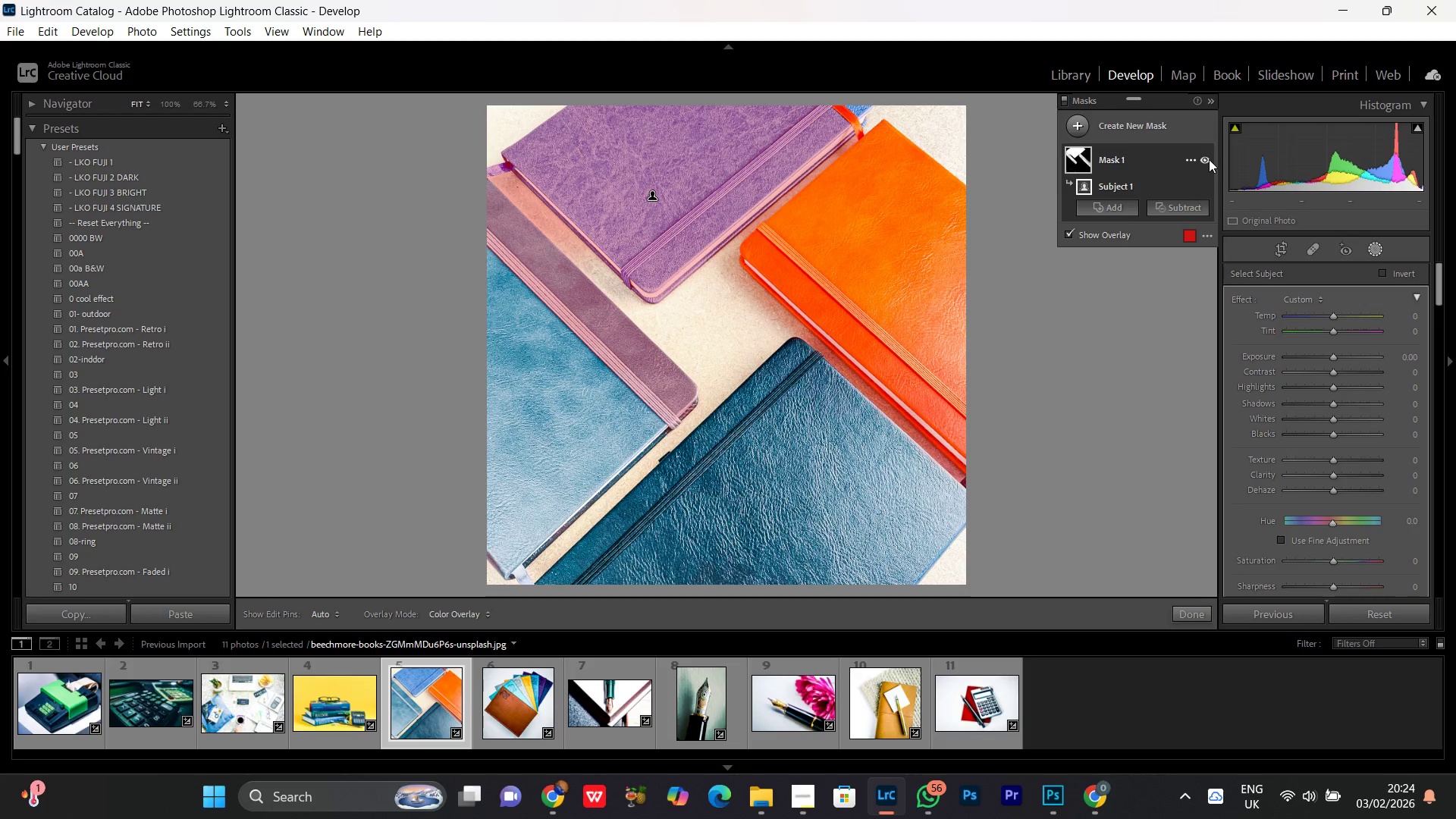 
left_click([1209, 159])
 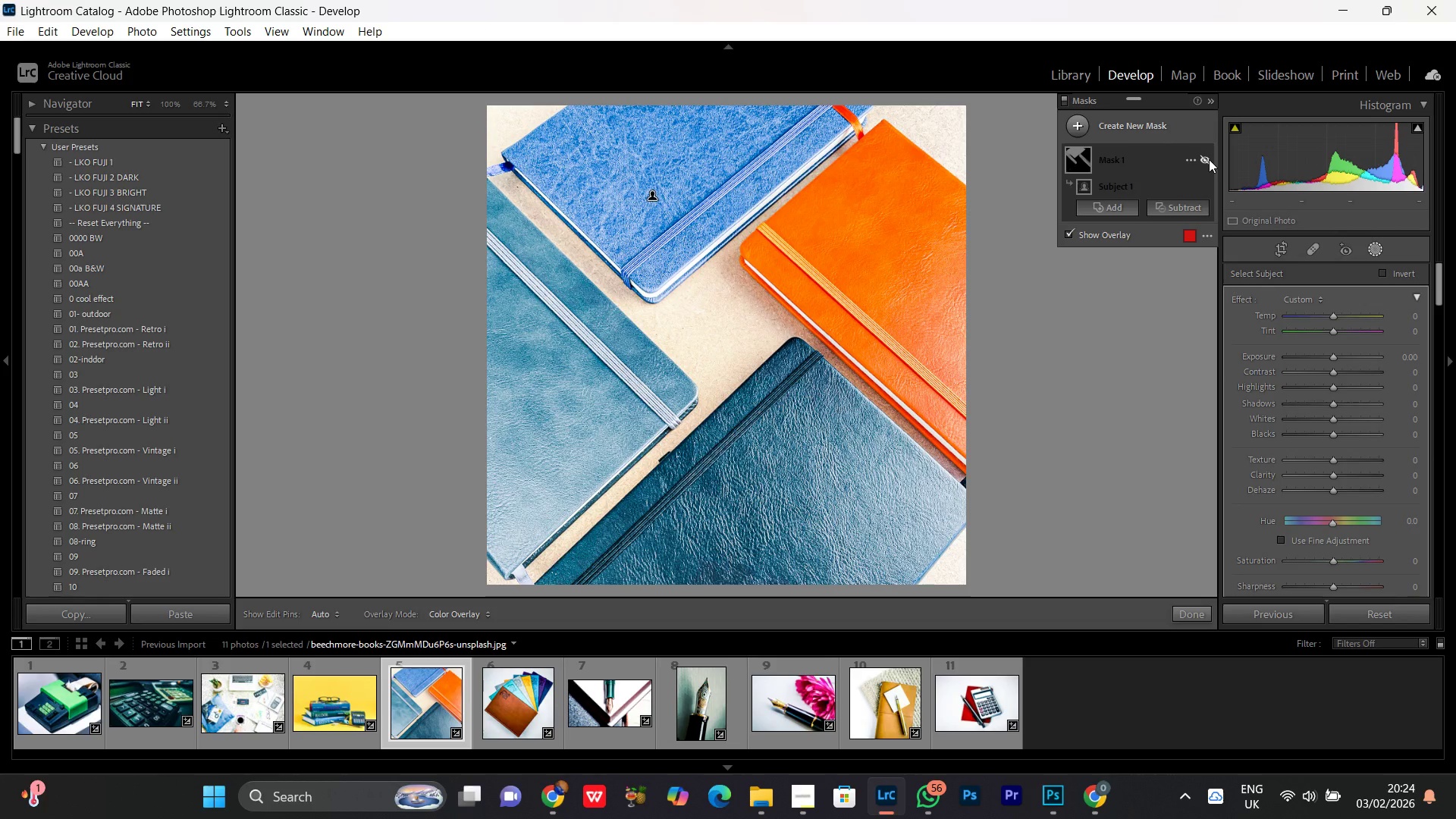 
left_click([1209, 159])
 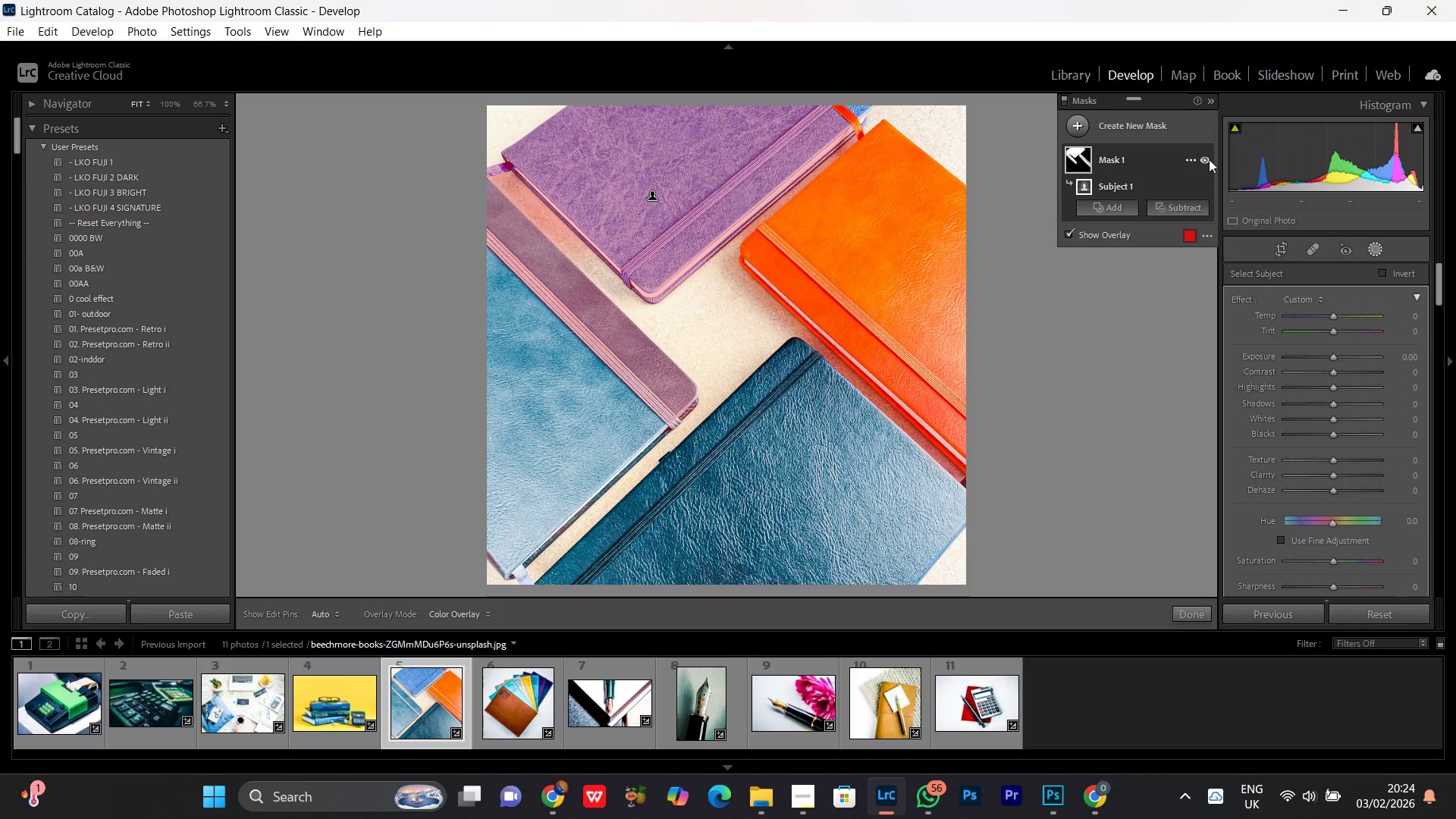 
wait(8.61)
 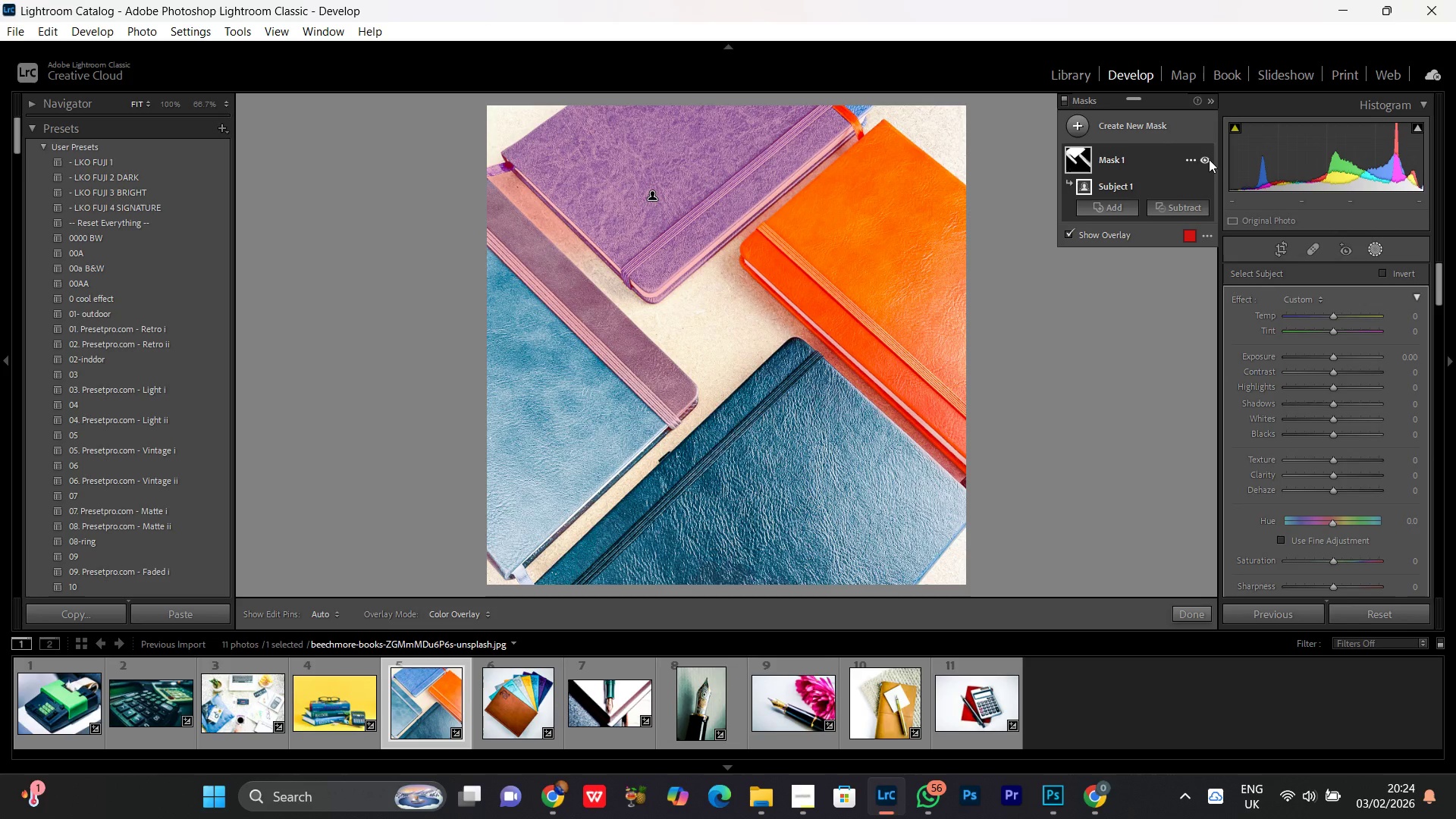 
left_click([1206, 158])
 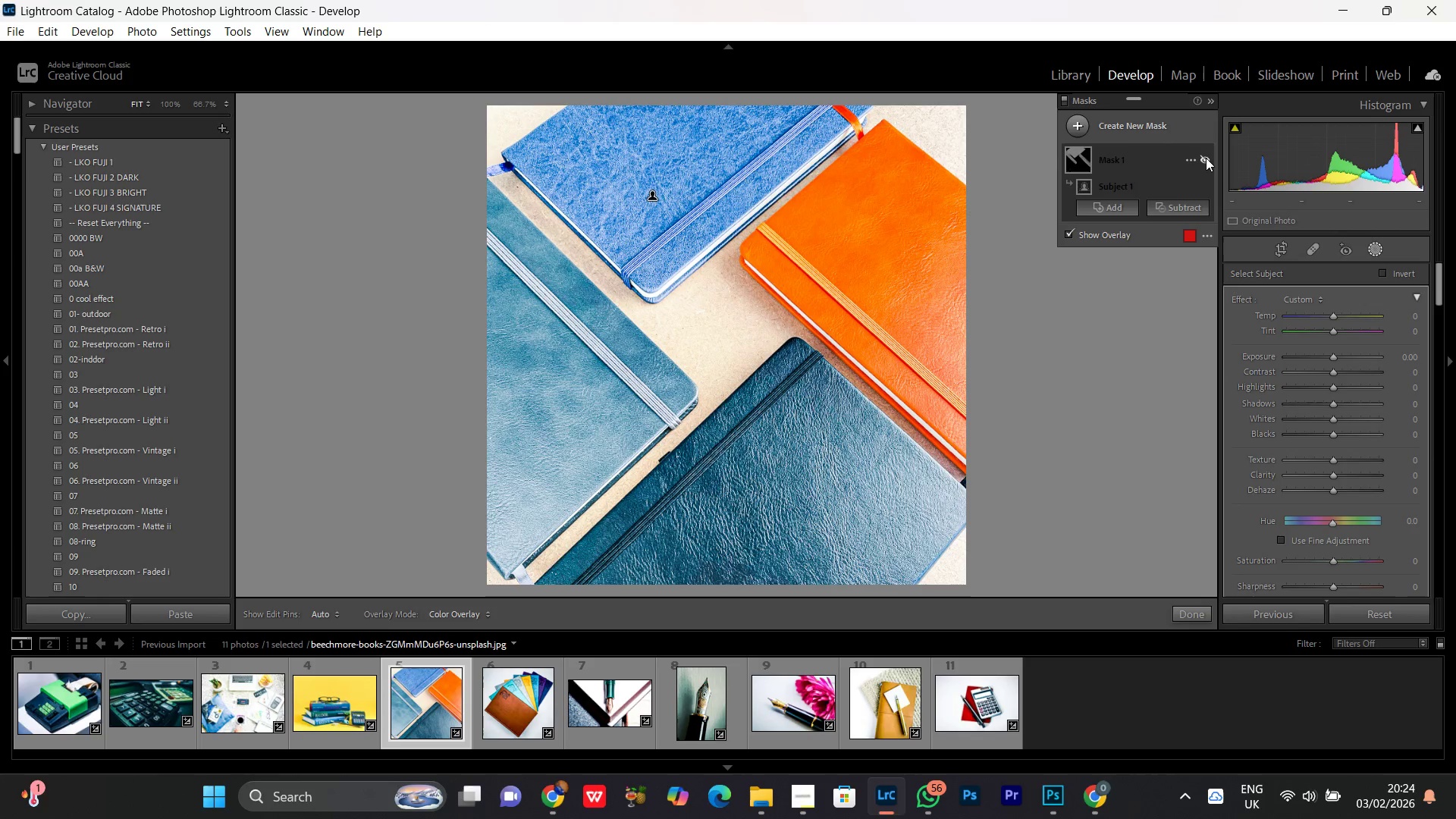 
left_click([1206, 158])
 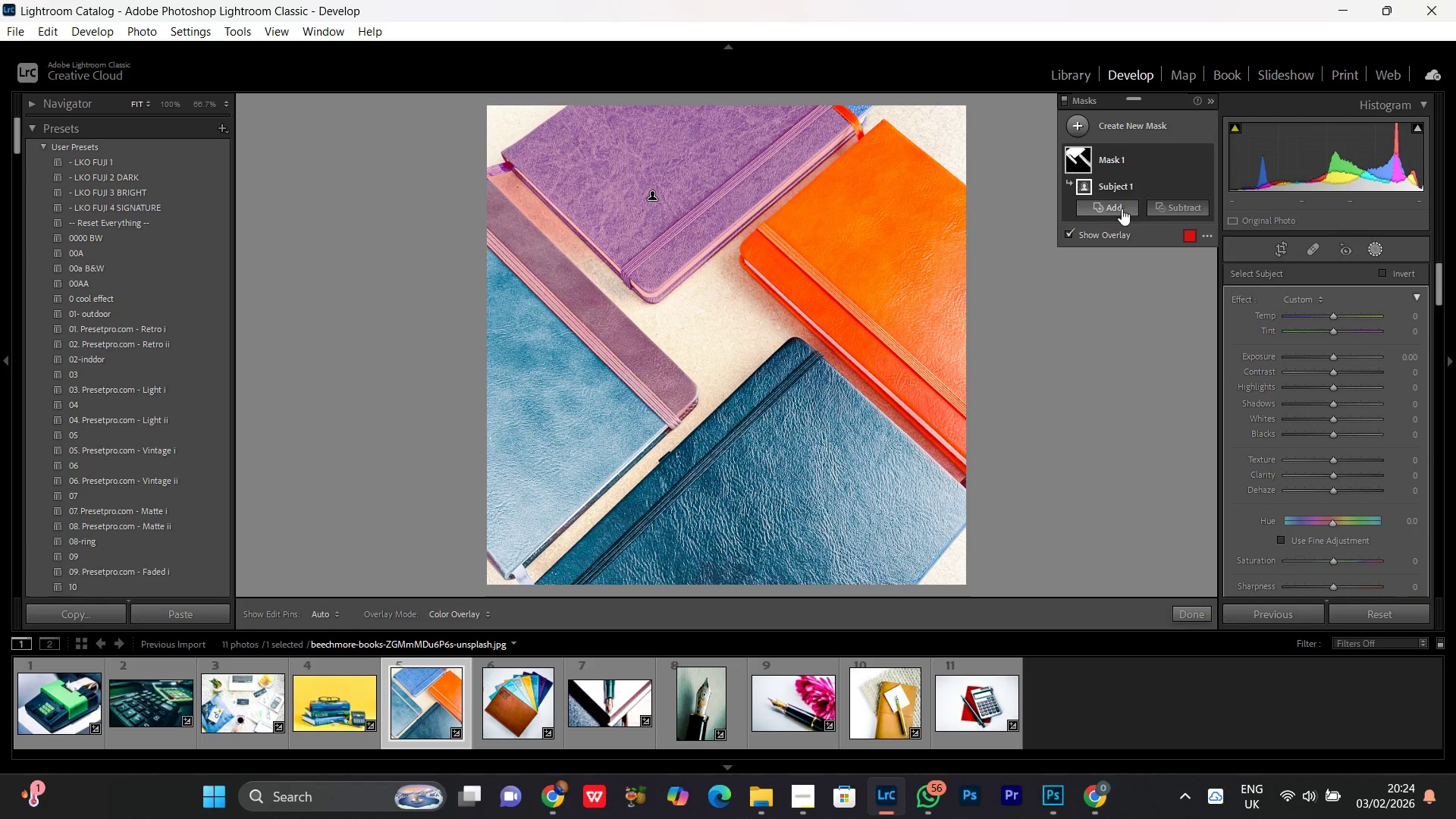 
left_click([1116, 211])
 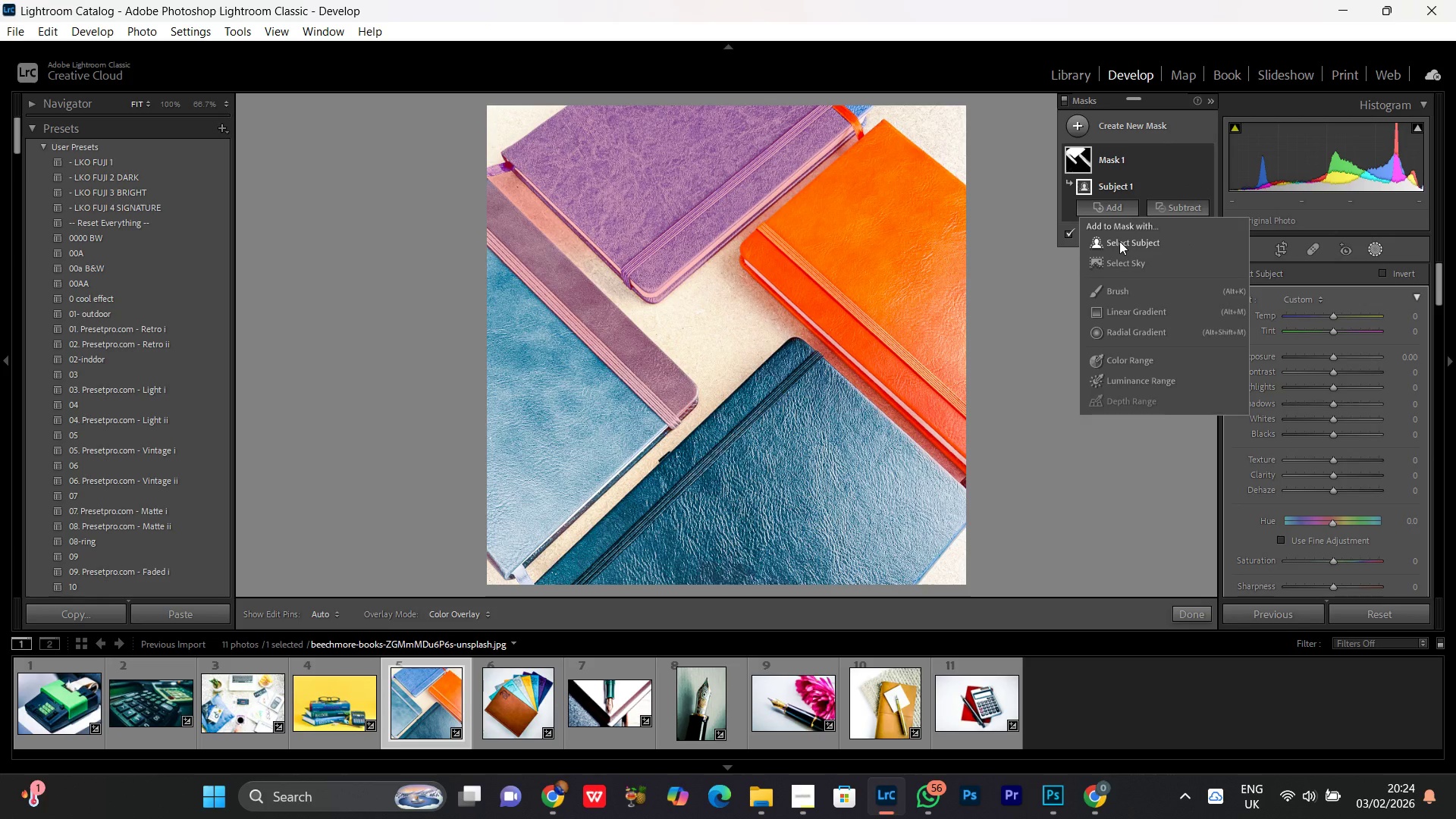 
left_click([1119, 241])
 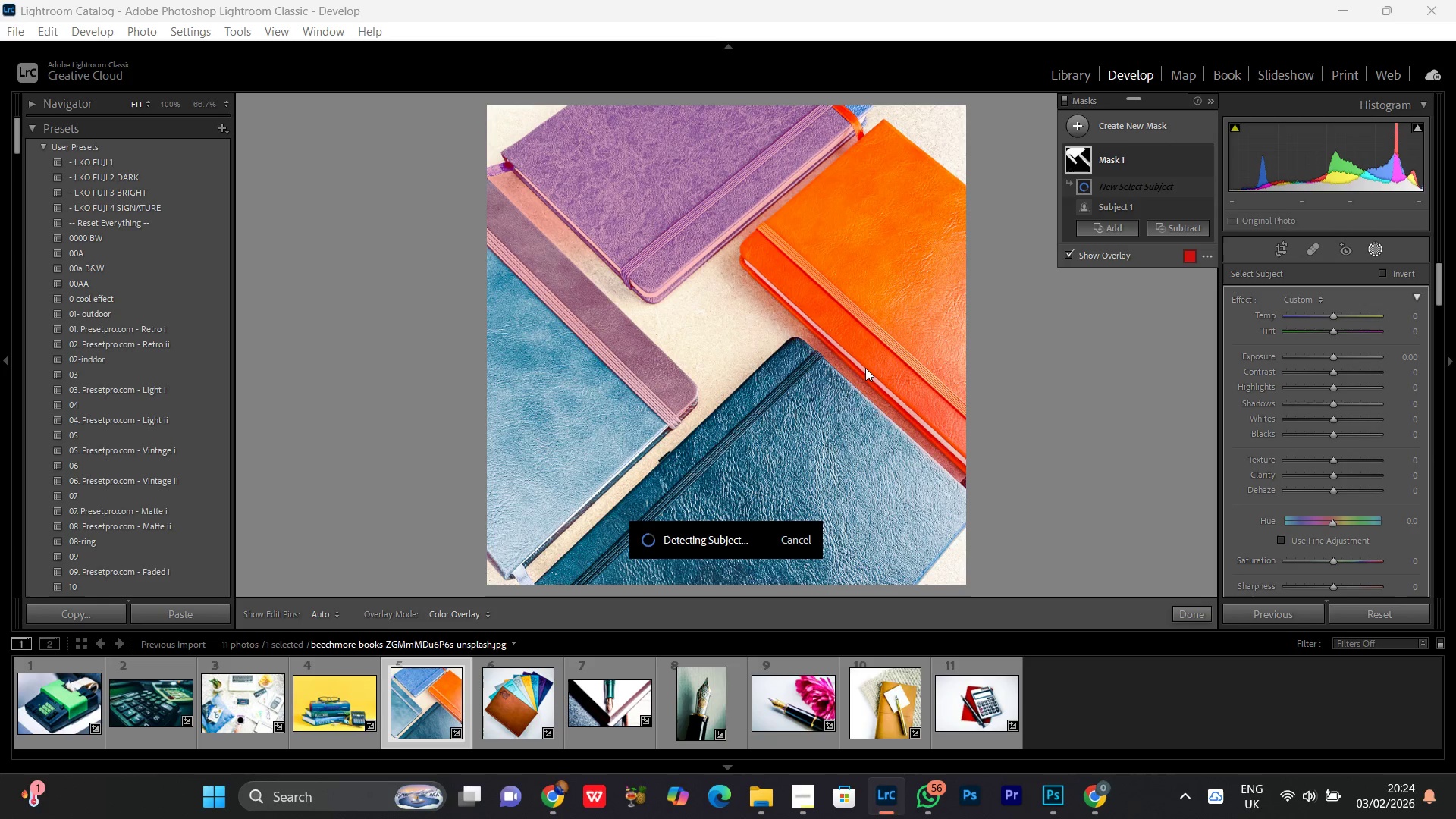 
wait(12.36)
 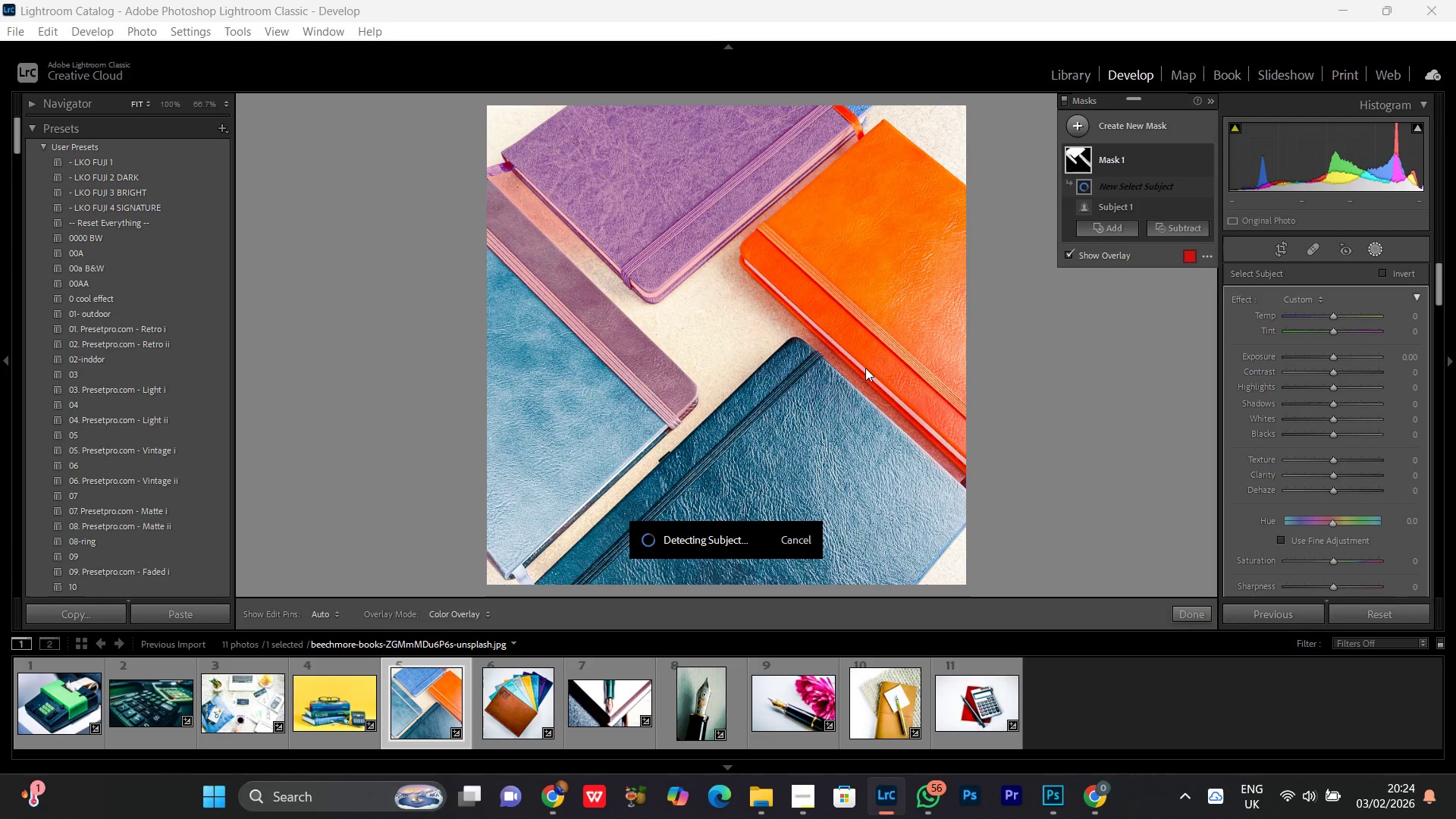 
left_click([1207, 206])
 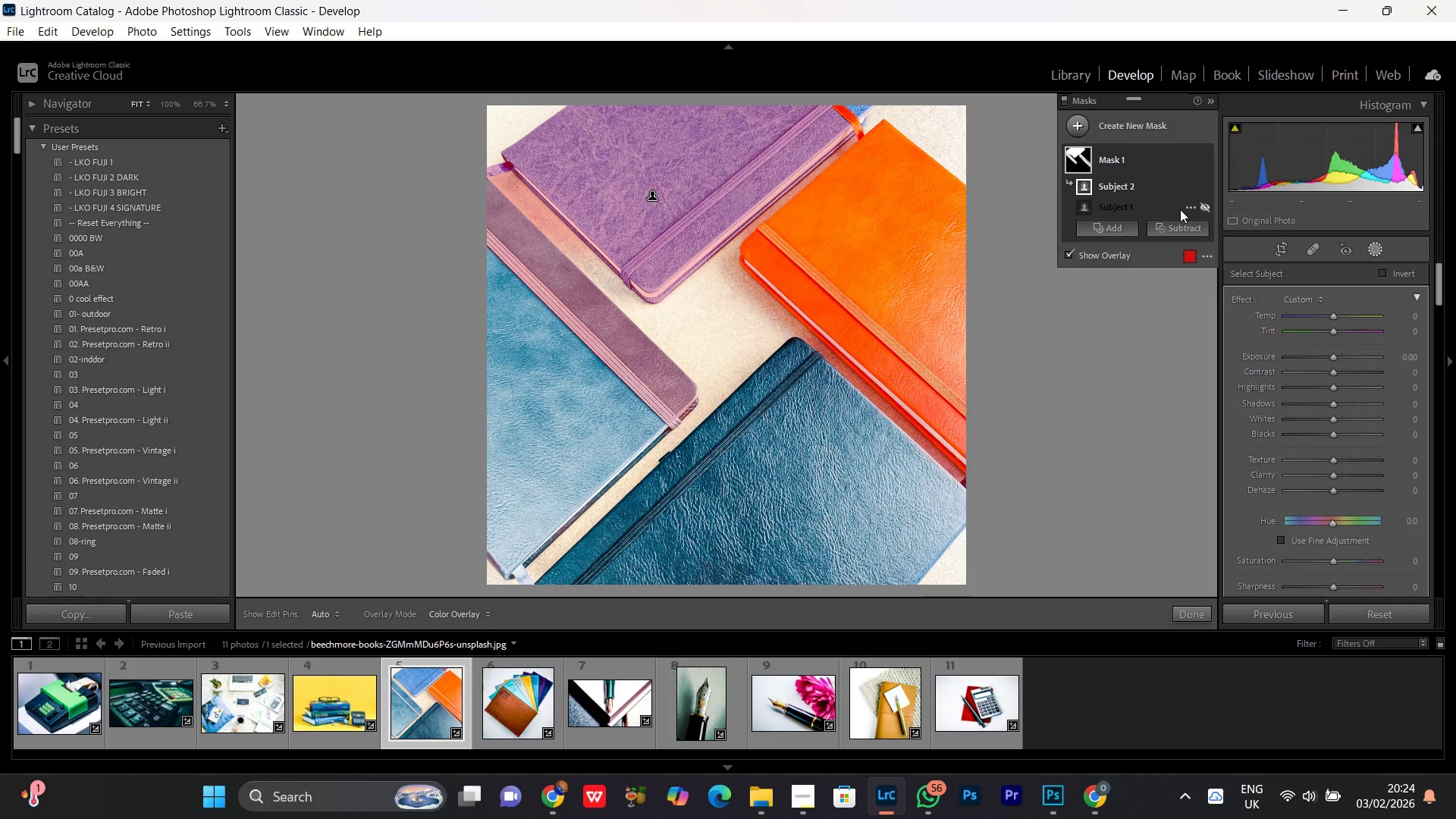 
left_click([1194, 208])
 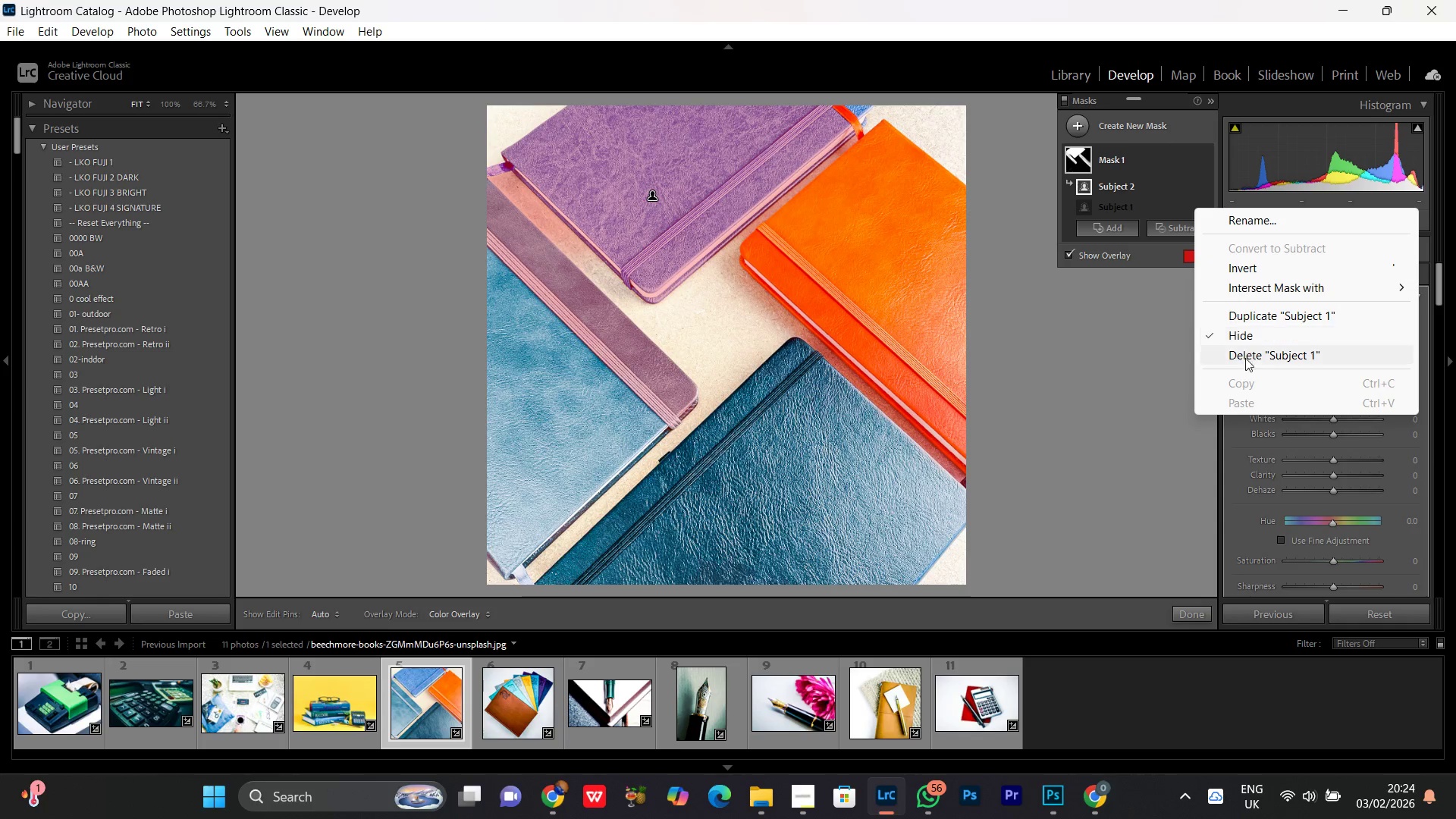 
left_click([1268, 356])
 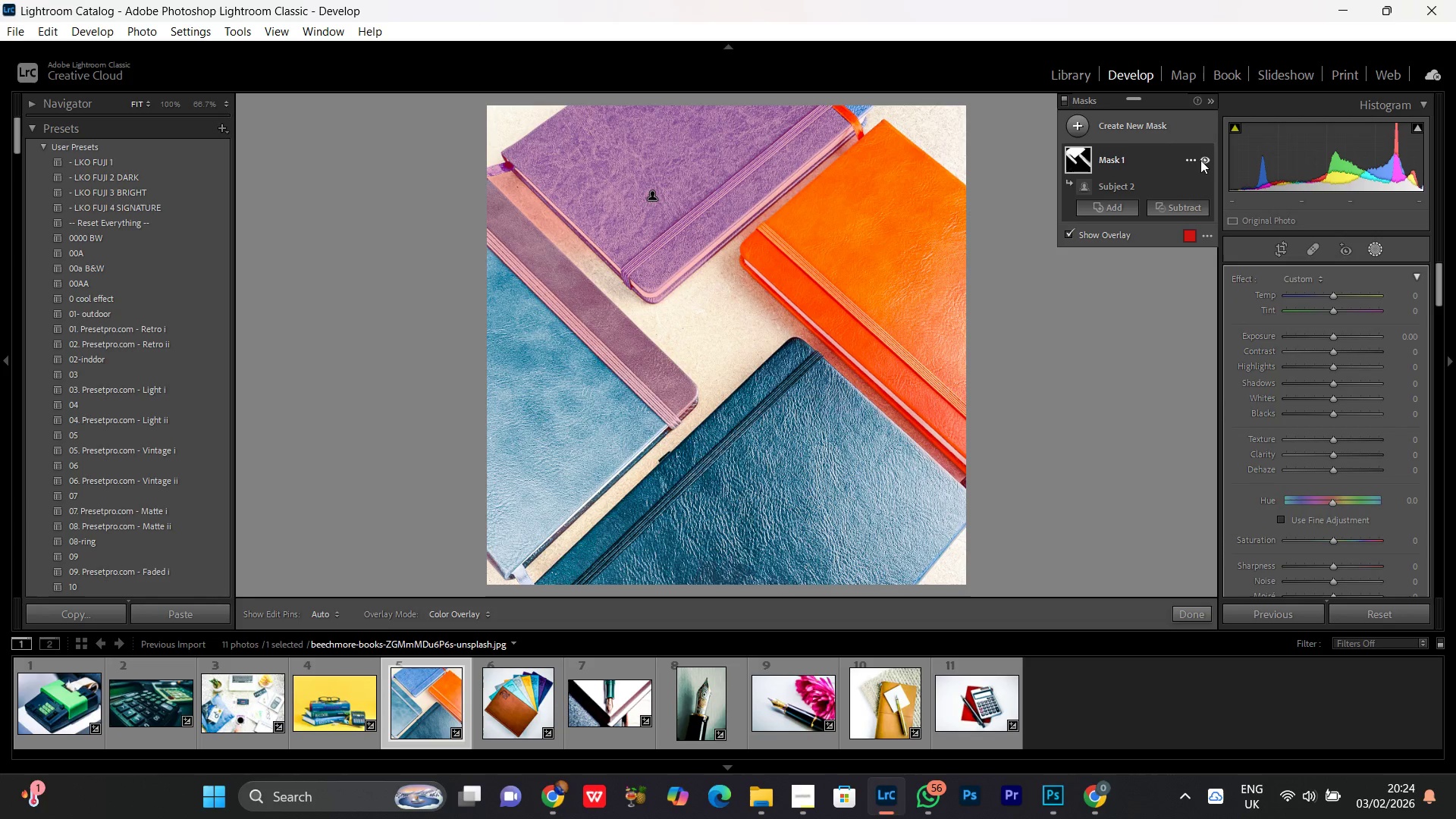 
left_click([1202, 159])
 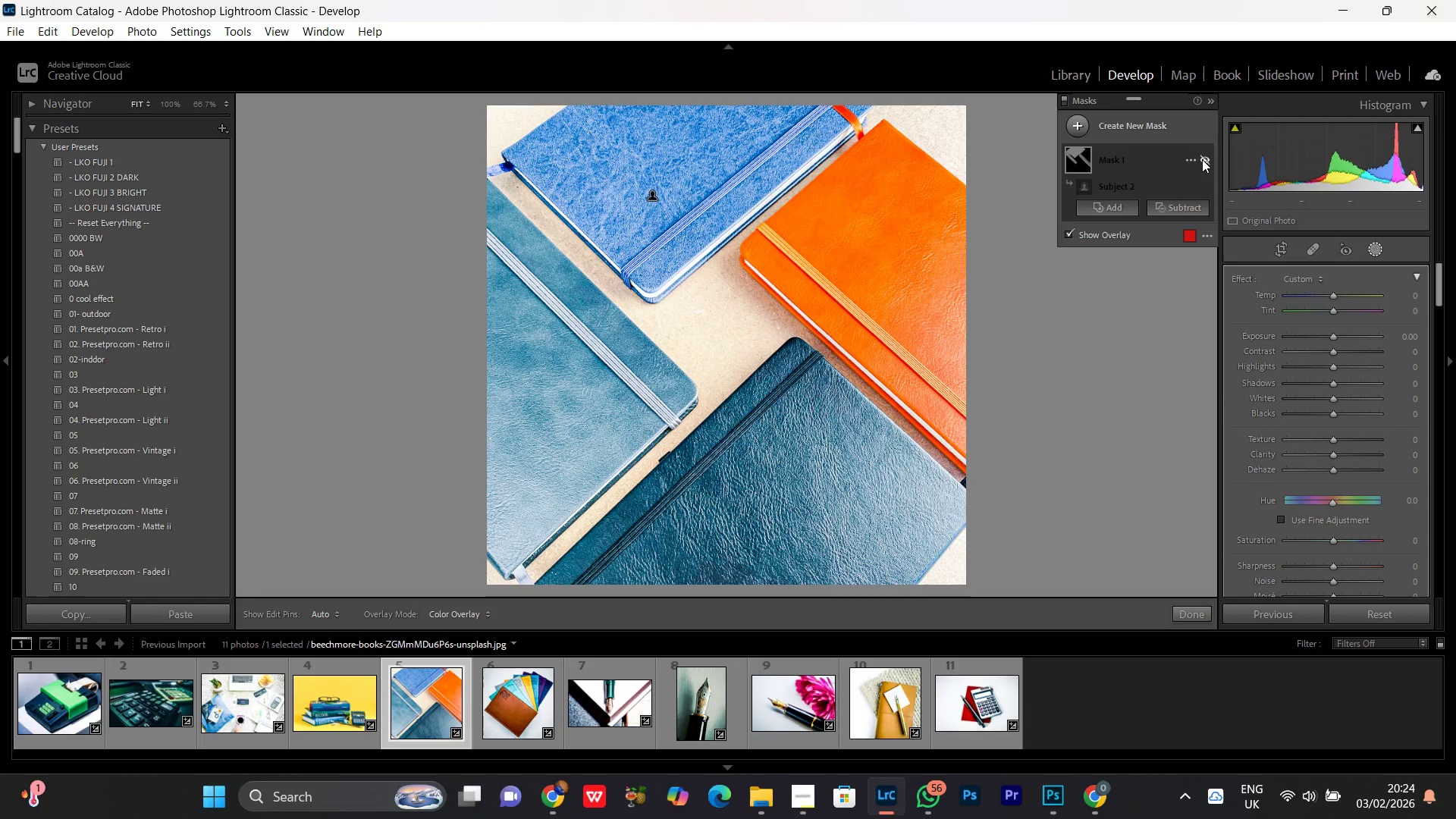 
double_click([1202, 159])
 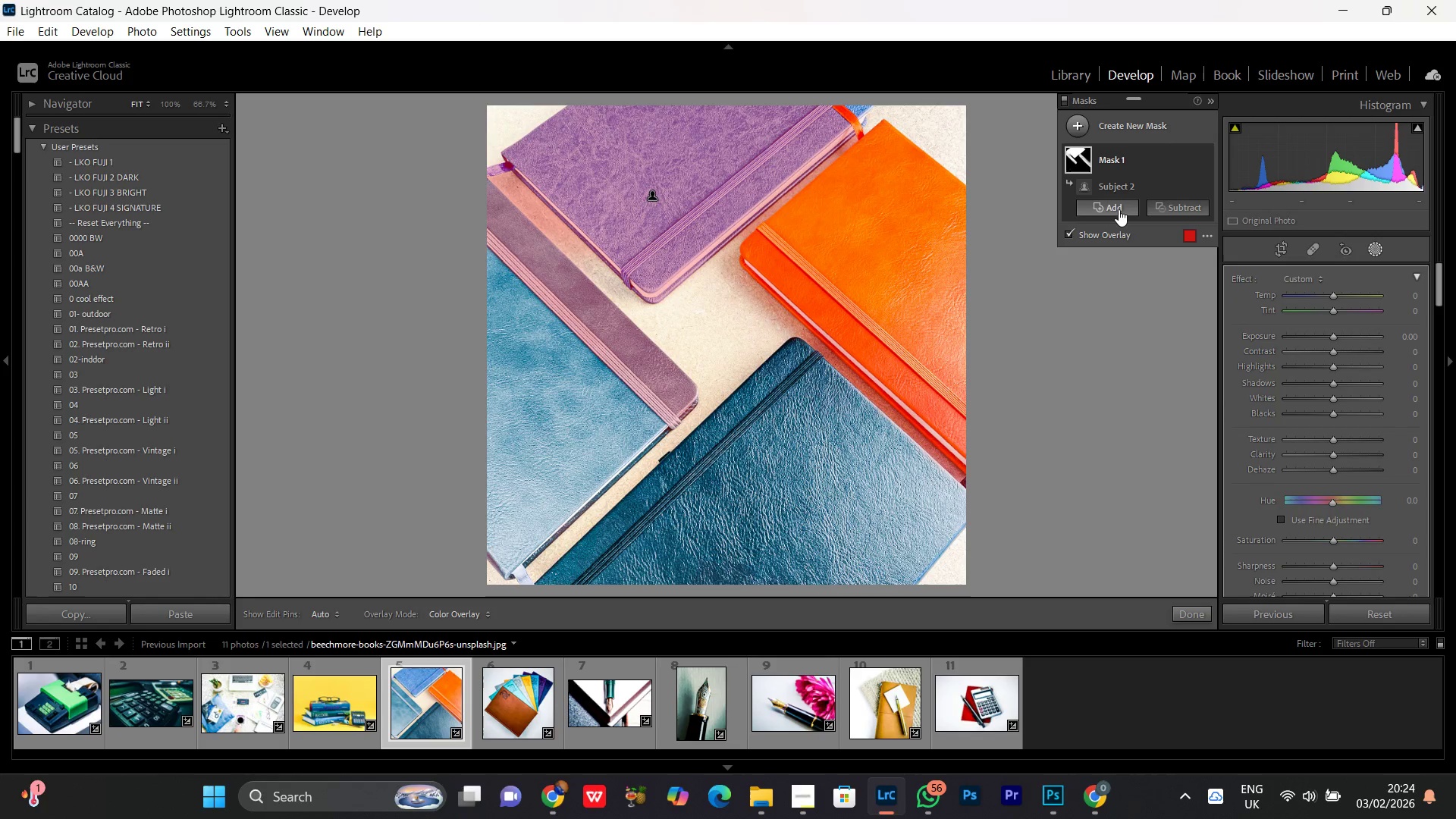 
left_click([1110, 209])
 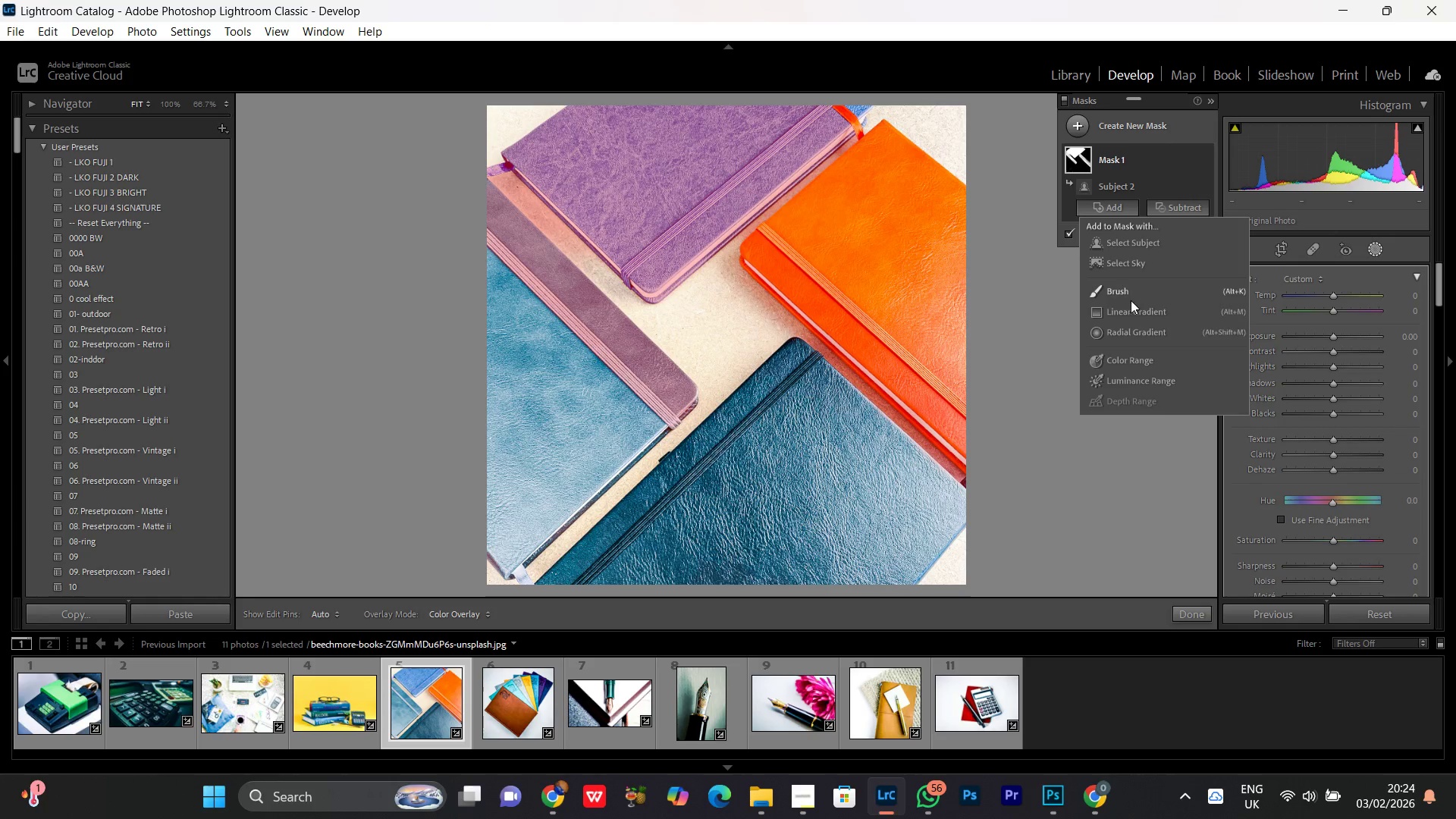 
left_click([1122, 293])
 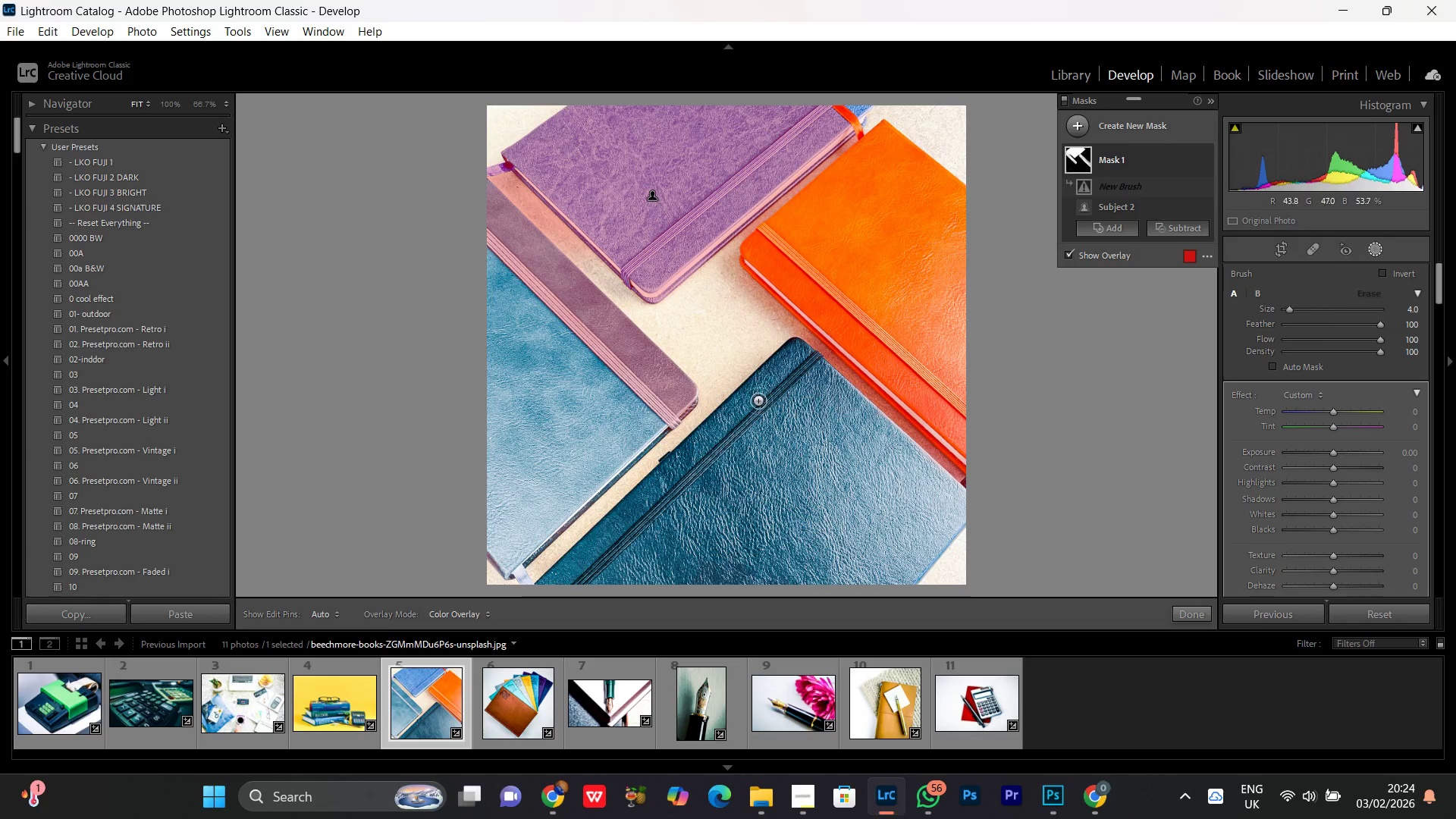 
left_click_drag(start_coordinate=[786, 375], to_coordinate=[532, 585])
 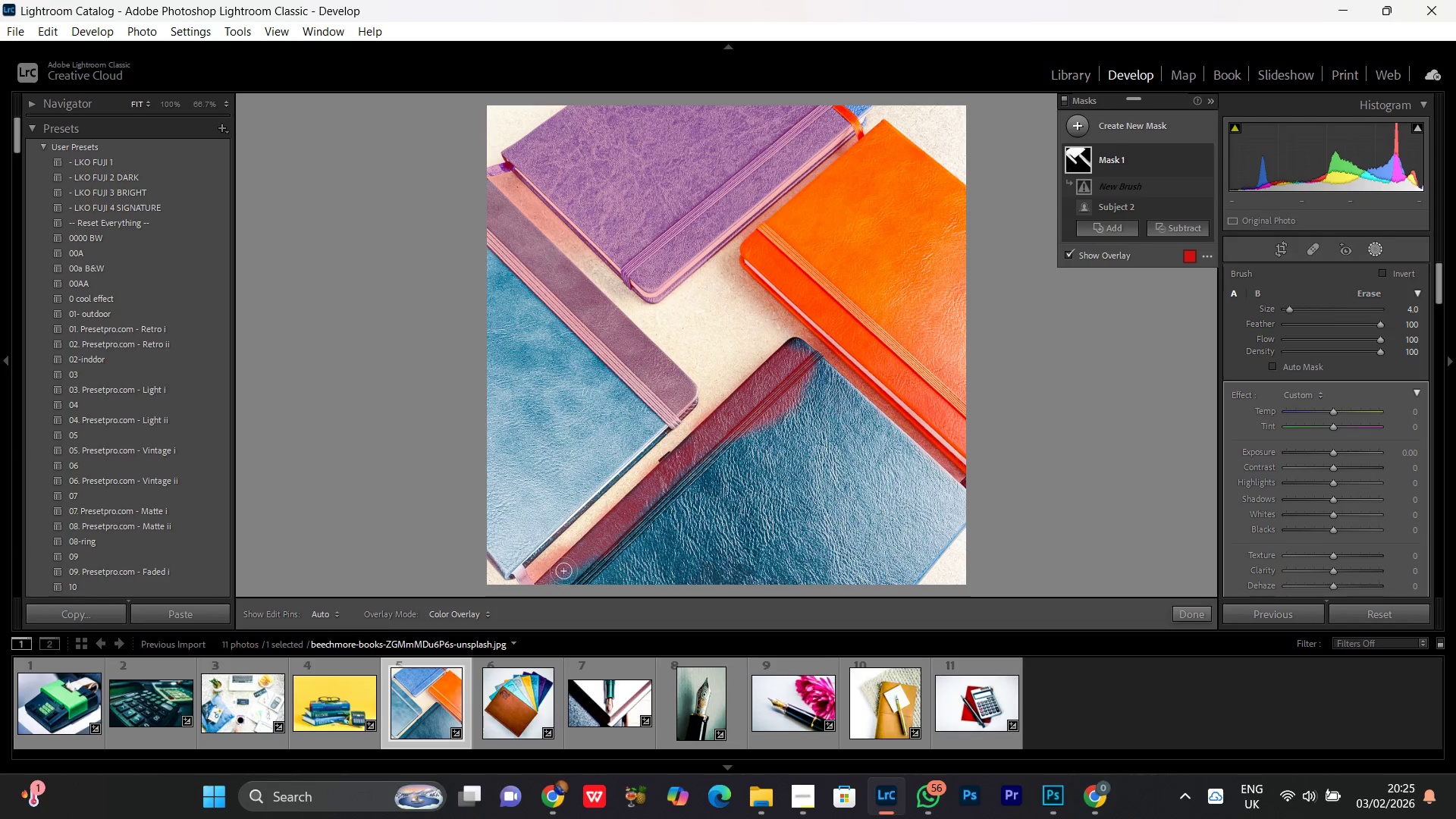 
left_click_drag(start_coordinate=[563, 571], to_coordinate=[837, 473])
 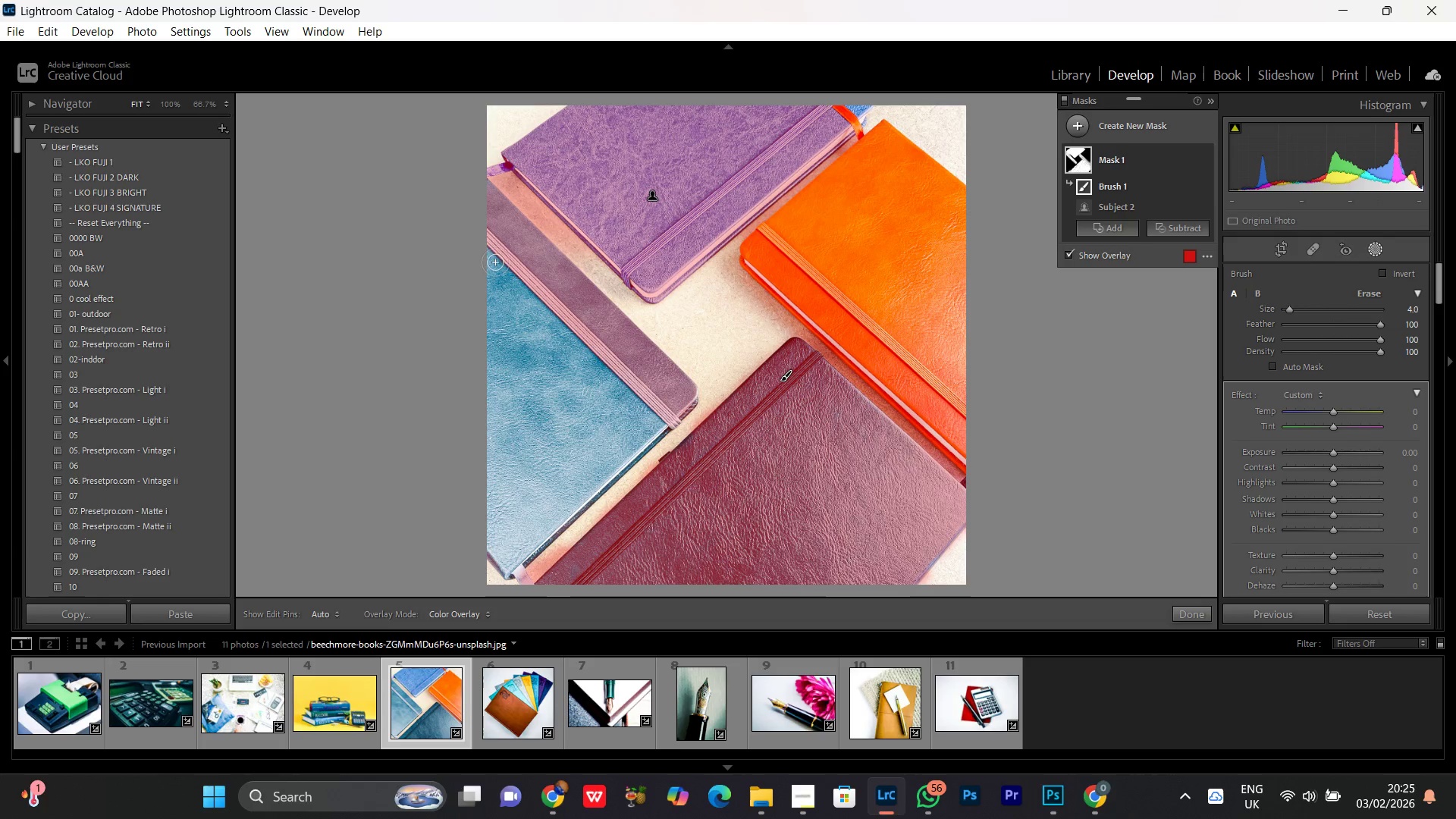 
left_click_drag(start_coordinate=[487, 236], to_coordinate=[584, 391])
 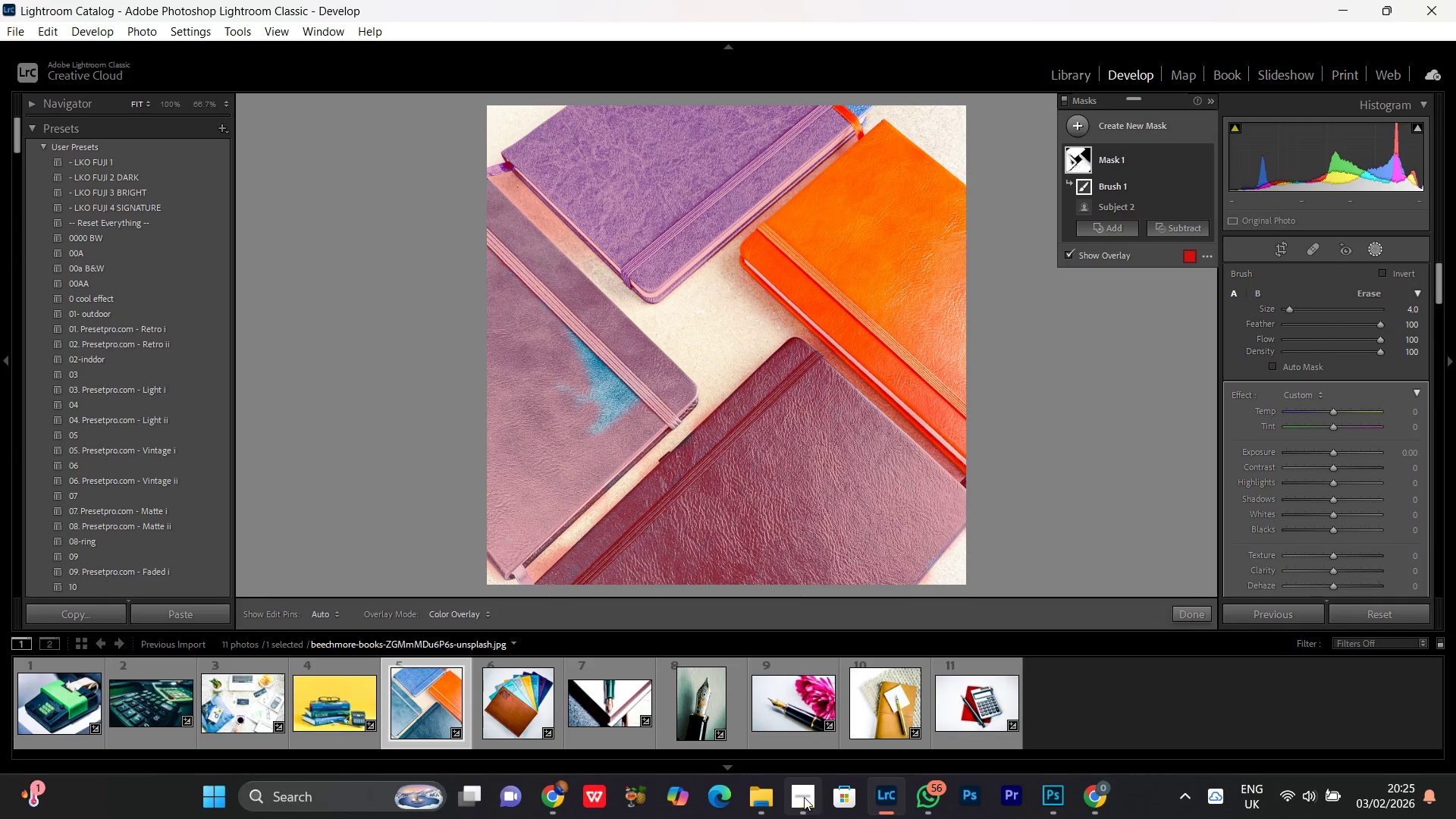 
left_click([804, 797])
 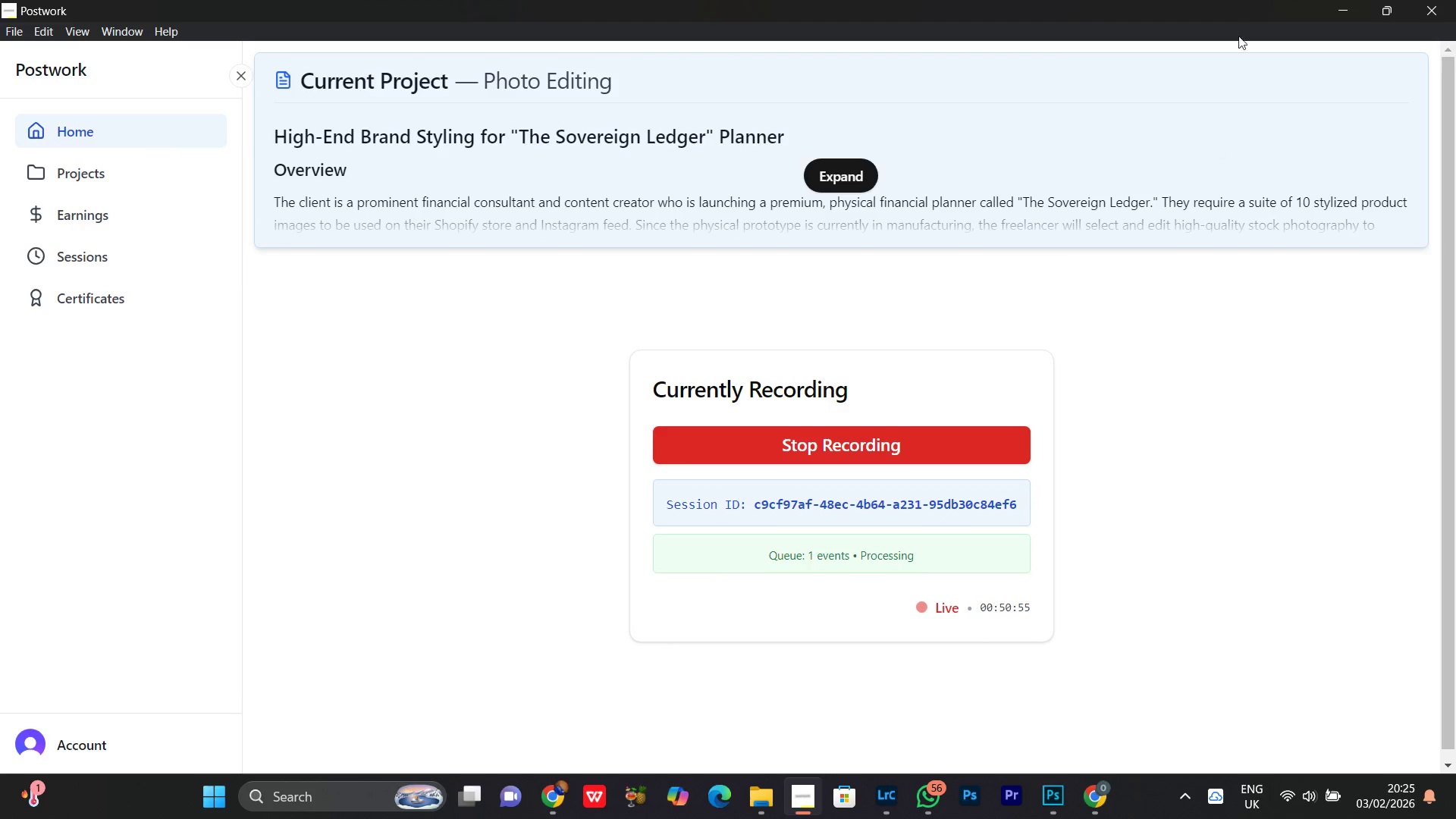 
wait(12.3)
 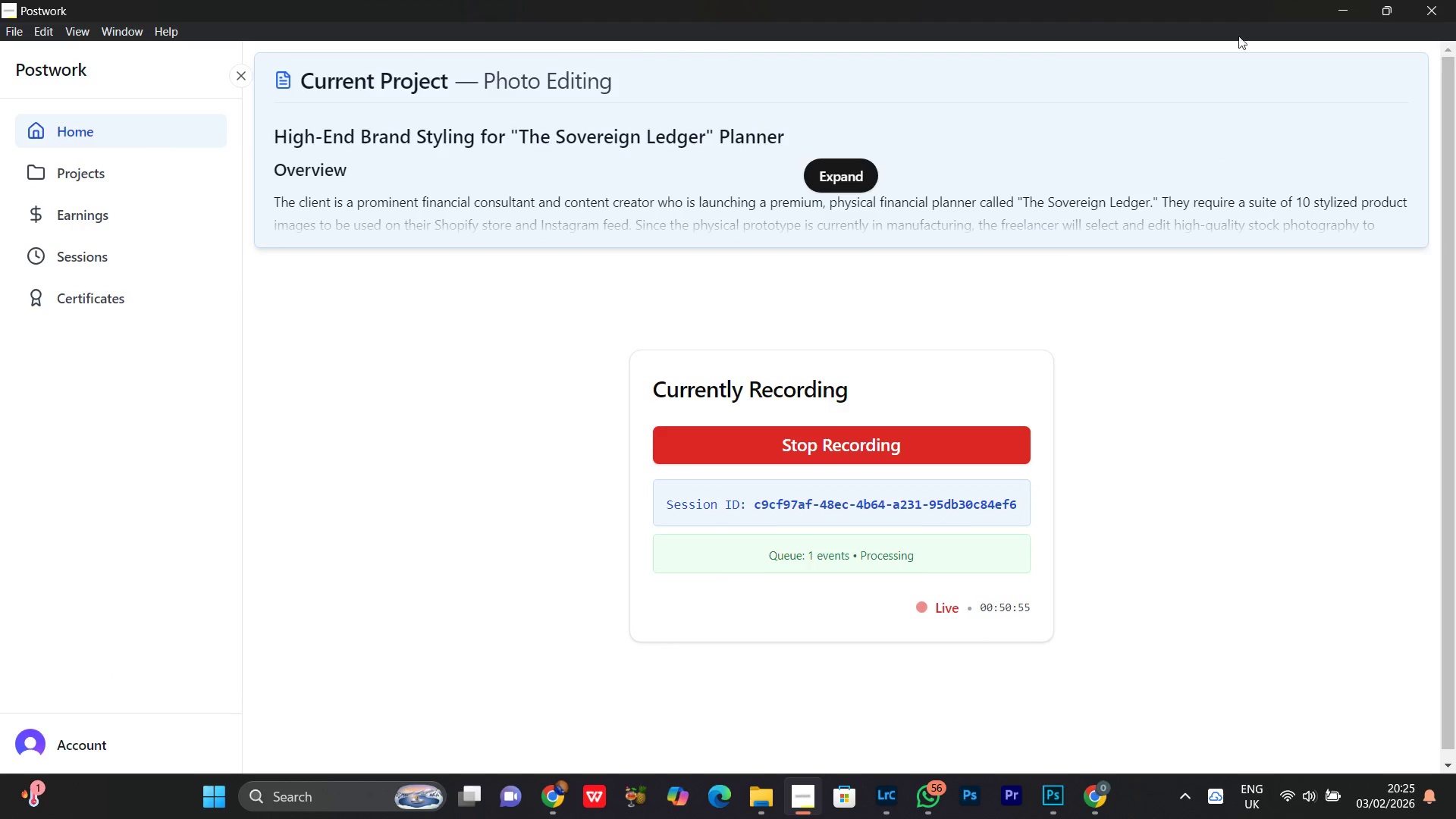 
left_click([1413, 578])
 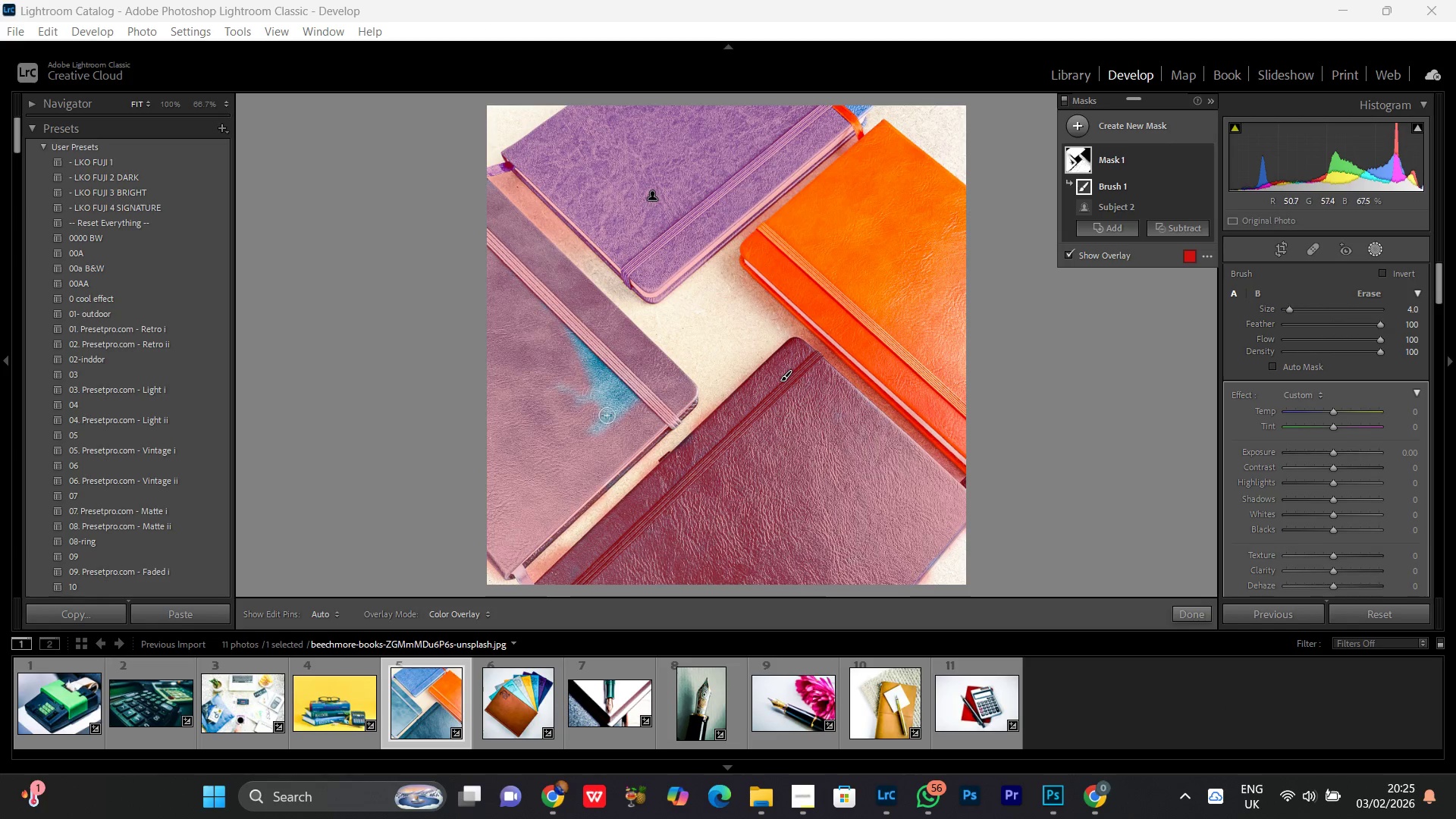 
left_click_drag(start_coordinate=[601, 423], to_coordinate=[604, 372])
 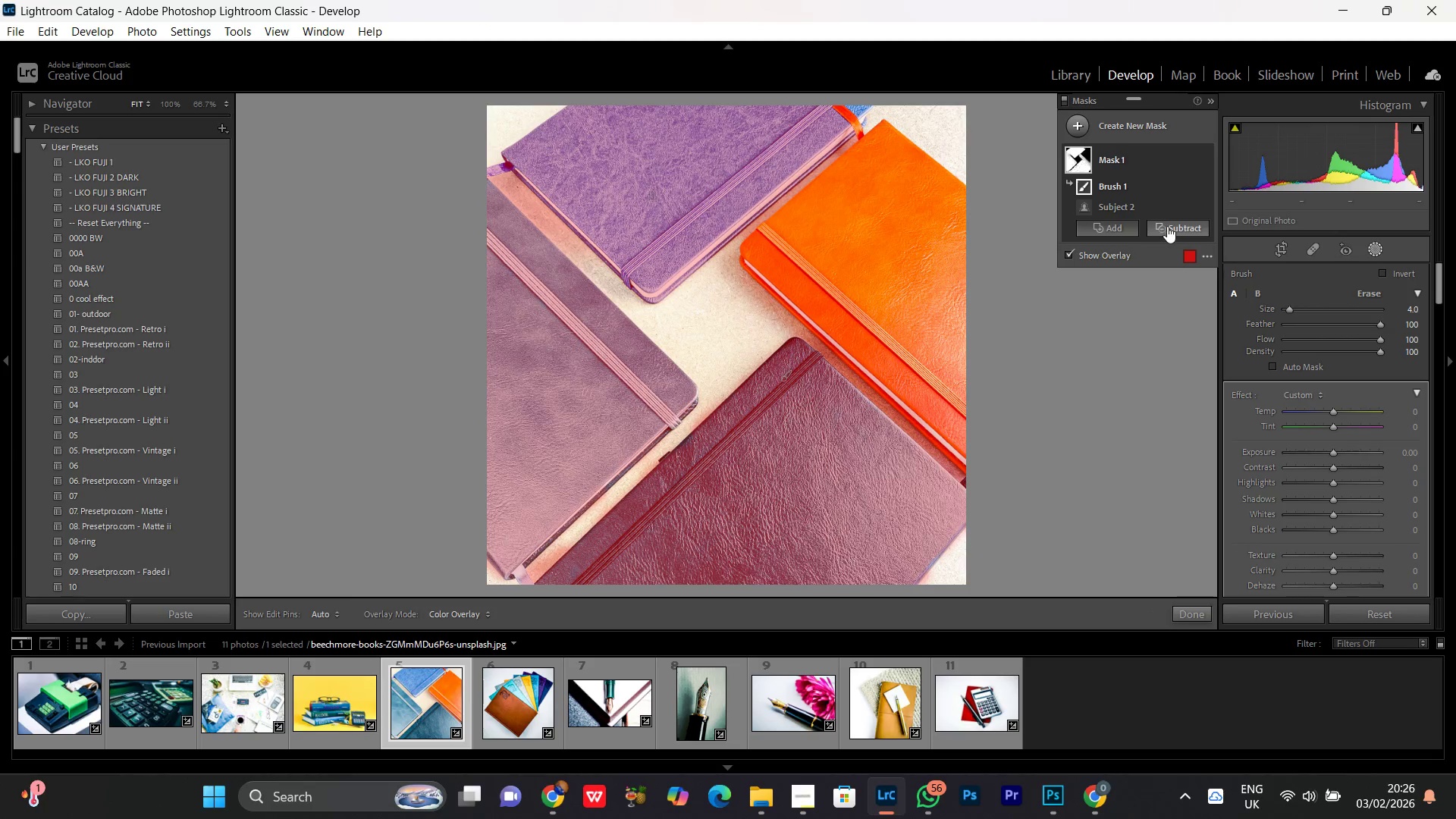 
left_click_drag(start_coordinate=[1182, 226], to_coordinate=[1171, 231])
 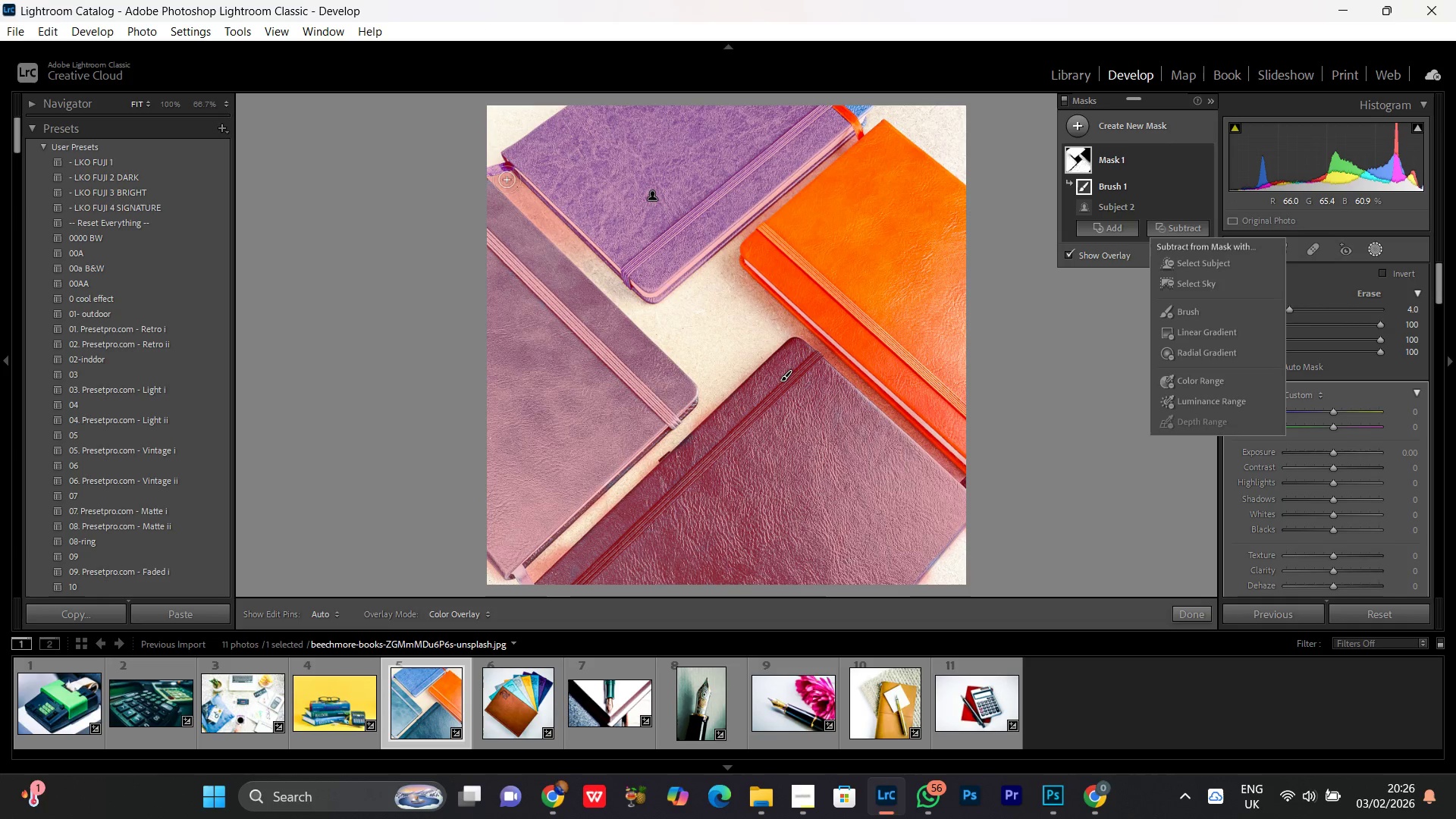 
left_click_drag(start_coordinate=[505, 180], to_coordinate=[530, 205])
 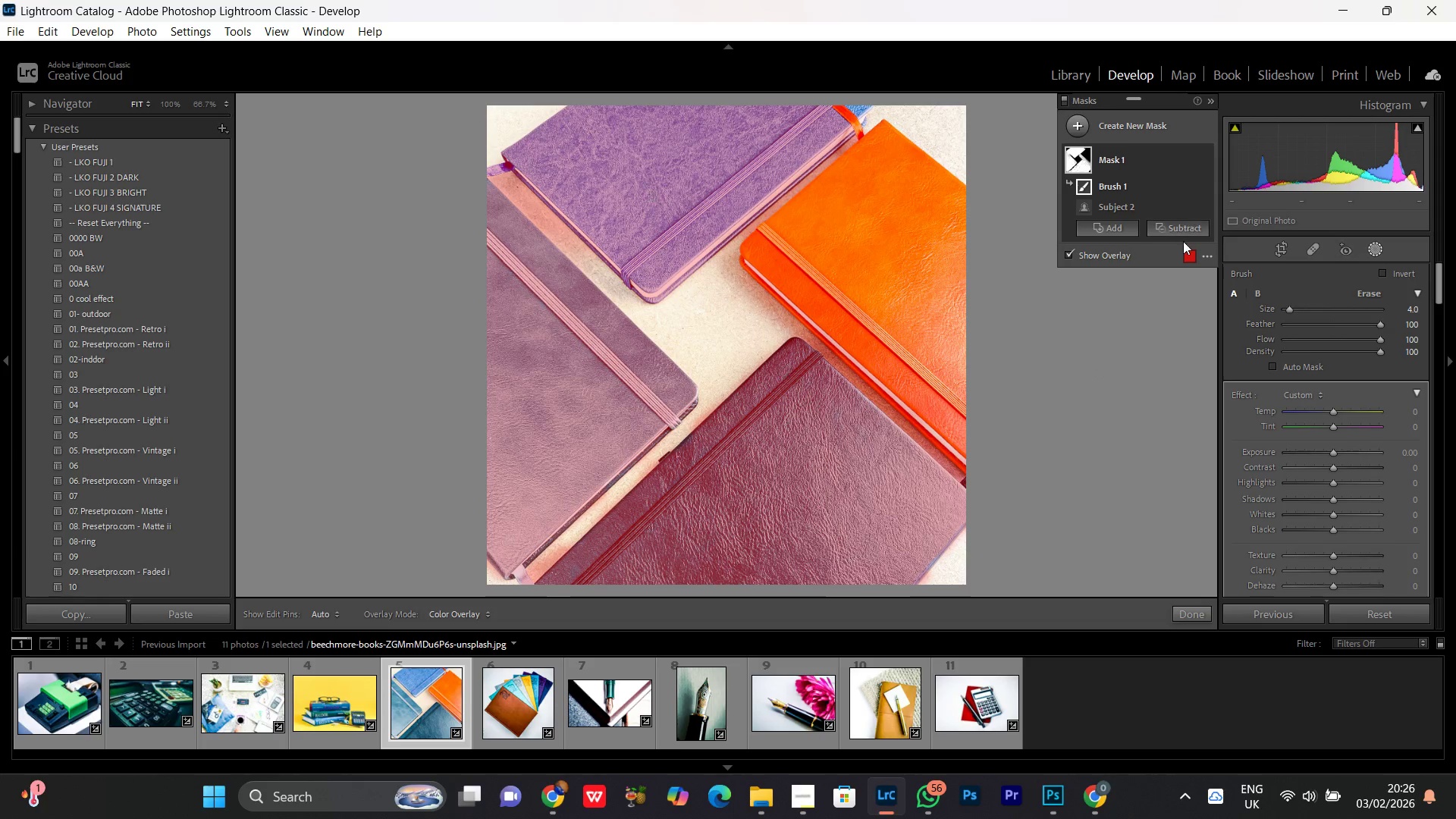 
left_click([1180, 231])
 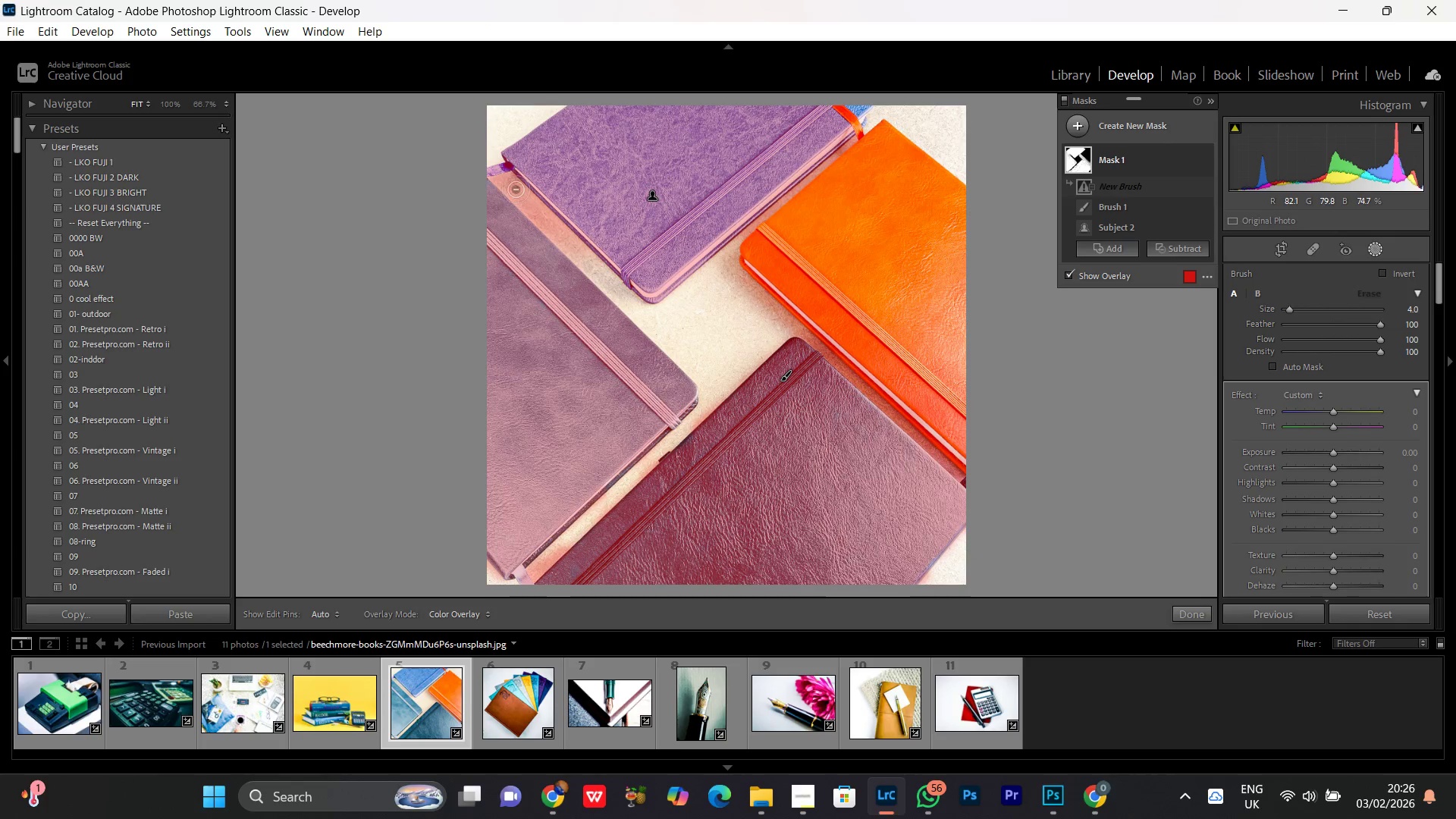 
wait(5.17)
 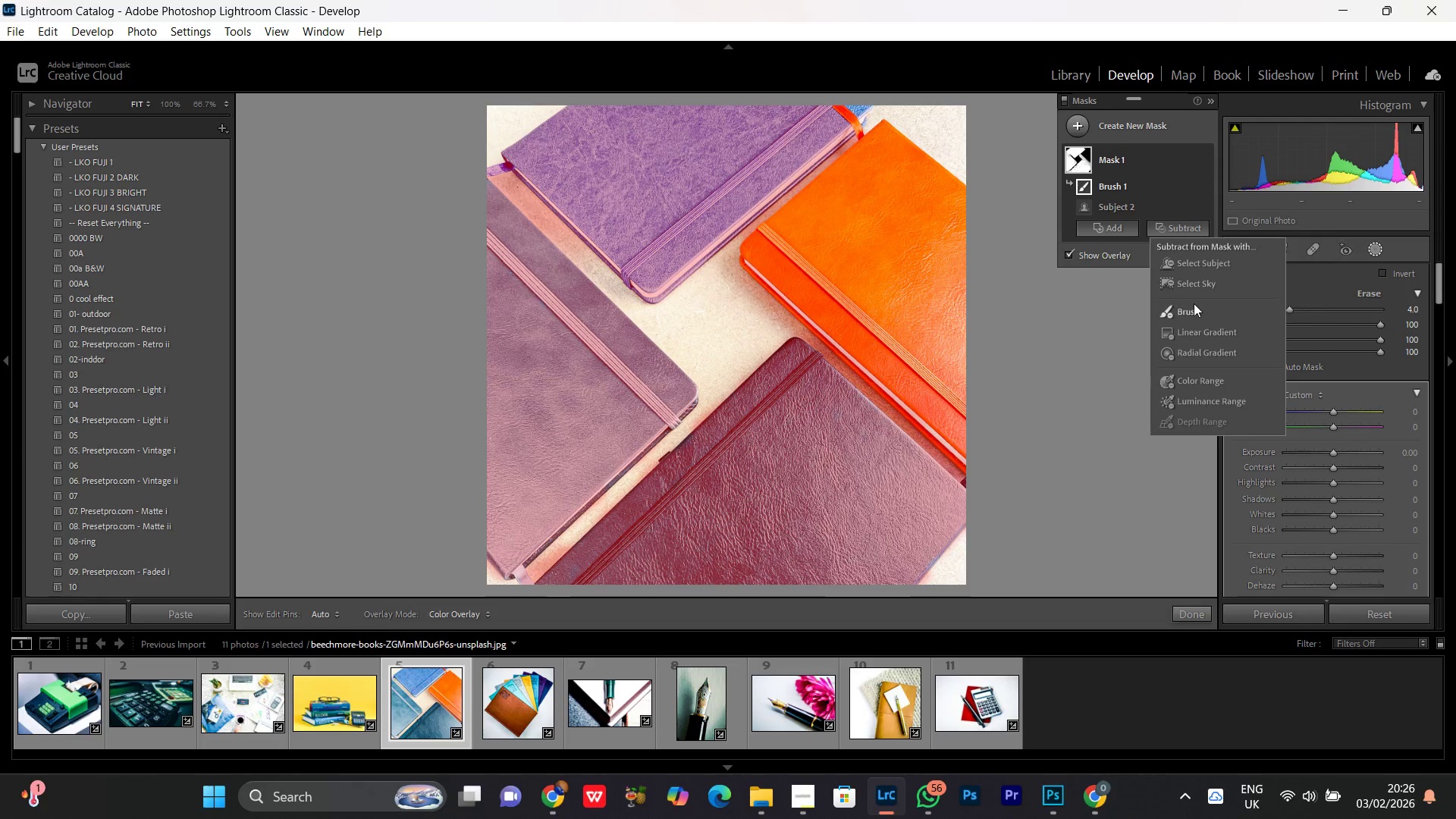 
left_click_drag(start_coordinate=[504, 180], to_coordinate=[686, 318])
 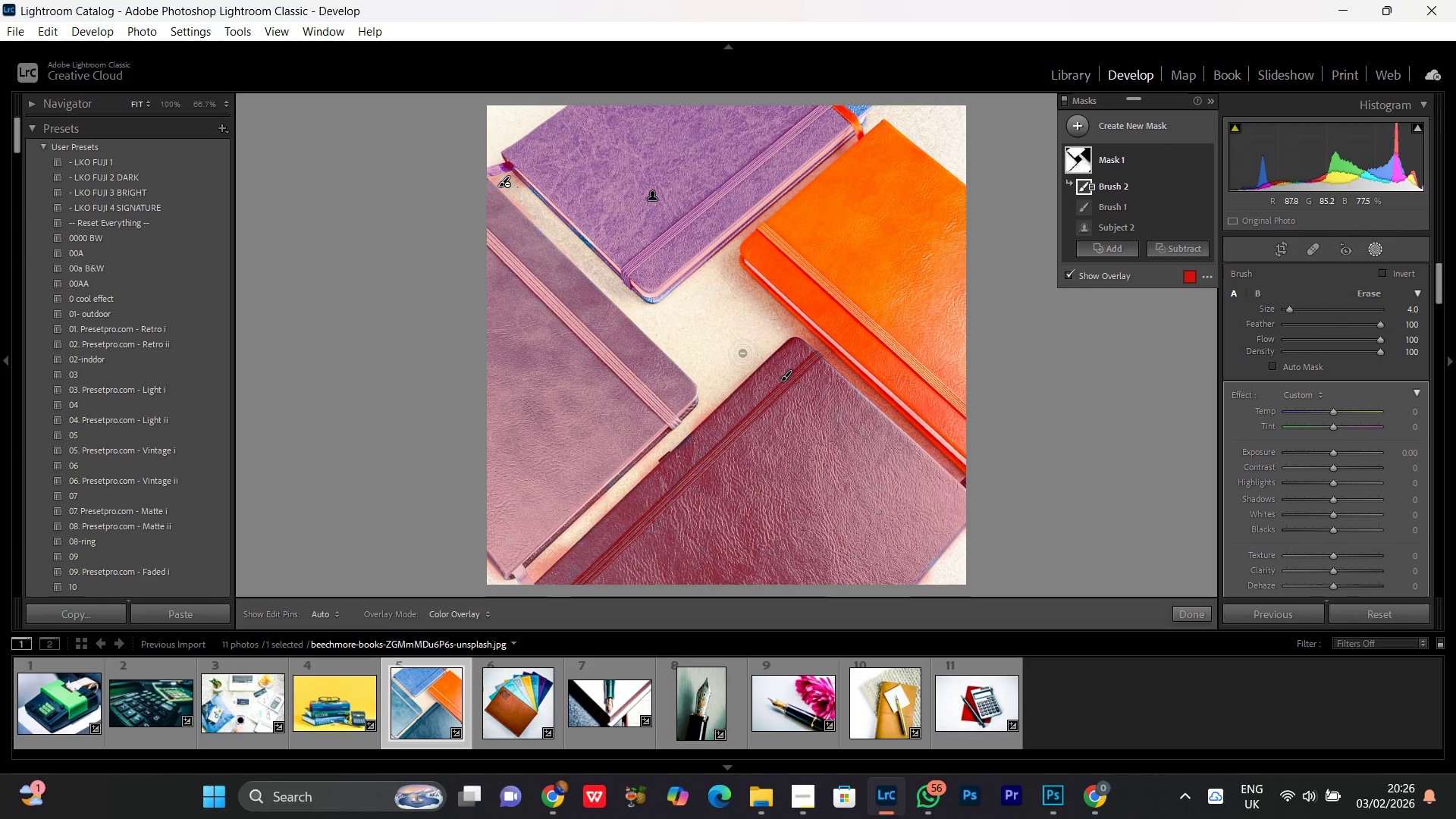 
left_click_drag(start_coordinate=[741, 354], to_coordinate=[584, 519])
 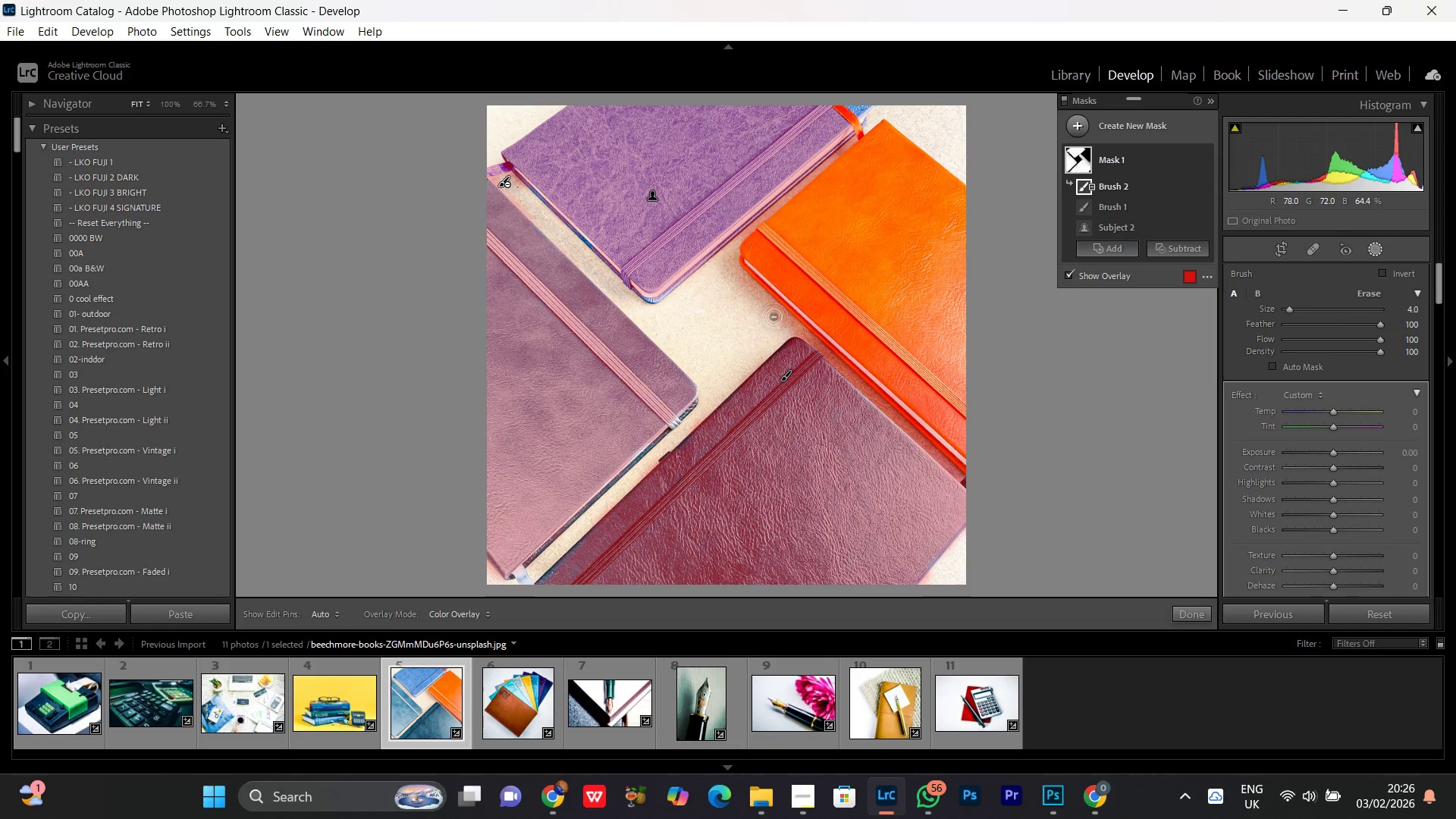 
left_click_drag(start_coordinate=[786, 320], to_coordinate=[834, 362])
 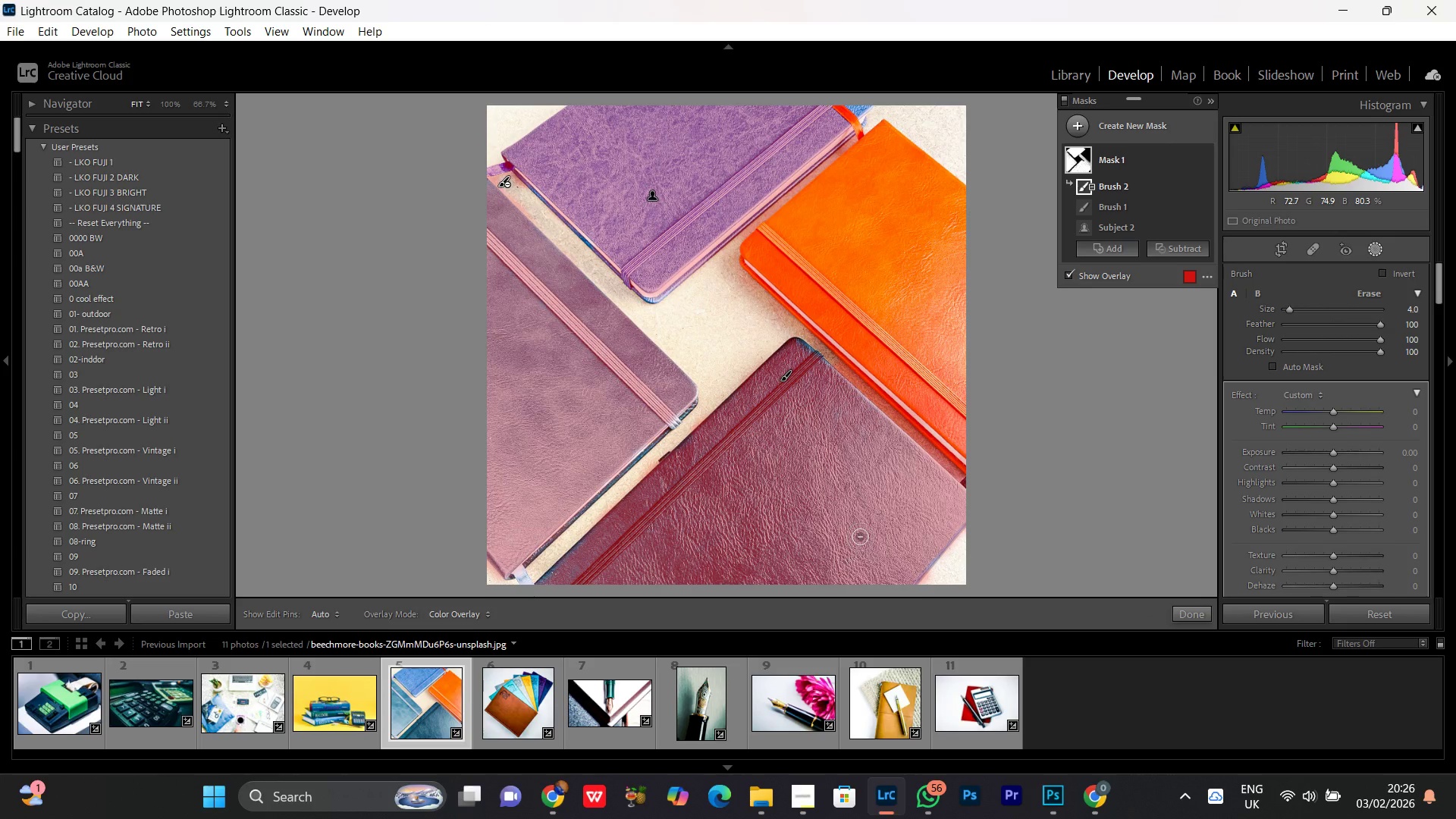 
key(Control+Z)
 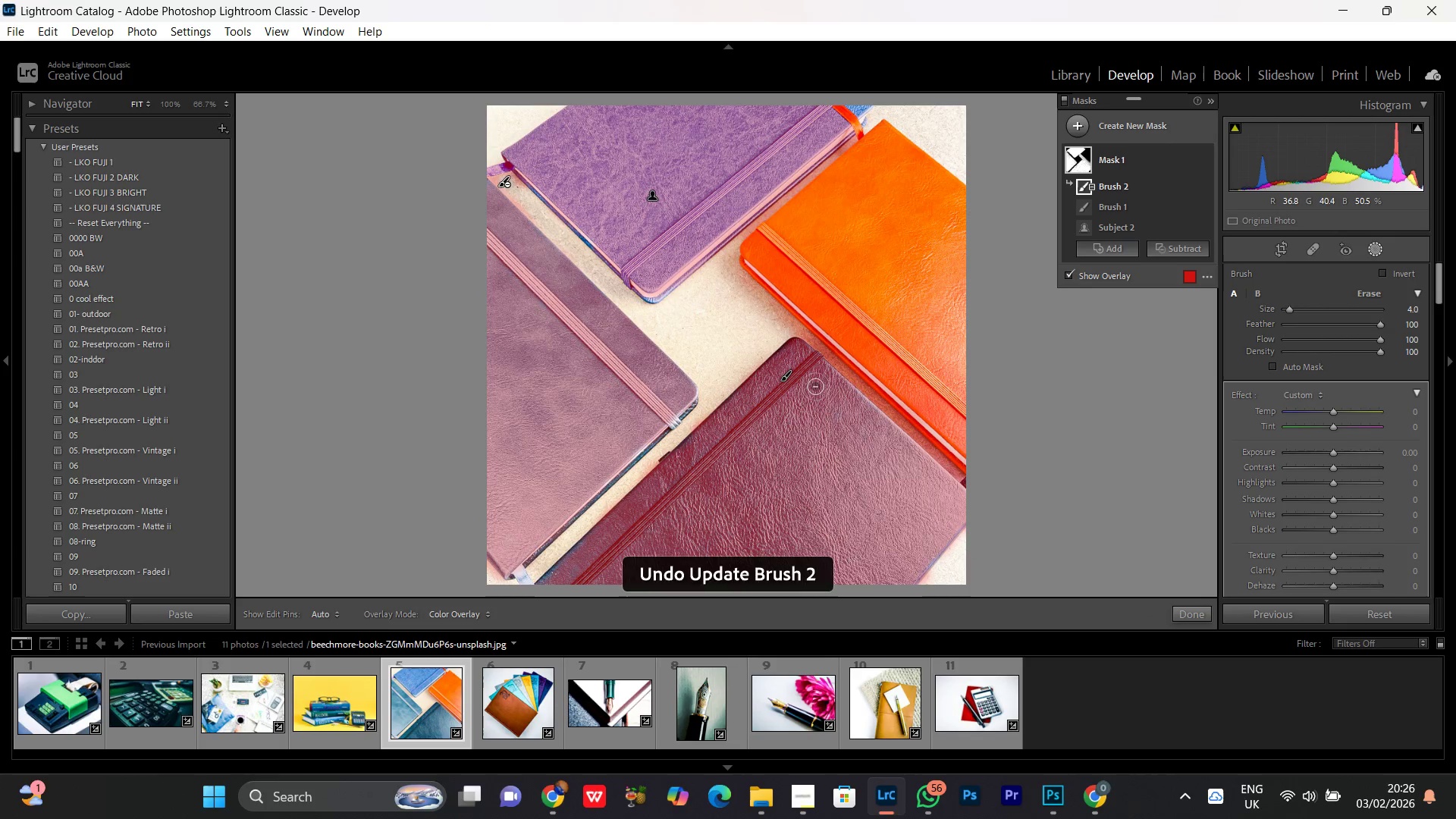 
key(BracketLeft)
 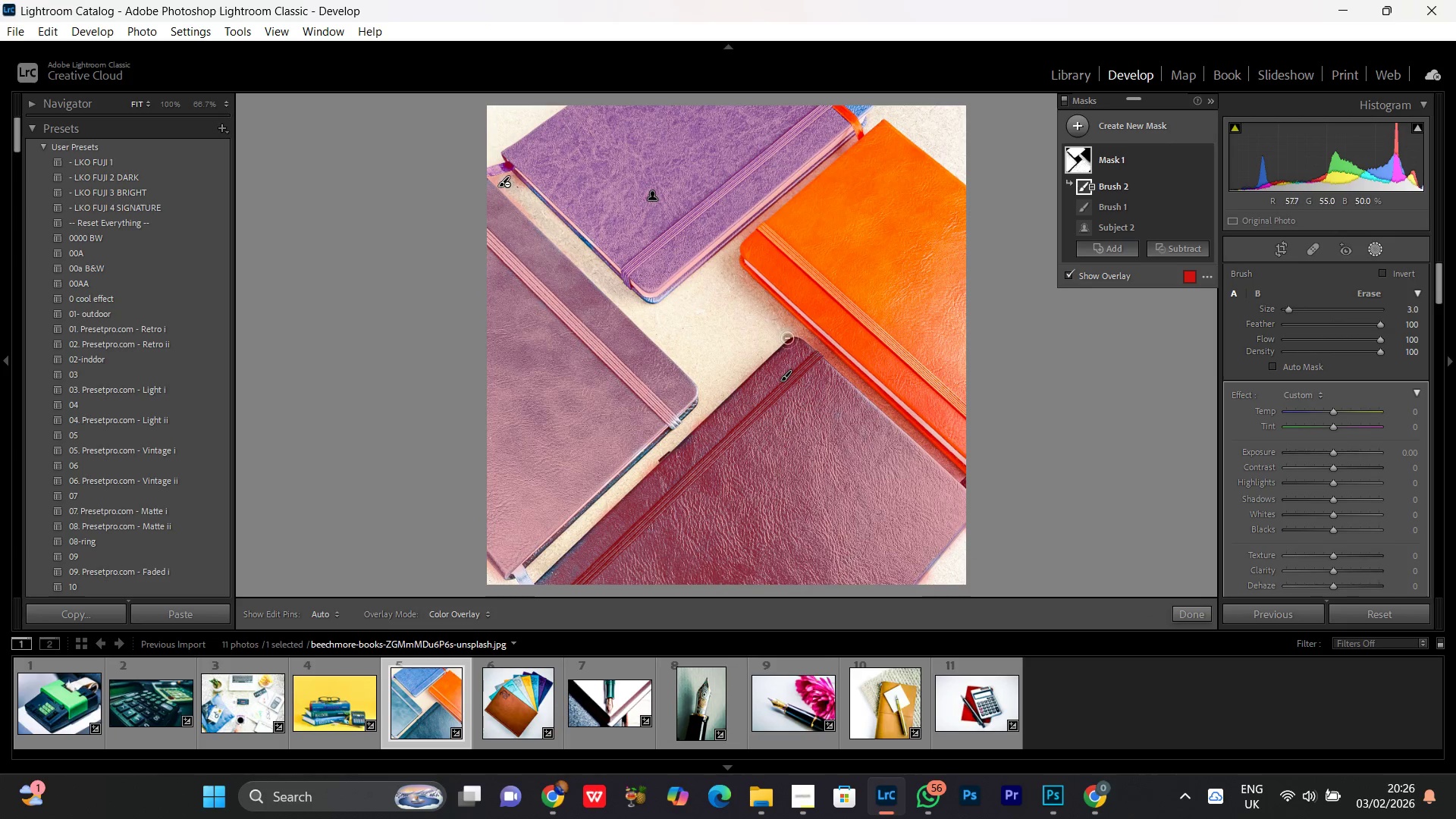 
key(BracketLeft)
 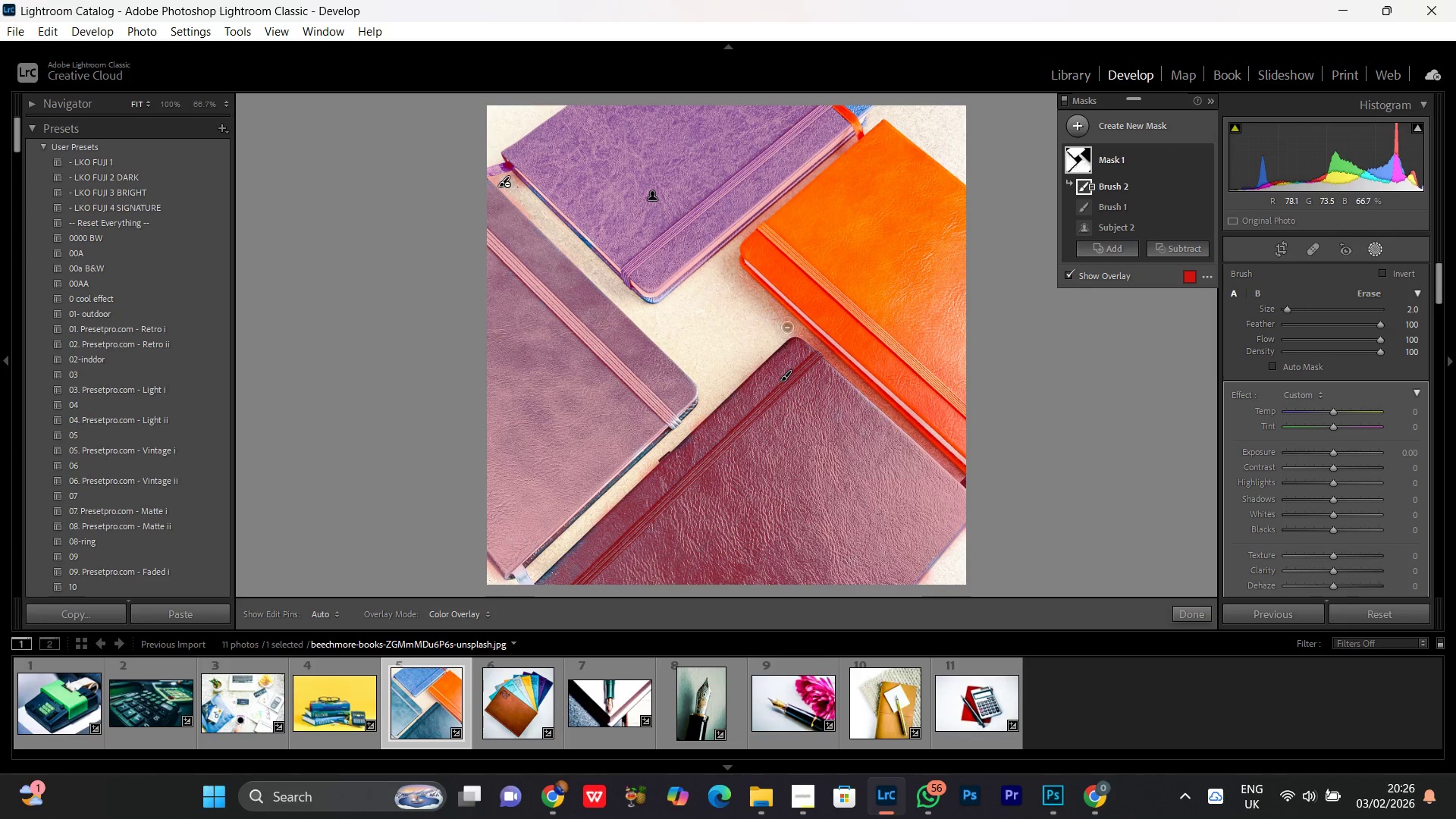 
key(BracketLeft)
 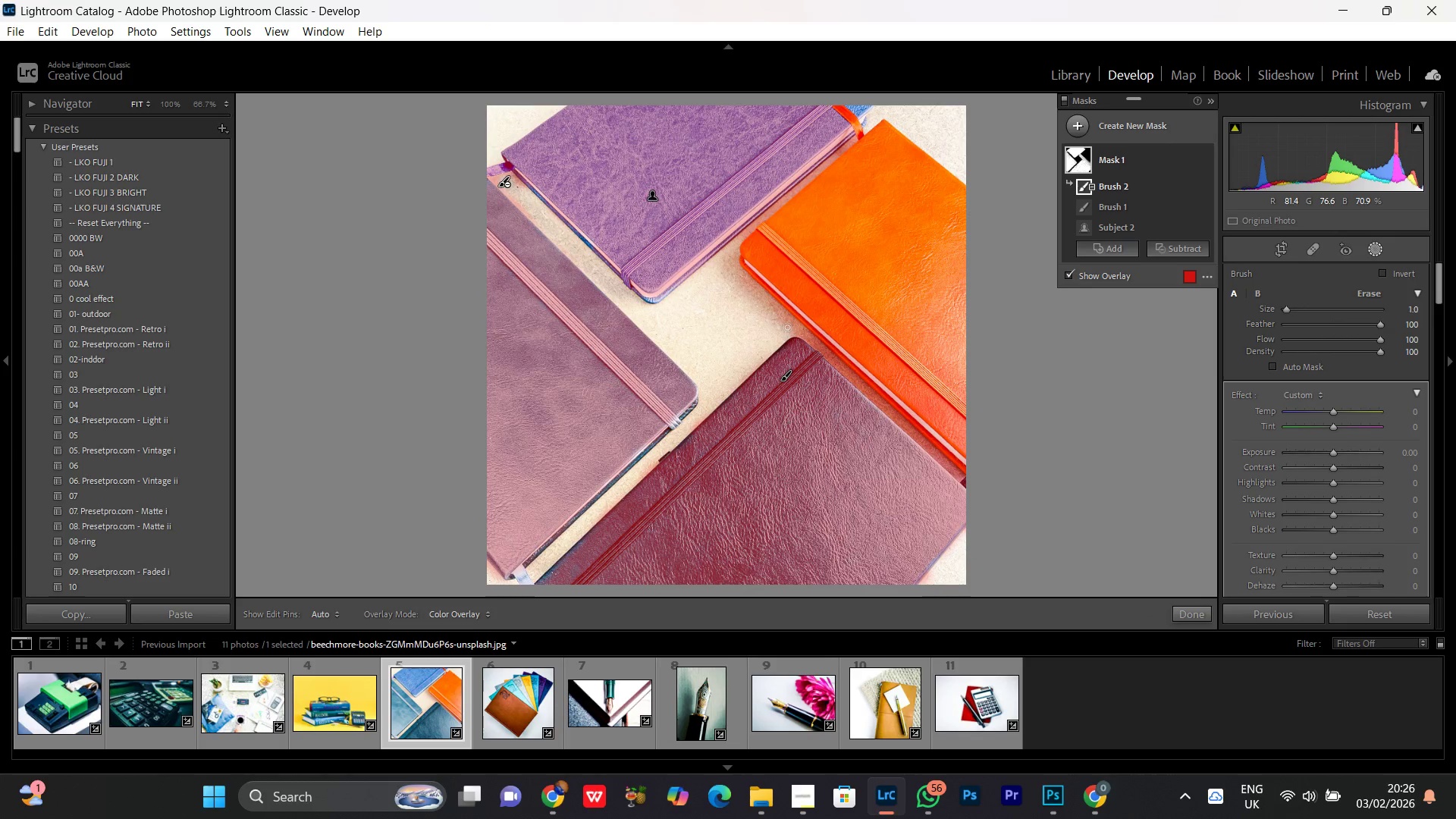 
key(BracketLeft)
 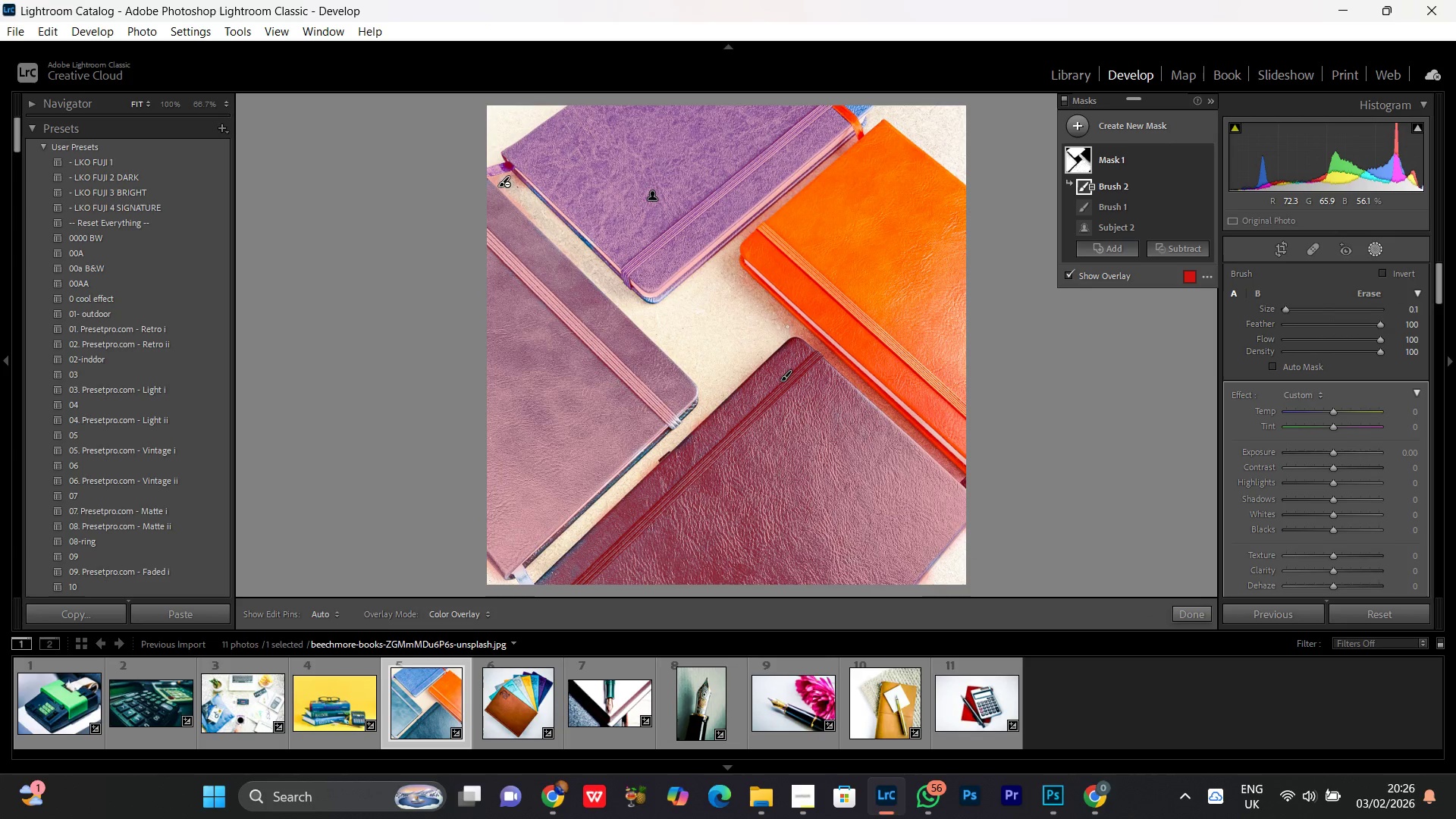 
key(BracketRight)
 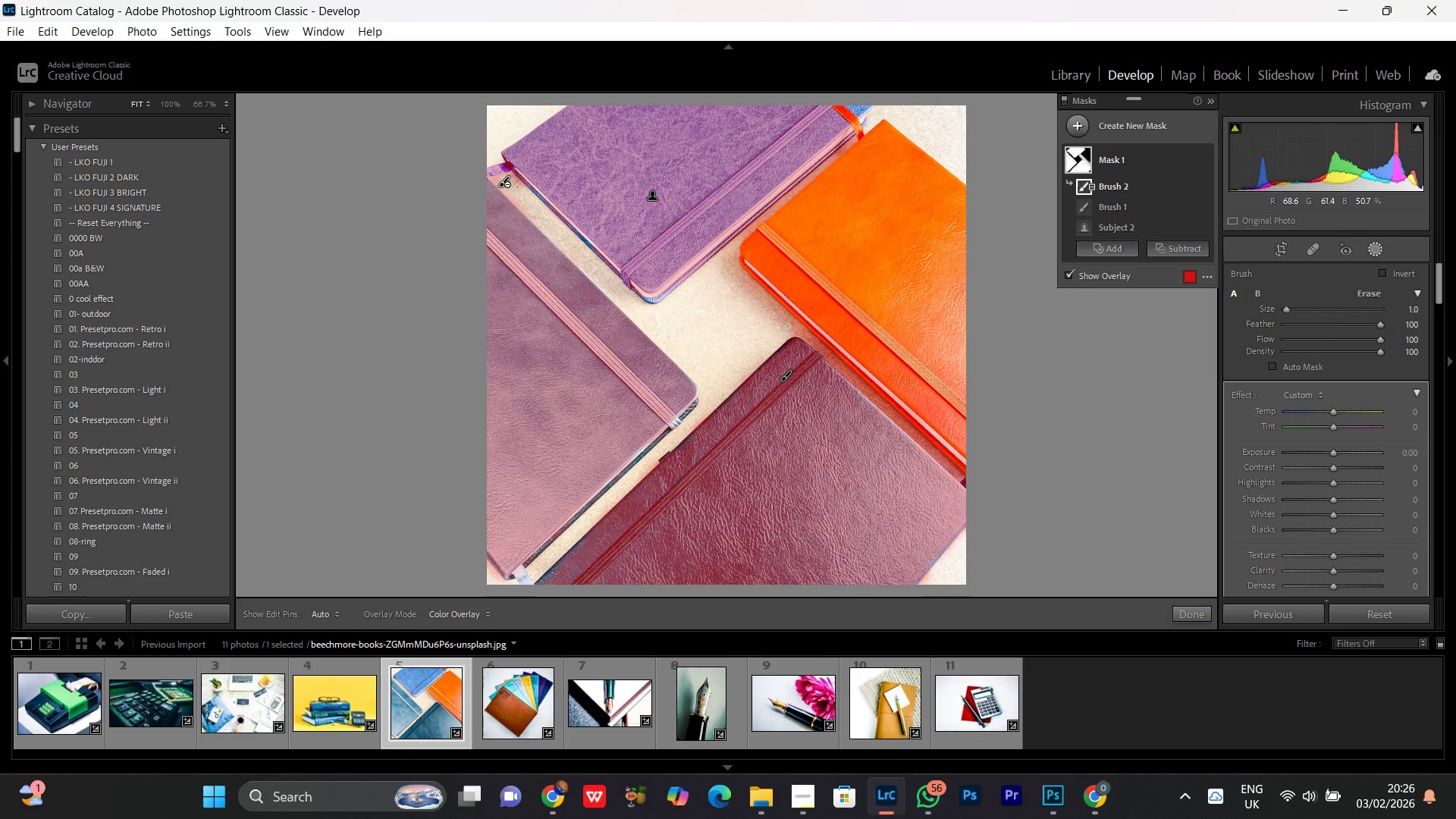 
key(BracketRight)
 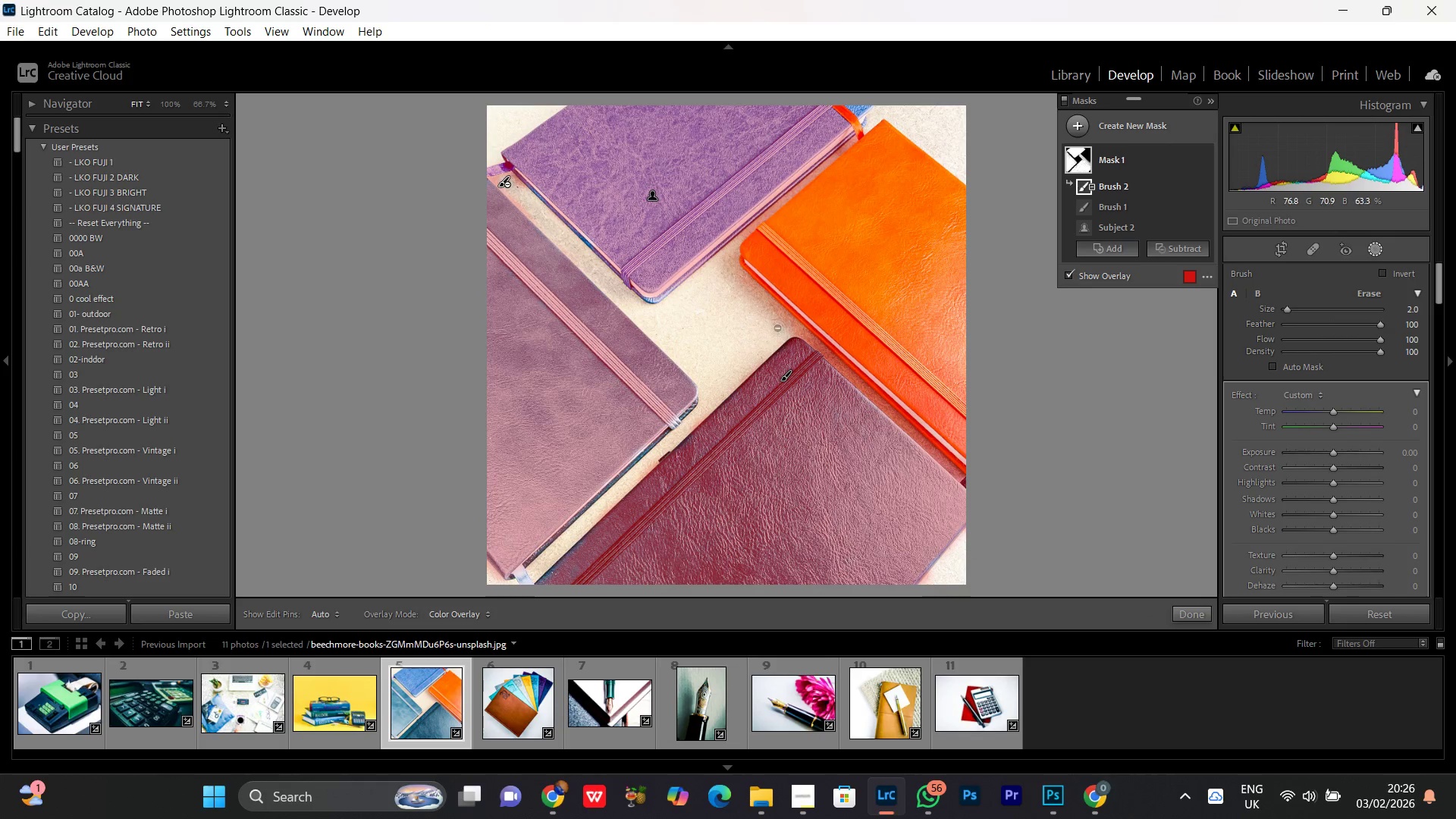 
left_click_drag(start_coordinate=[776, 328], to_coordinate=[880, 400])
 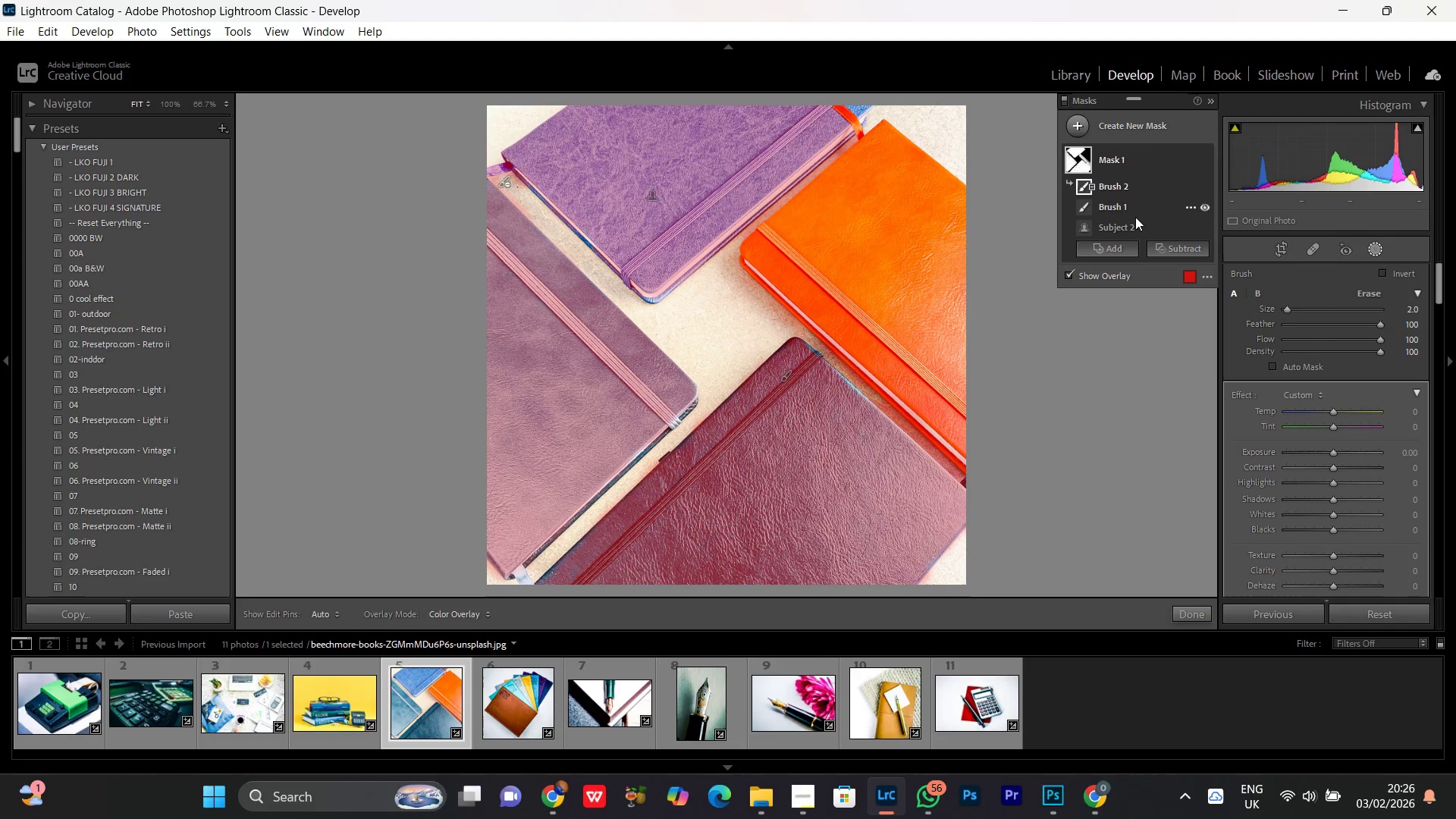 
left_click([1122, 210])
 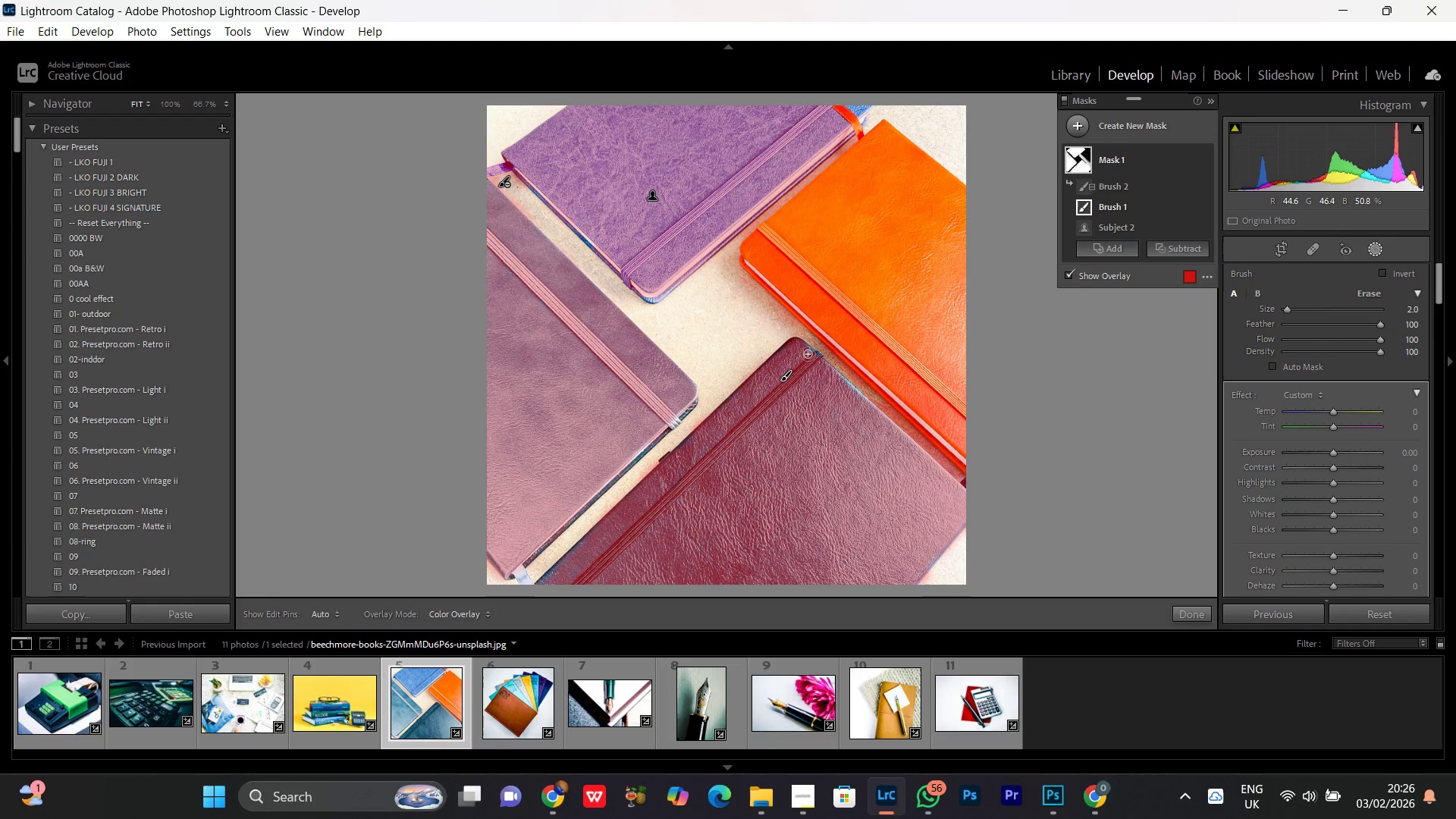 
left_click_drag(start_coordinate=[806, 351], to_coordinate=[812, 350])
 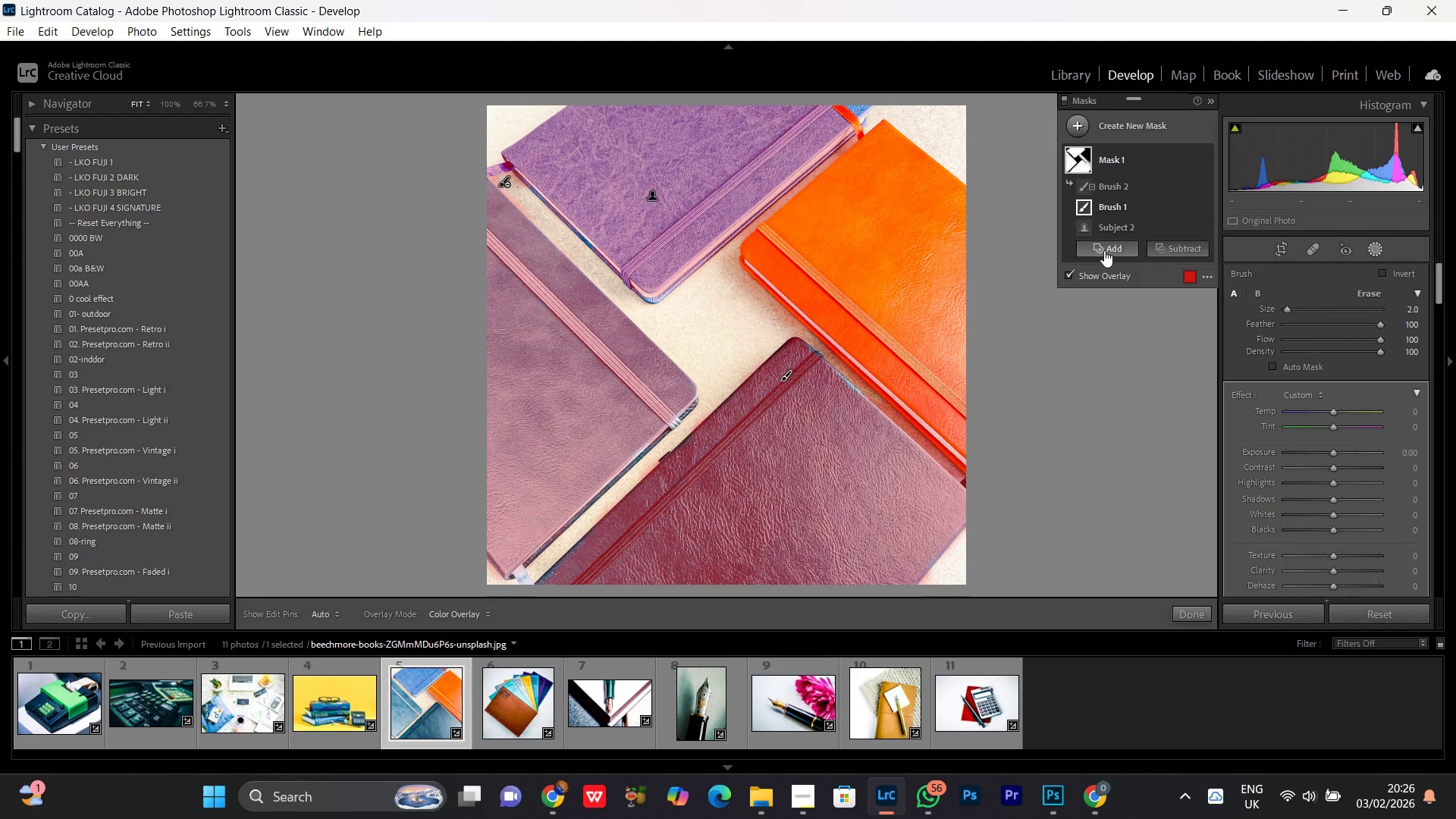 
left_click([1104, 250])
 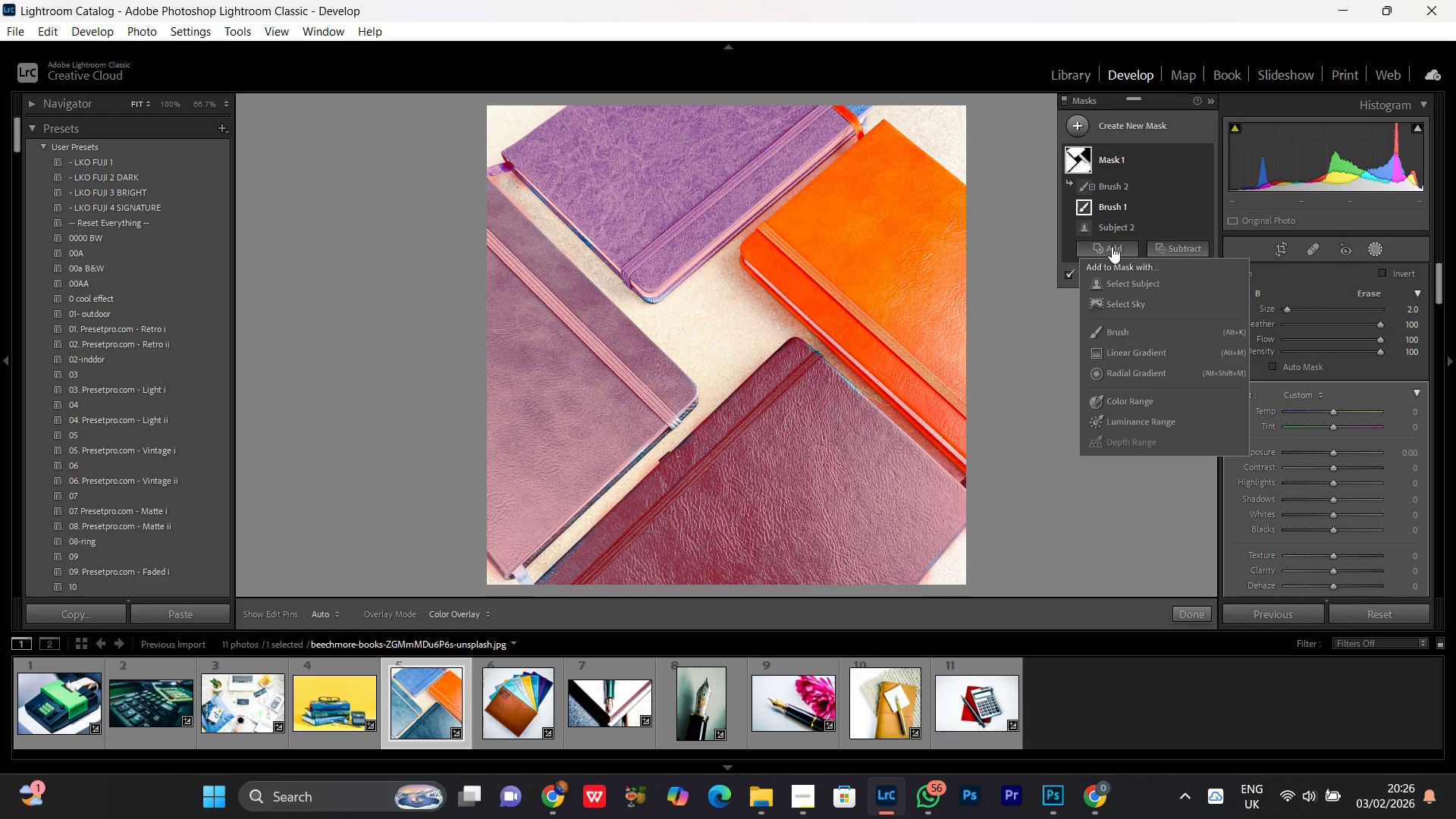 
left_click([1122, 205])
 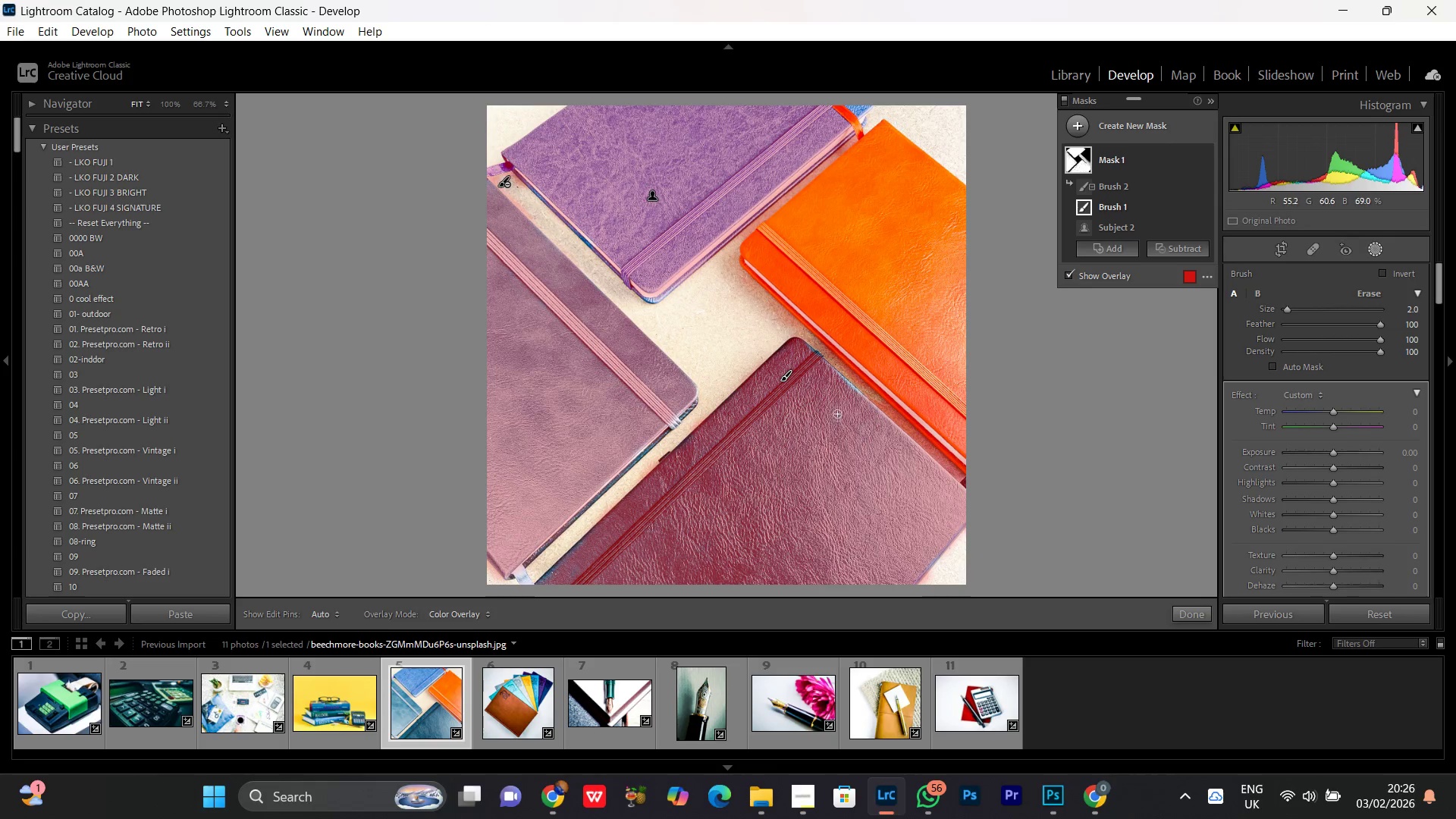 
left_click([833, 391])
 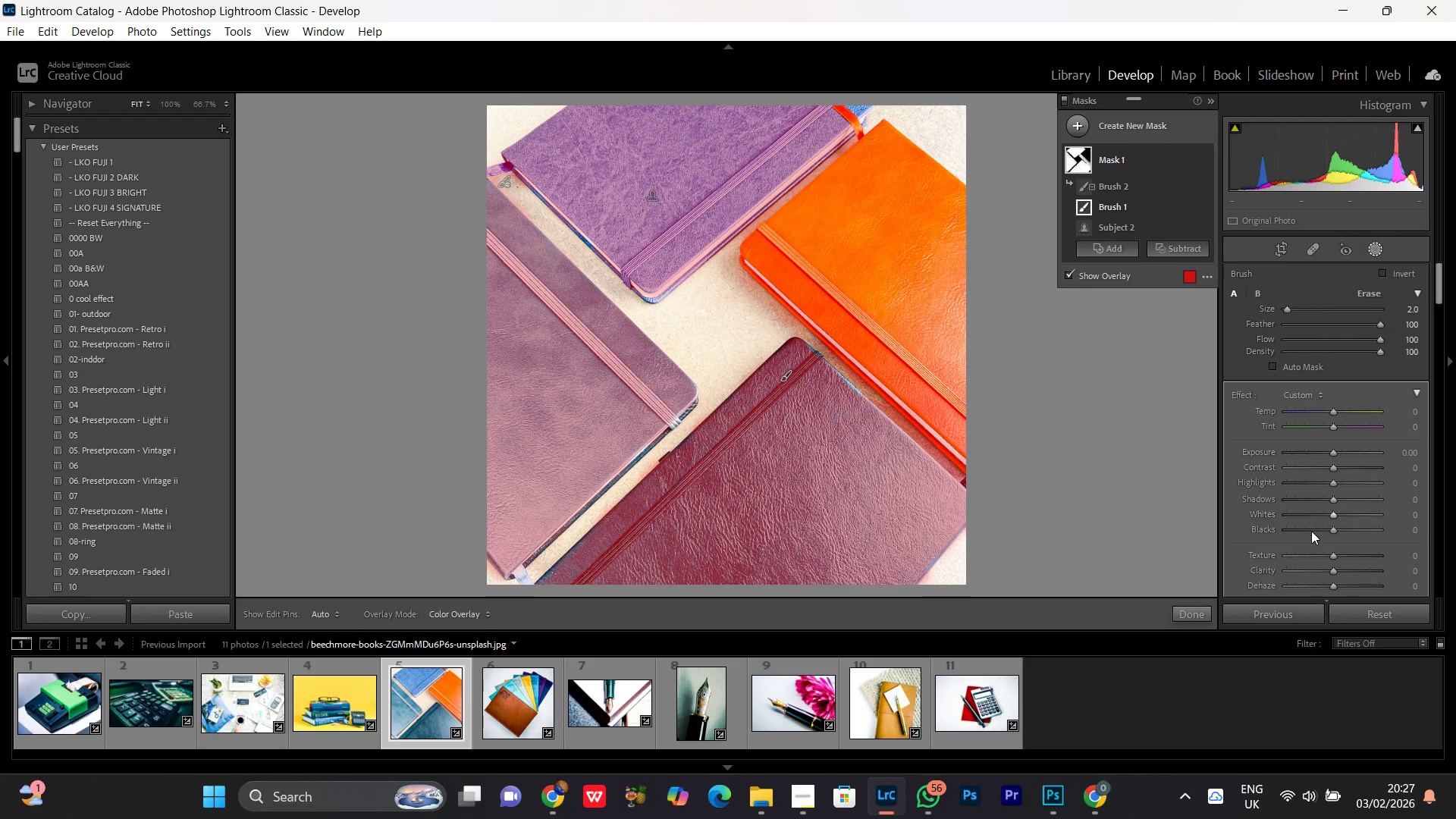 
wait(7.06)
 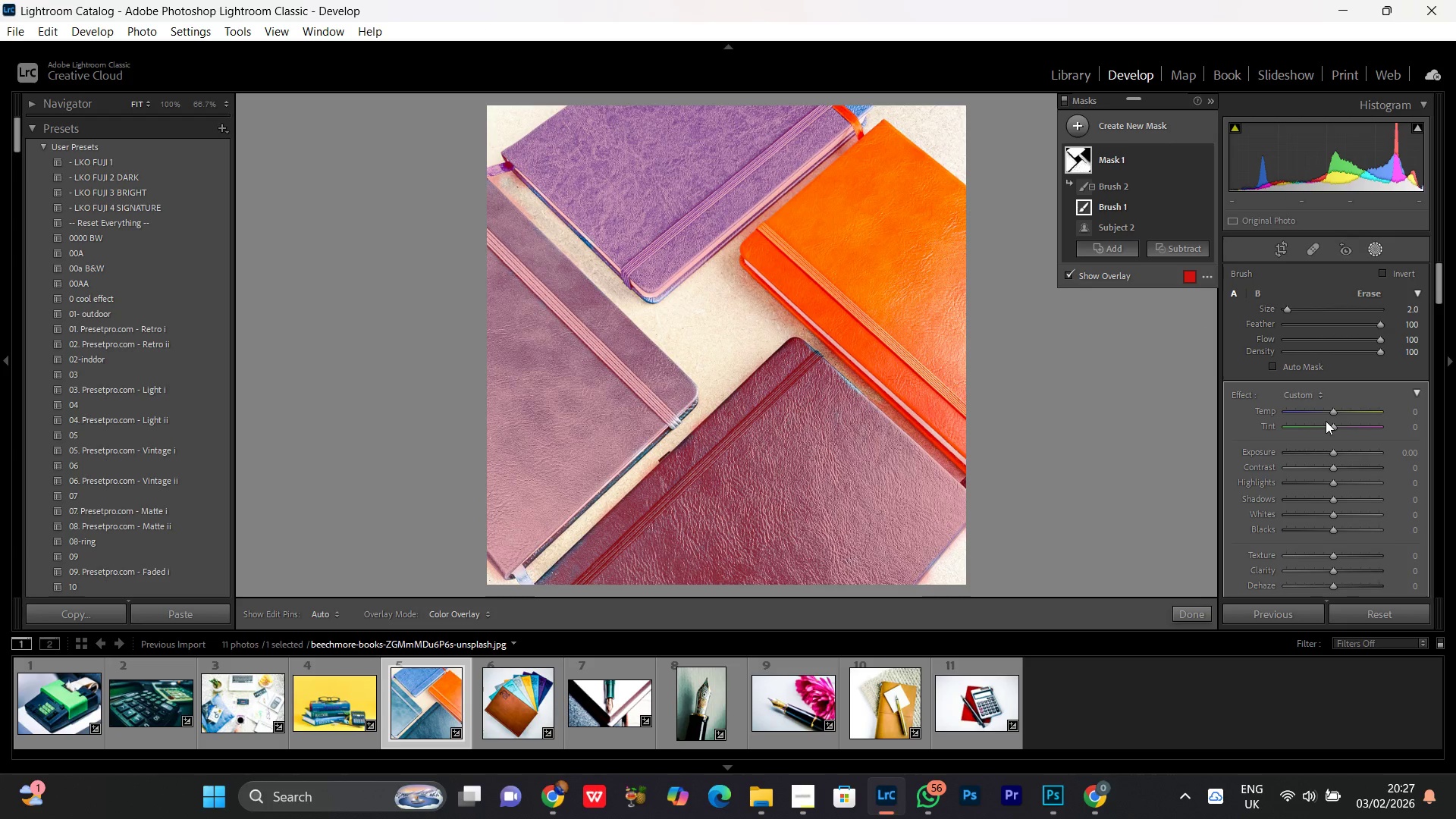 
left_click([1119, 162])
 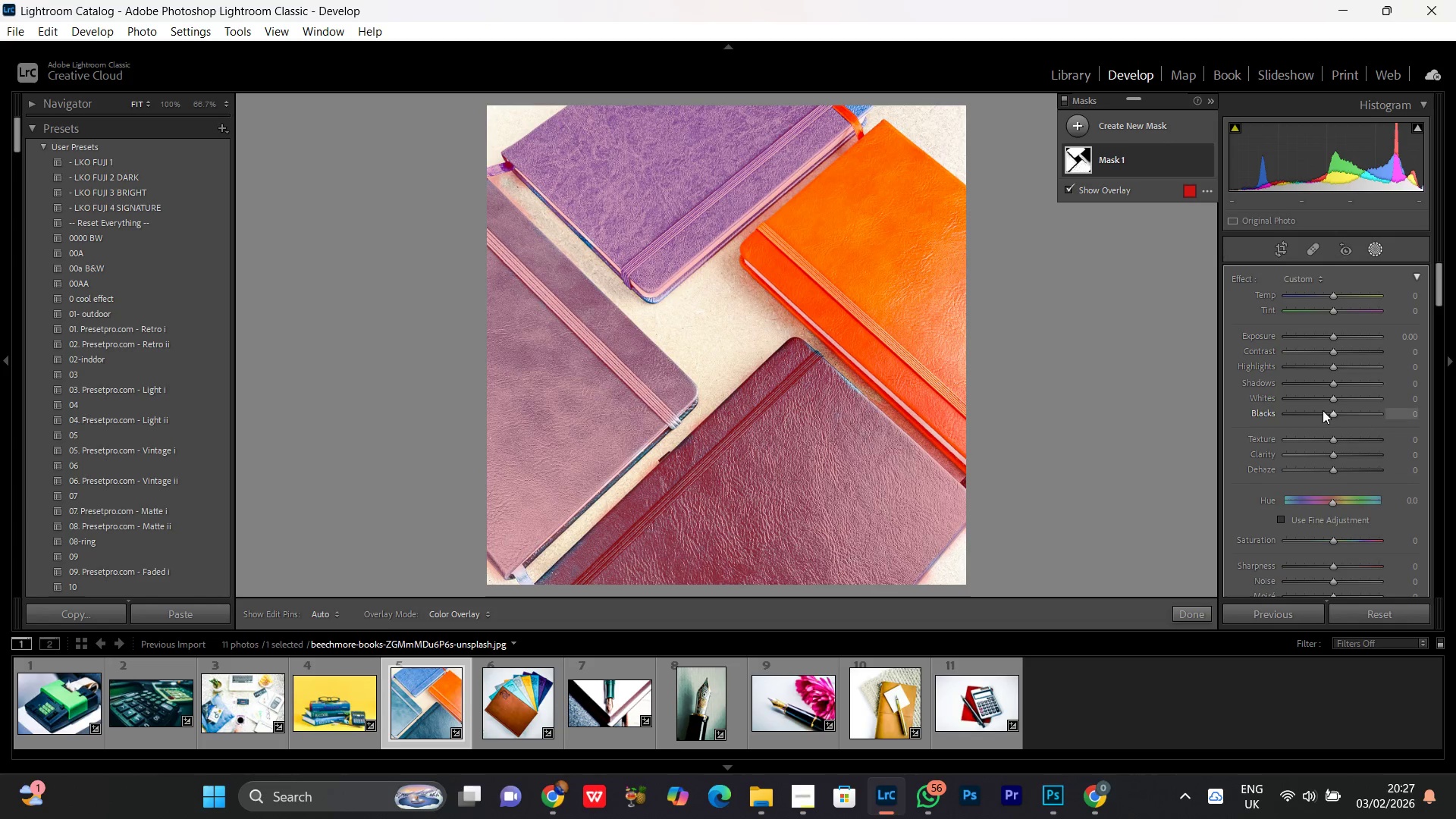 
left_click([1320, 416])
 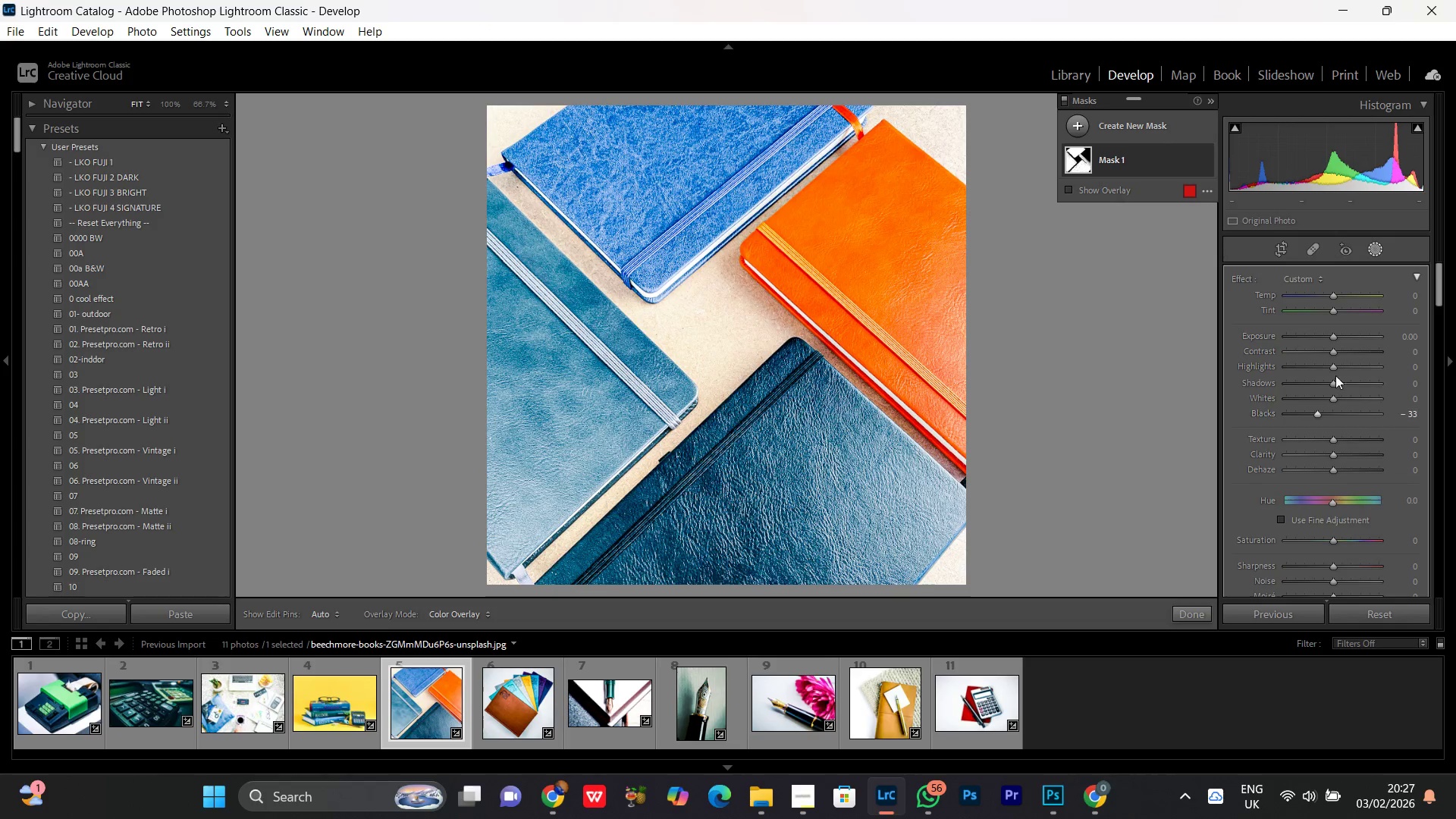 
left_click_drag(start_coordinate=[1337, 353], to_coordinate=[1342, 353])
 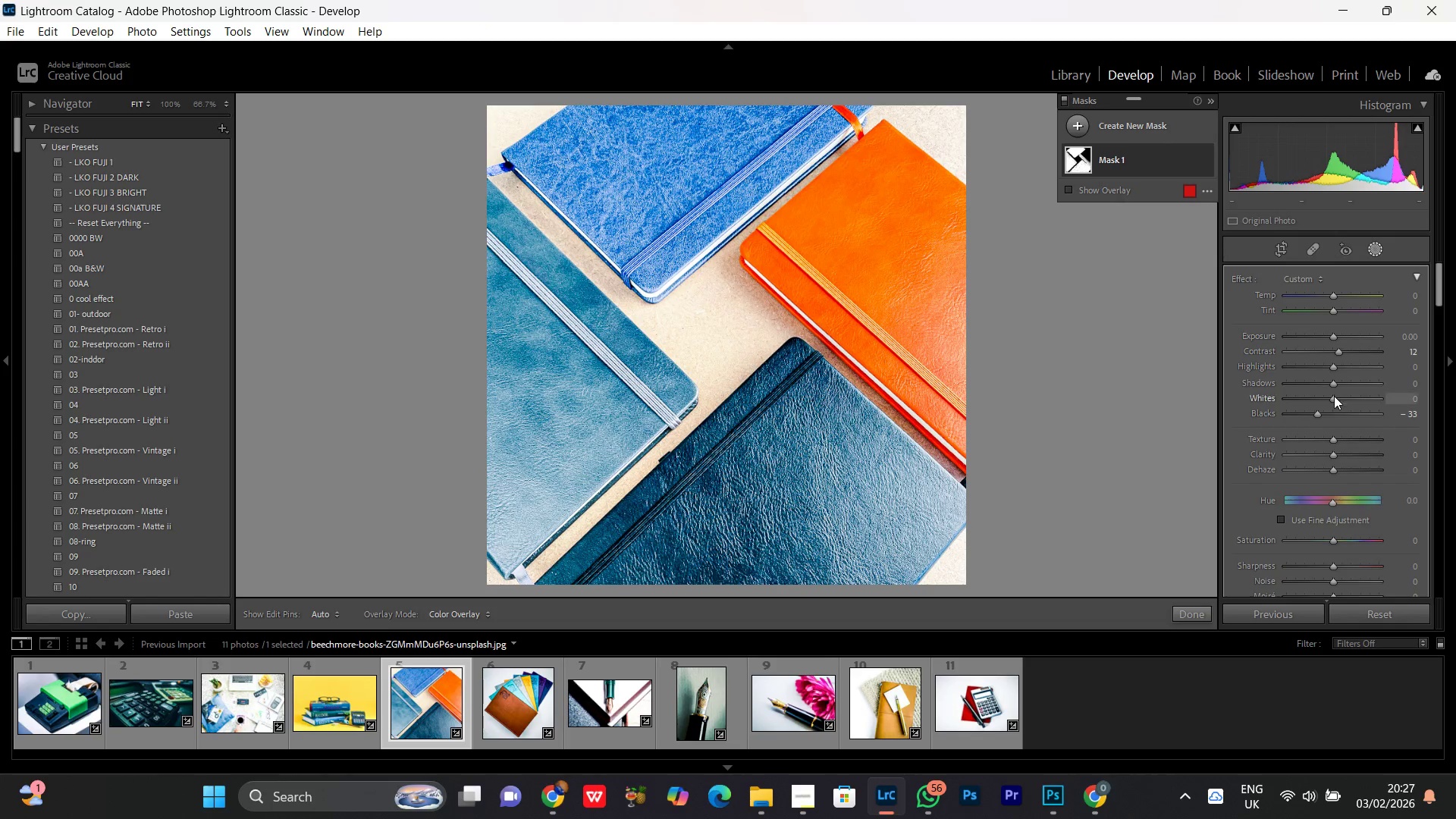 
left_click_drag(start_coordinate=[1334, 397], to_coordinate=[1341, 399])
 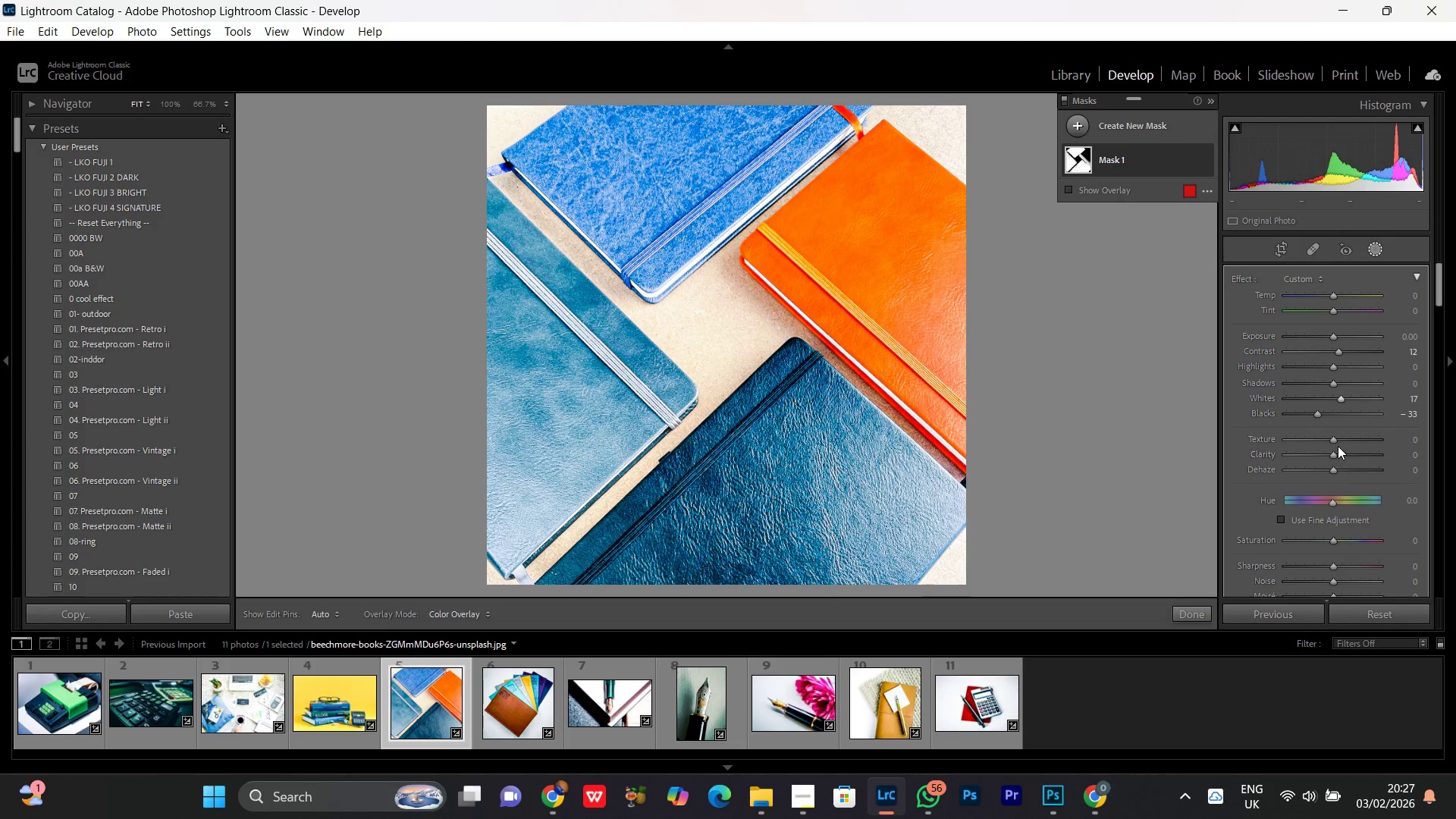 
left_click_drag(start_coordinate=[1338, 444], to_coordinate=[1342, 444])
 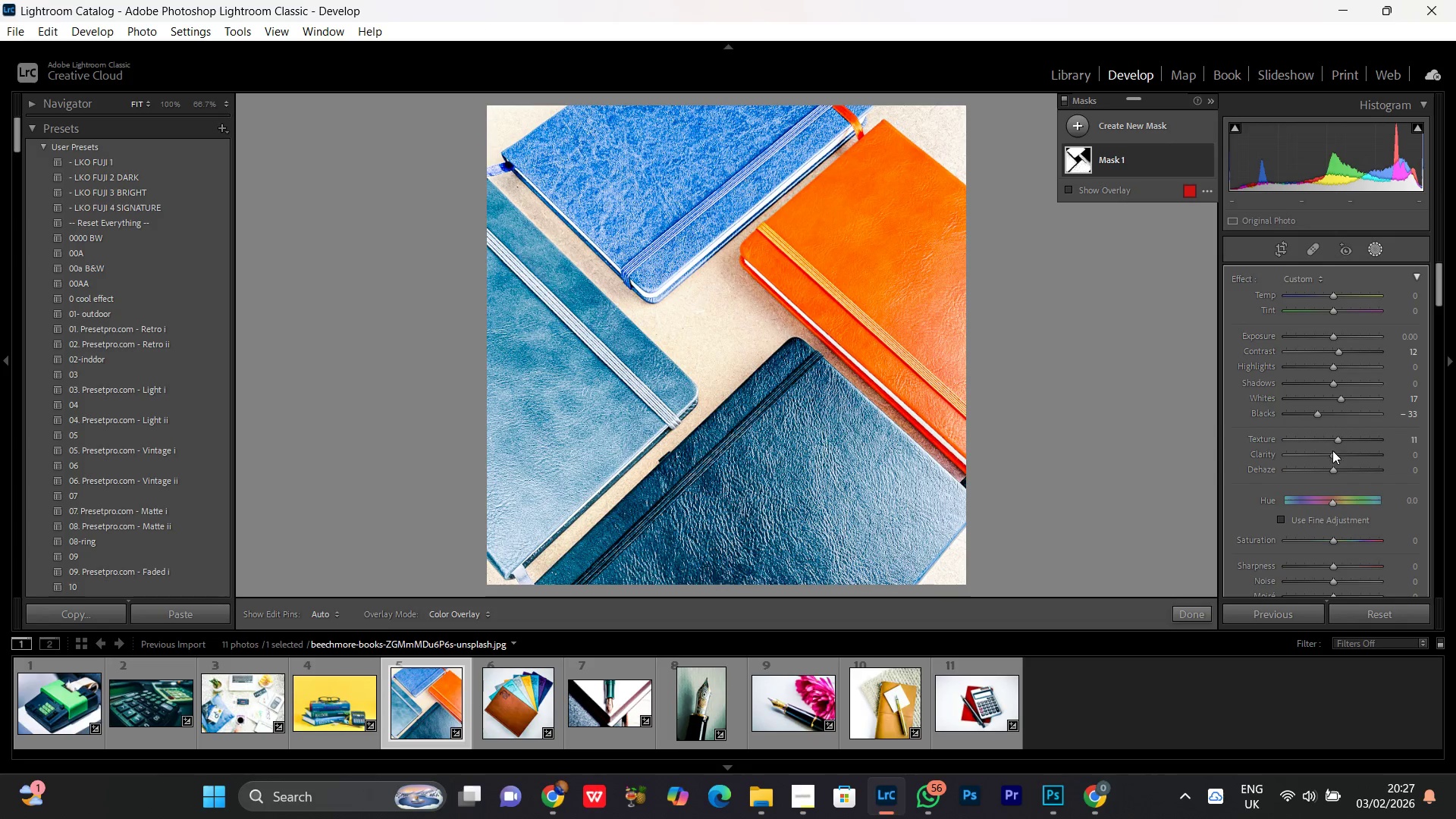 
left_click([1332, 454])
 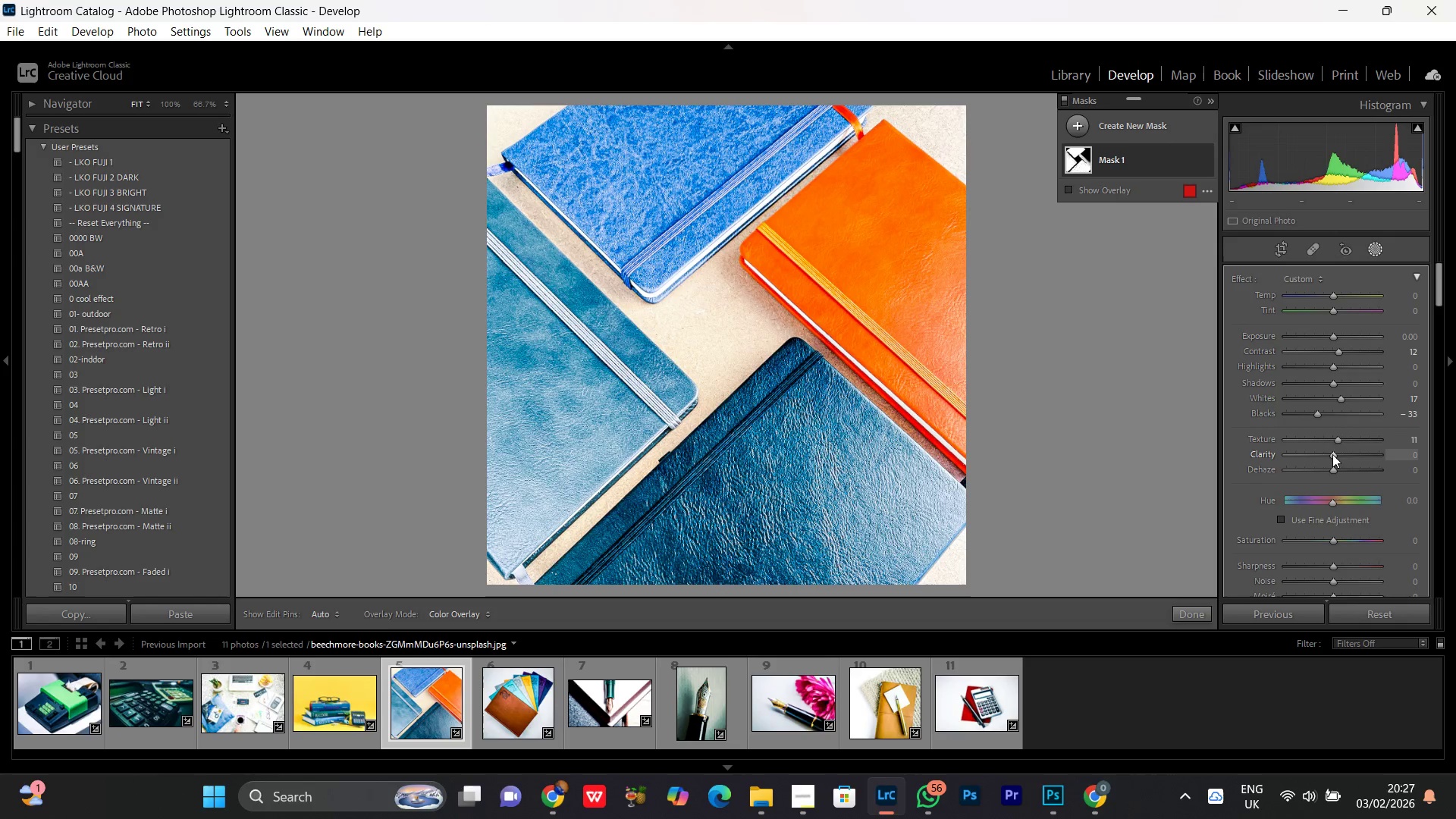 
scroll: coordinate [1332, 454], scroll_direction: up, amount: 9.0
 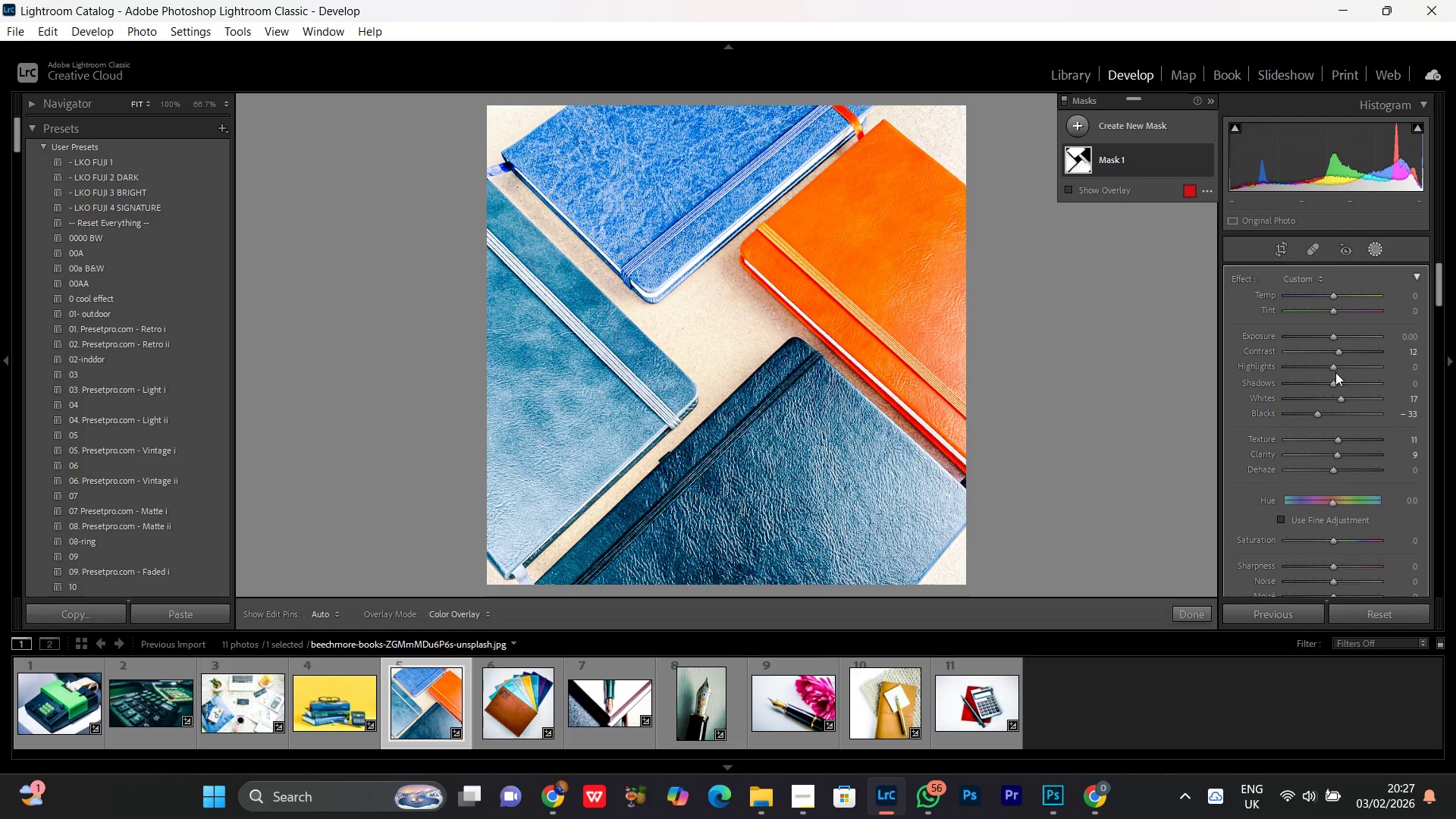 
left_click([1335, 369])
 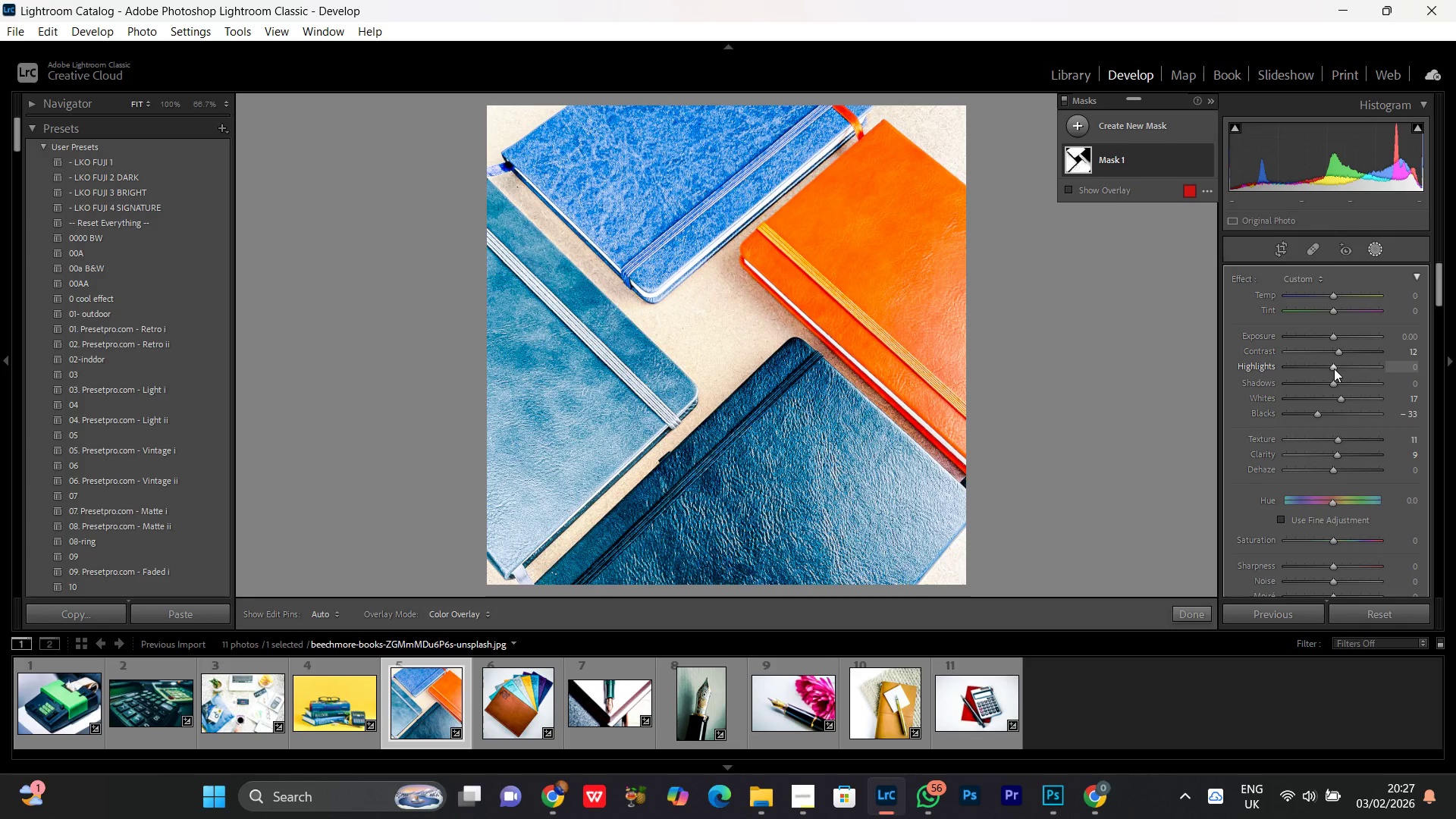 
scroll: coordinate [1334, 369], scroll_direction: up, amount: 13.0
 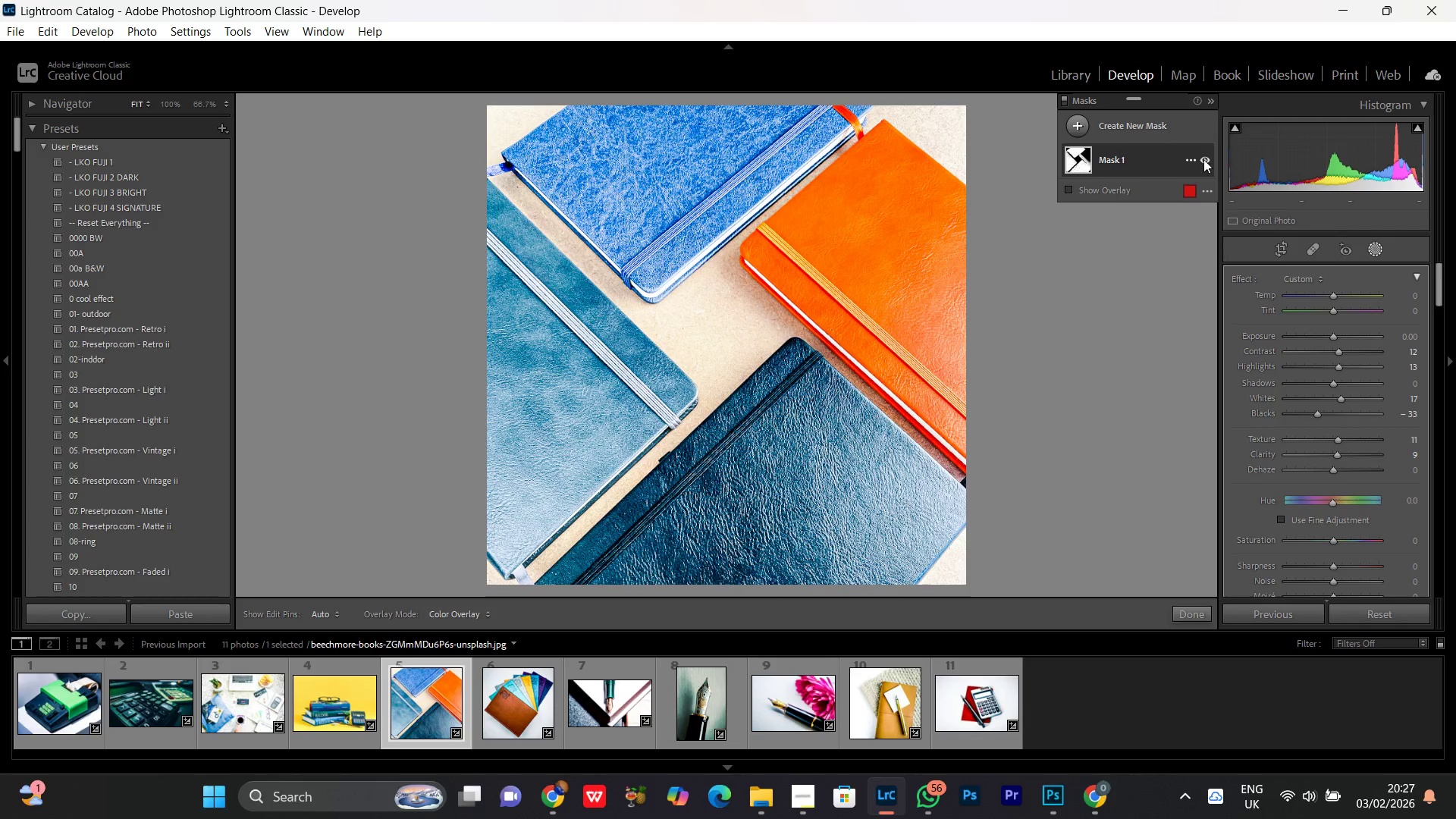 
left_click([1203, 159])
 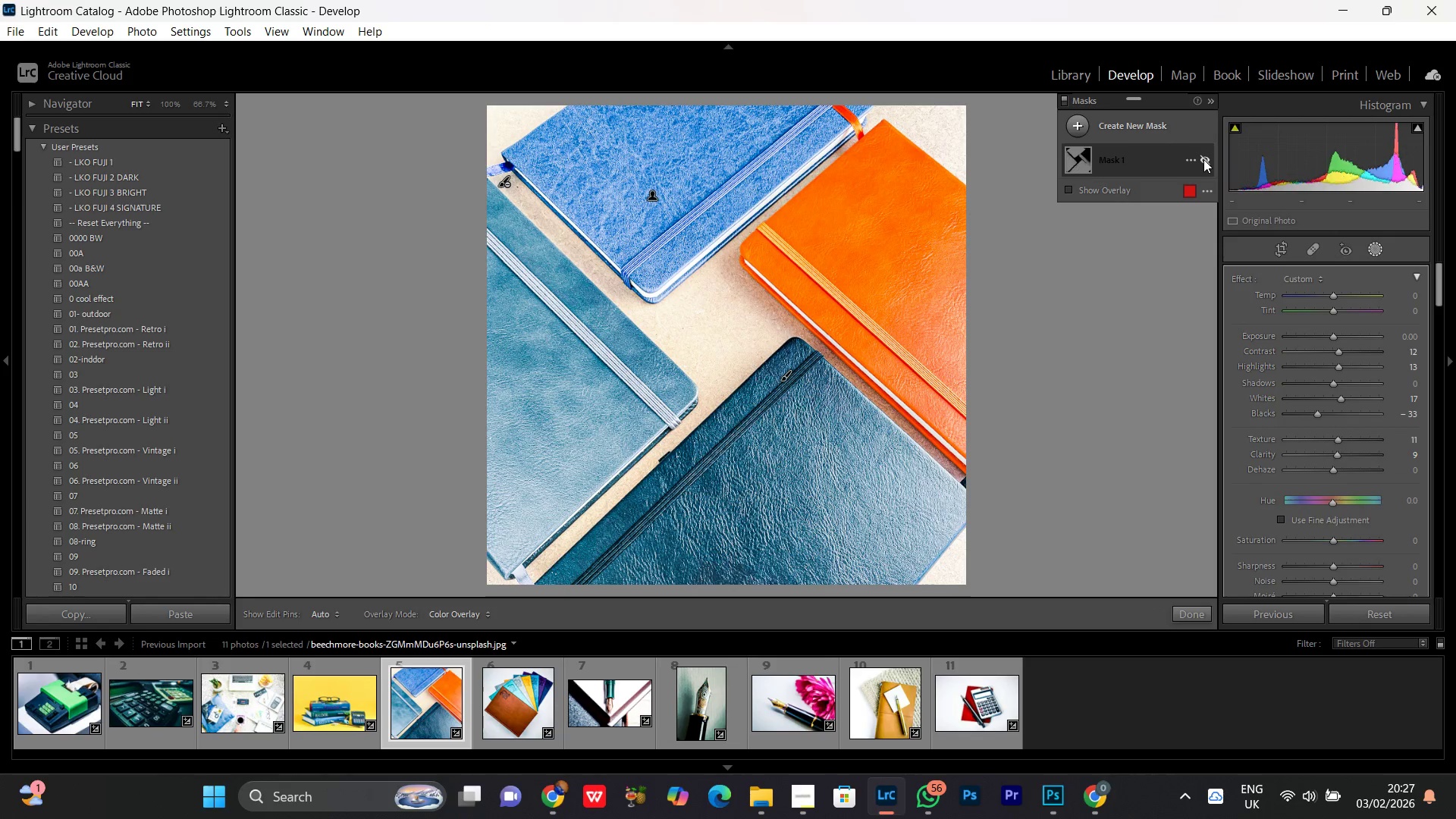 
left_click([1203, 159])
 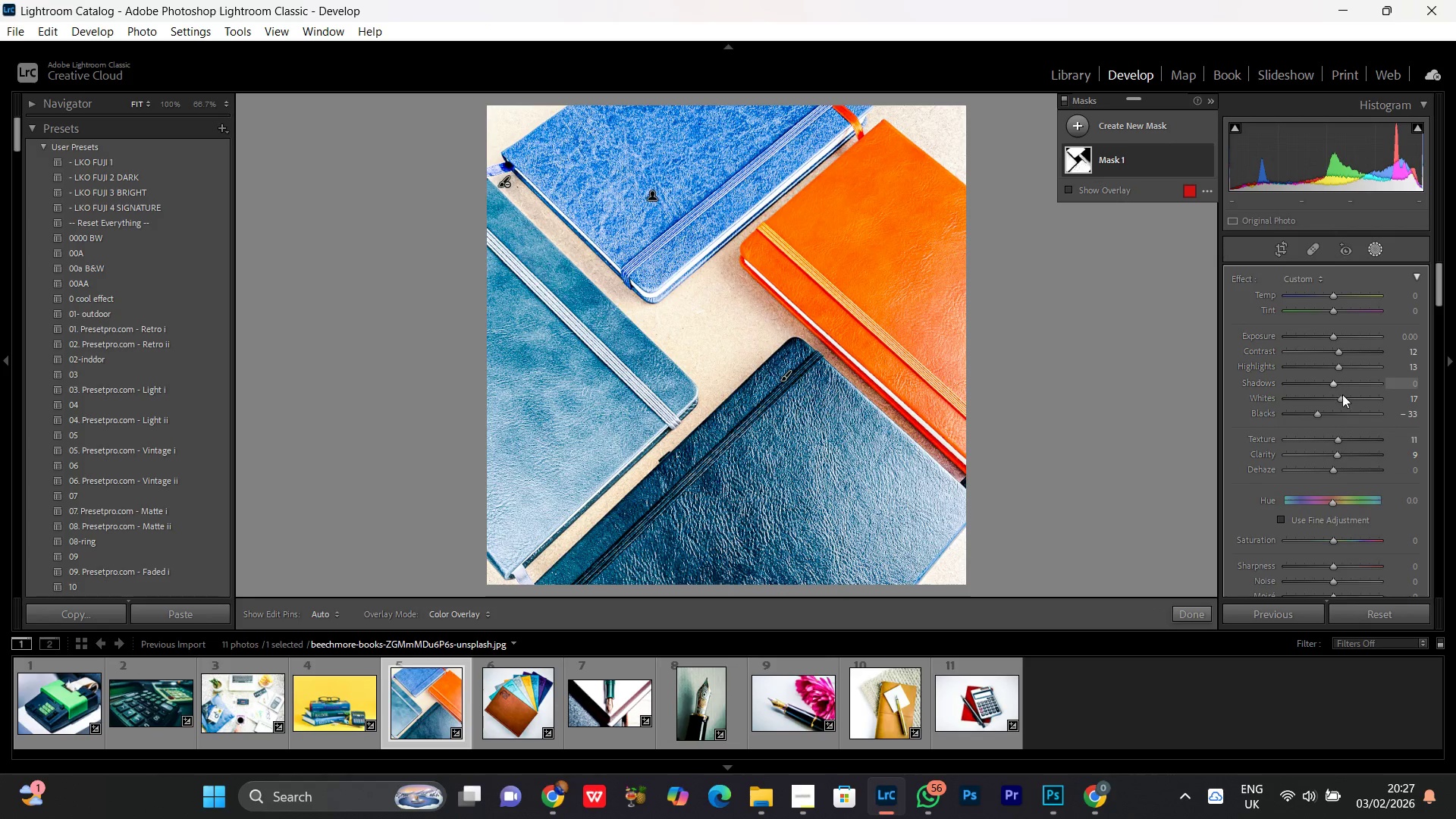 
left_click([1333, 385])
 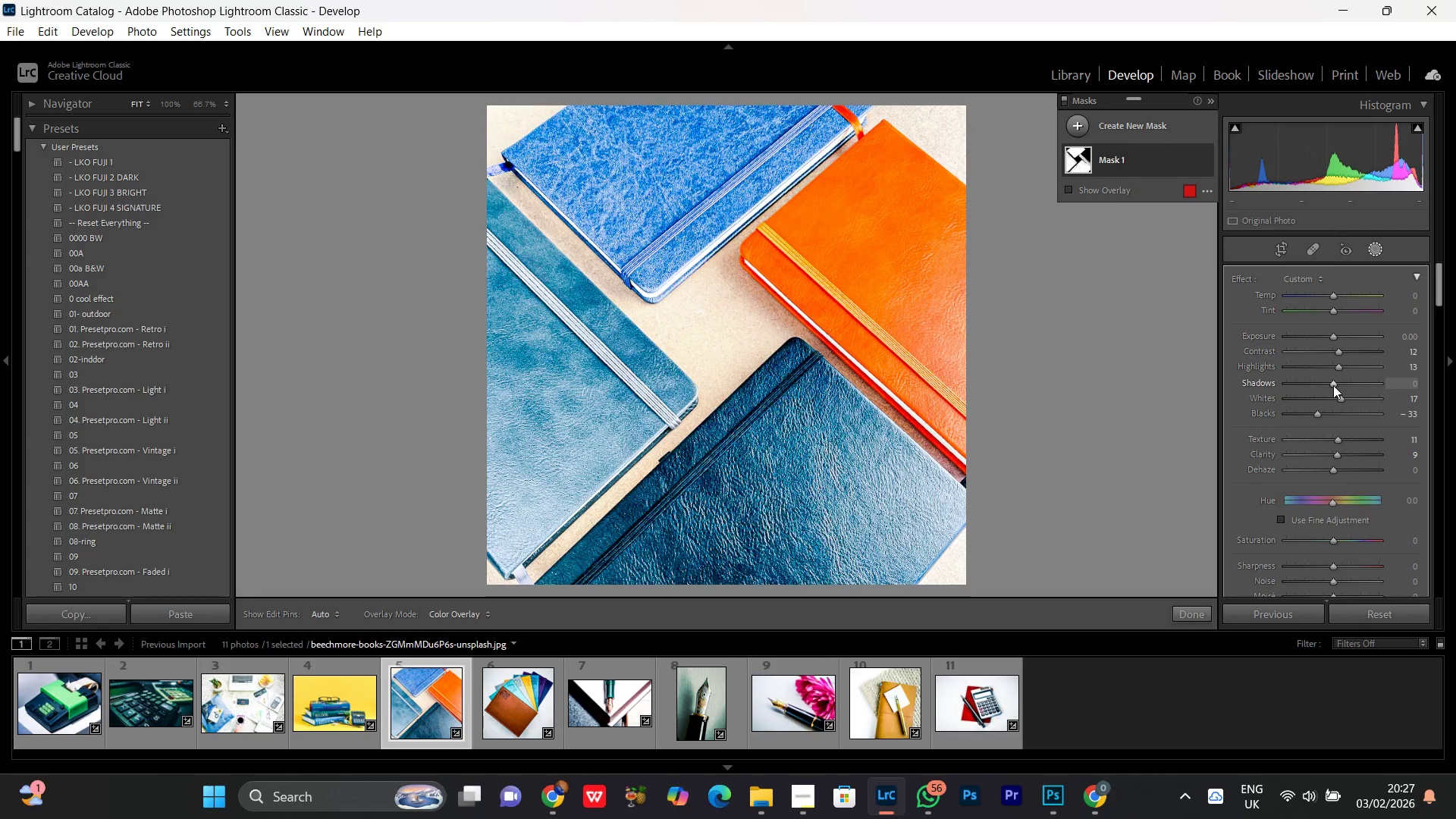 
scroll: coordinate [1333, 385], scroll_direction: up, amount: 10.0
 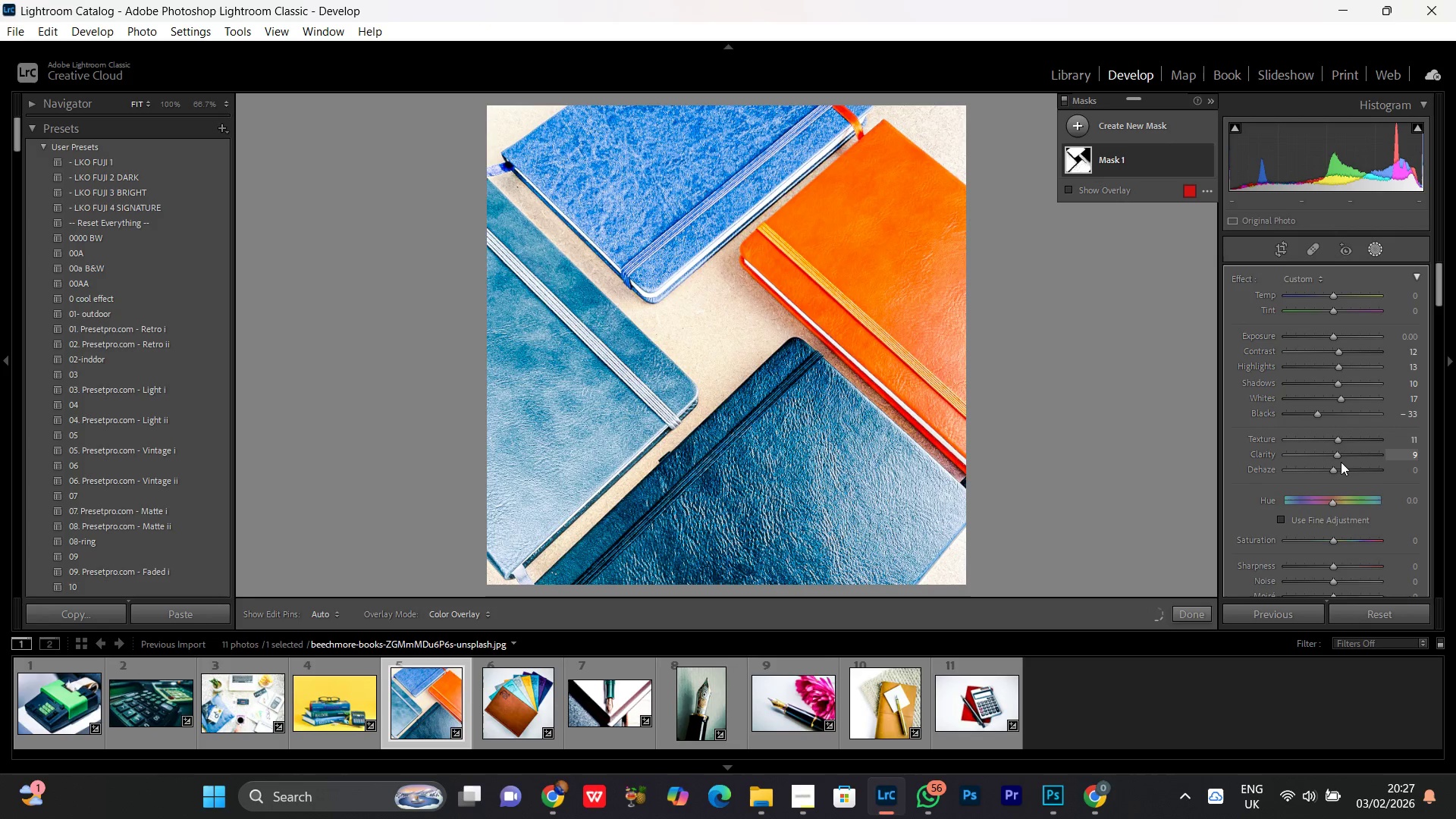 
left_click([1339, 453])
 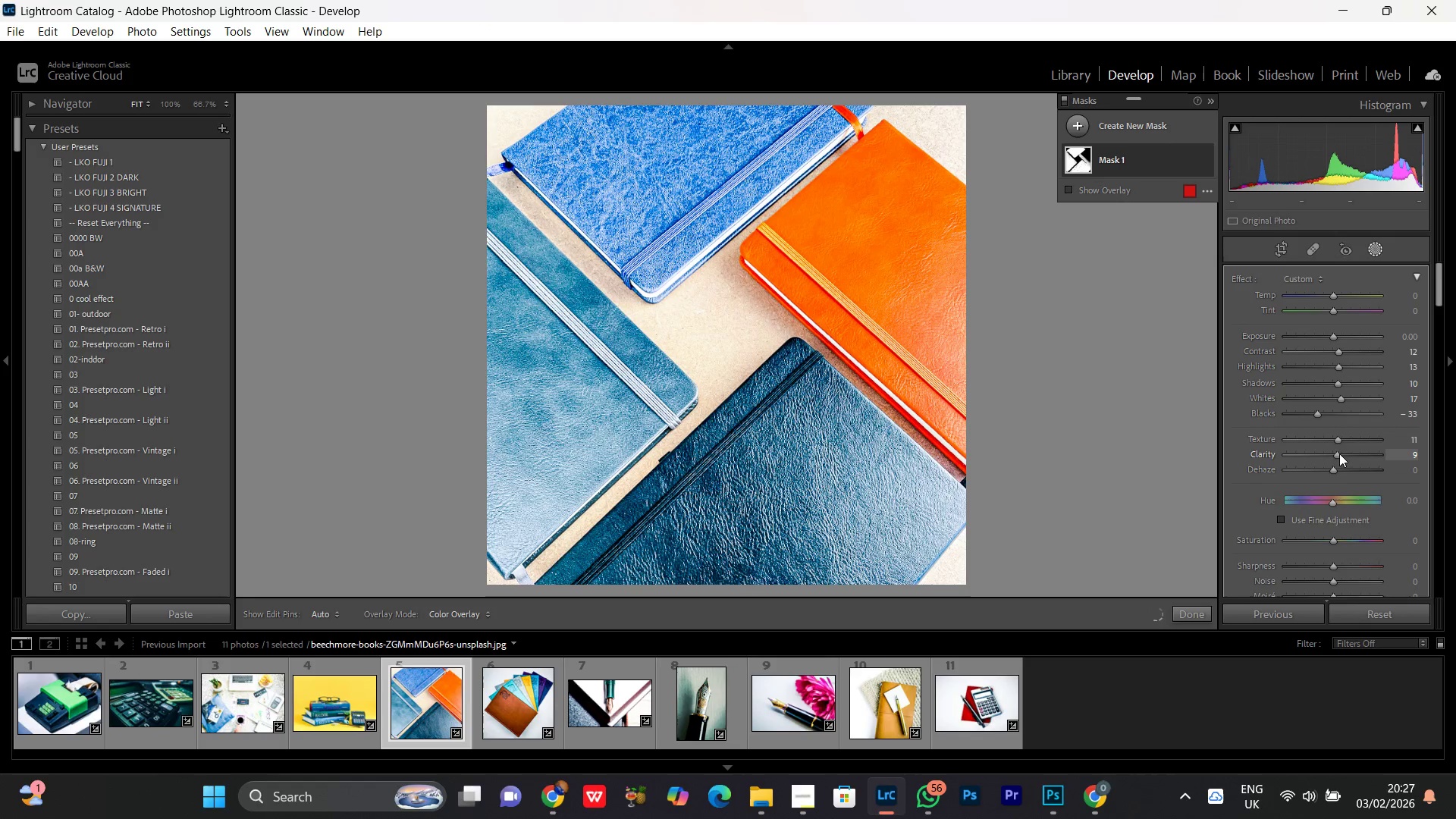 
scroll: coordinate [1339, 452], scroll_direction: up, amount: 16.0
 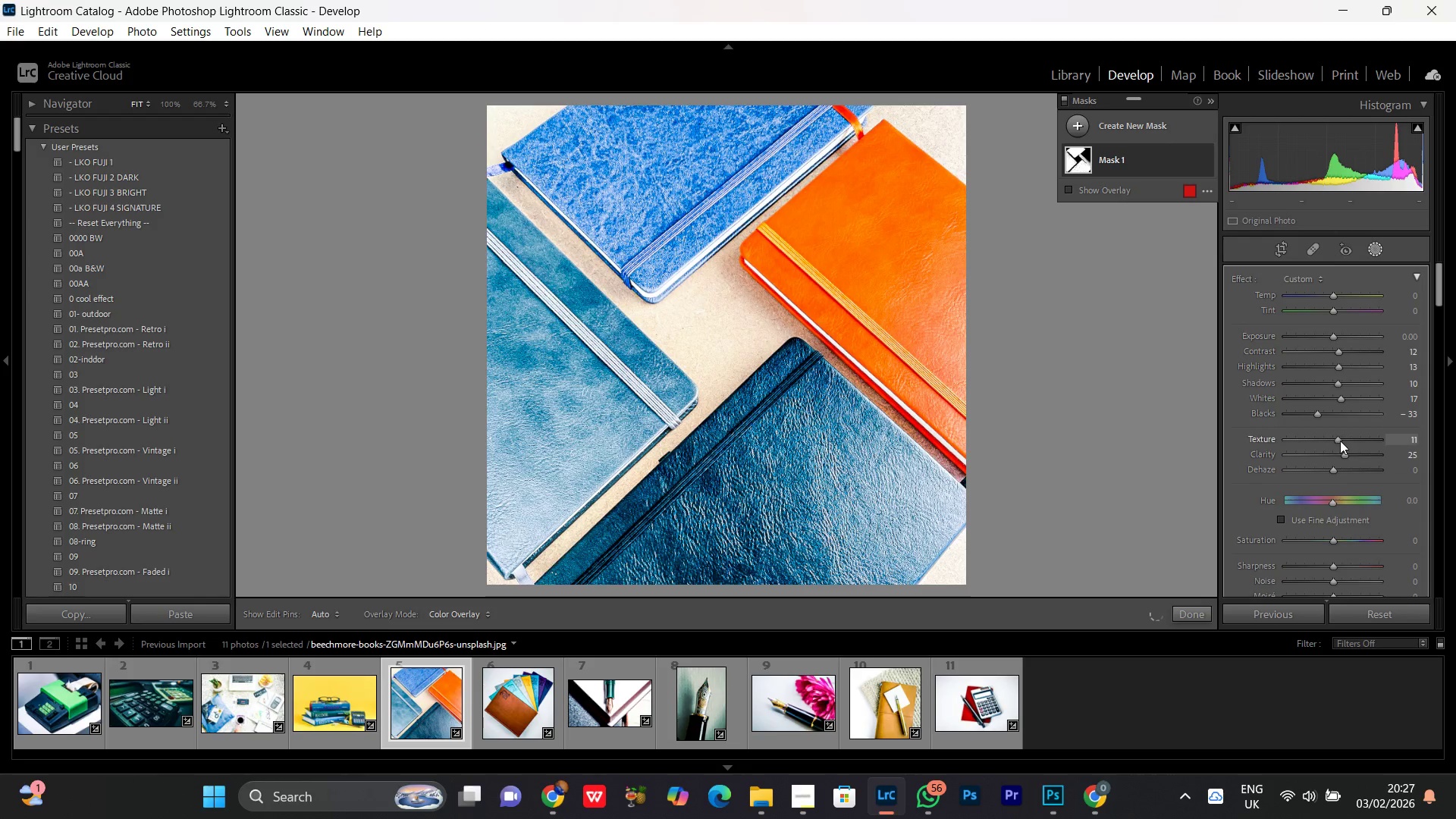 
left_click([1338, 441])
 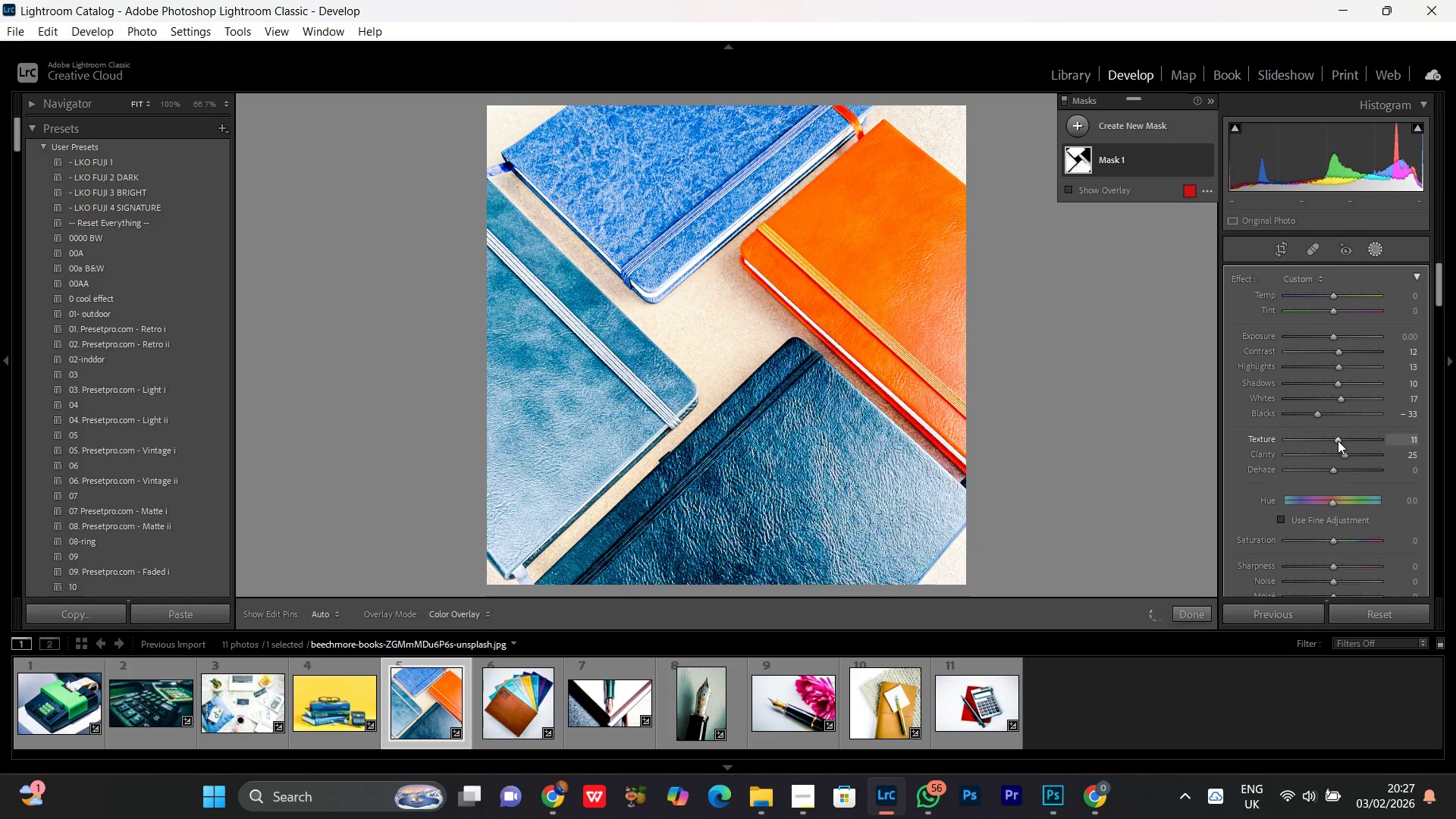 
scroll: coordinate [1337, 438], scroll_direction: up, amount: 6.0
 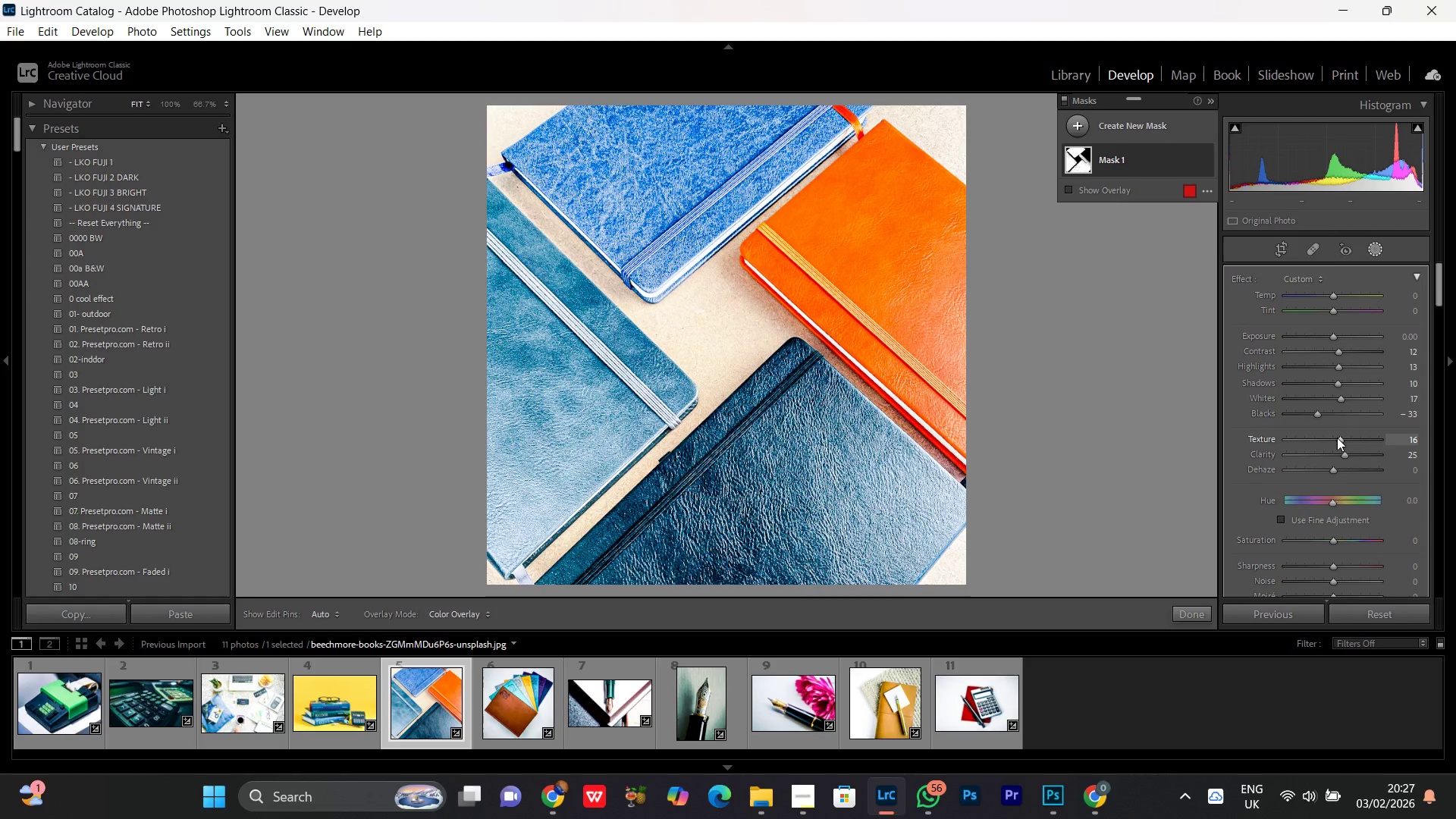 
scroll: coordinate [1337, 438], scroll_direction: down, amount: 1.0
 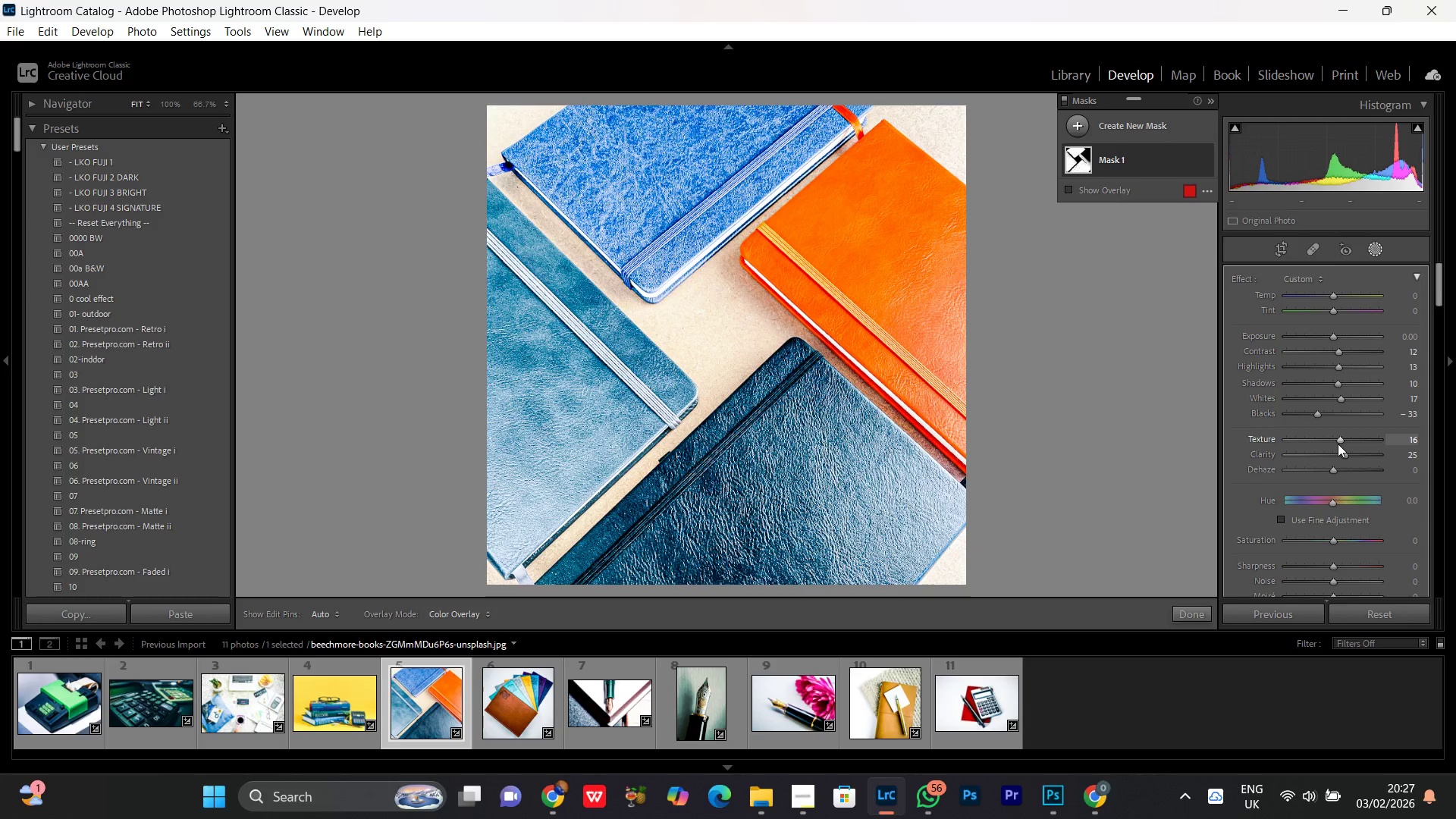 
double_click([1338, 443])
 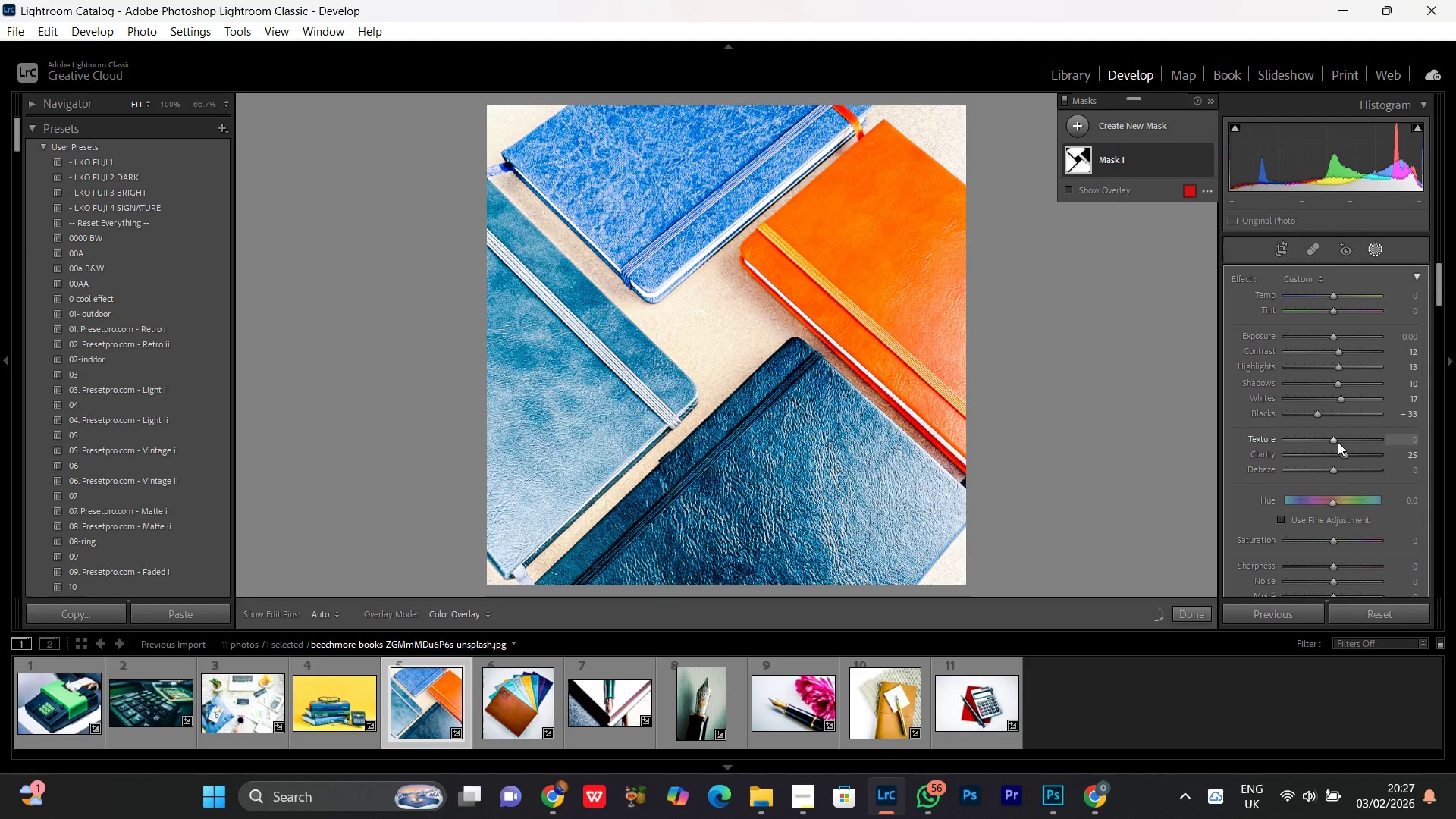 
scroll: coordinate [1338, 441], scroll_direction: up, amount: 16.0
 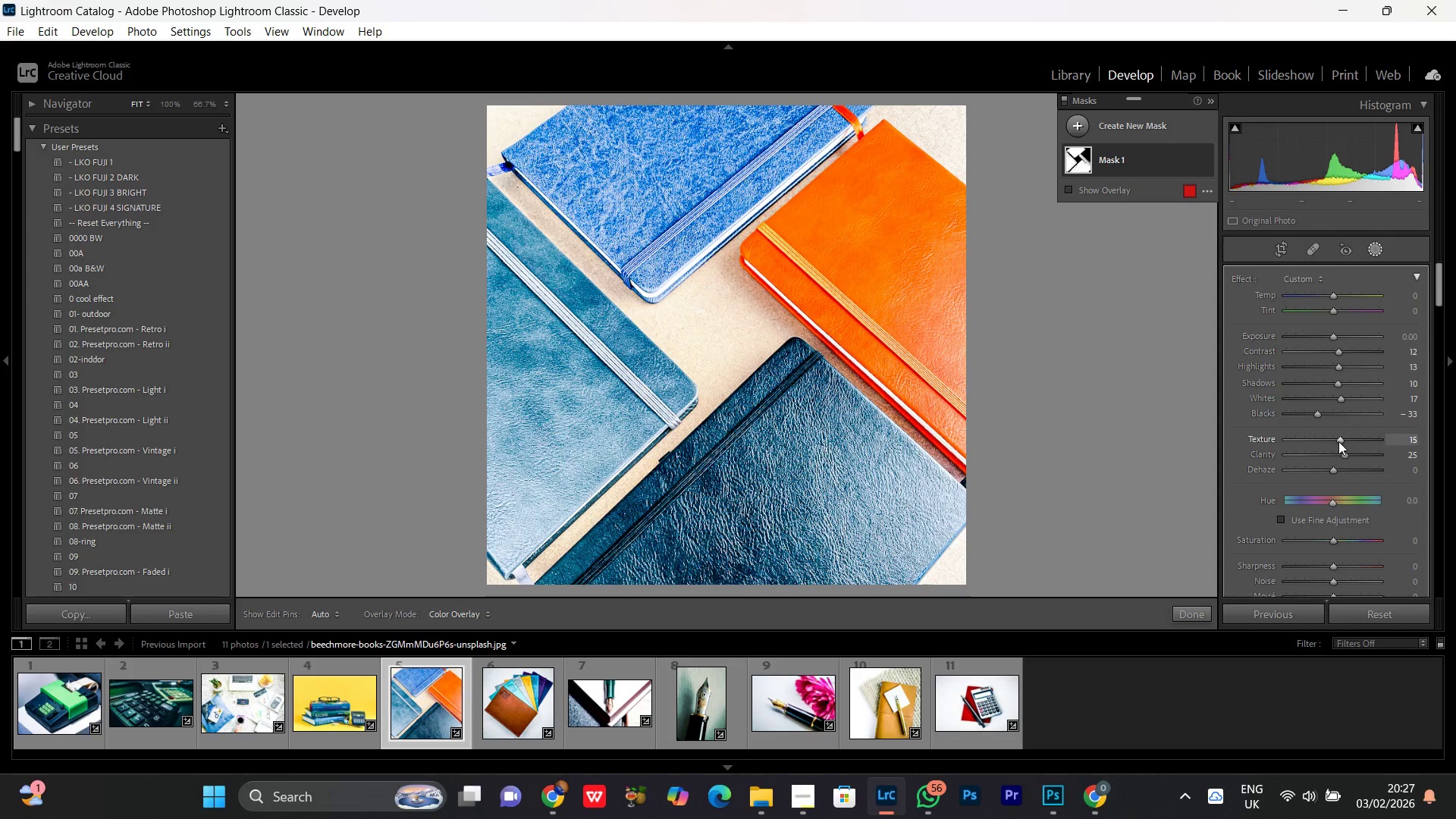 
scroll: coordinate [1338, 441], scroll_direction: none, amount: 0.0
 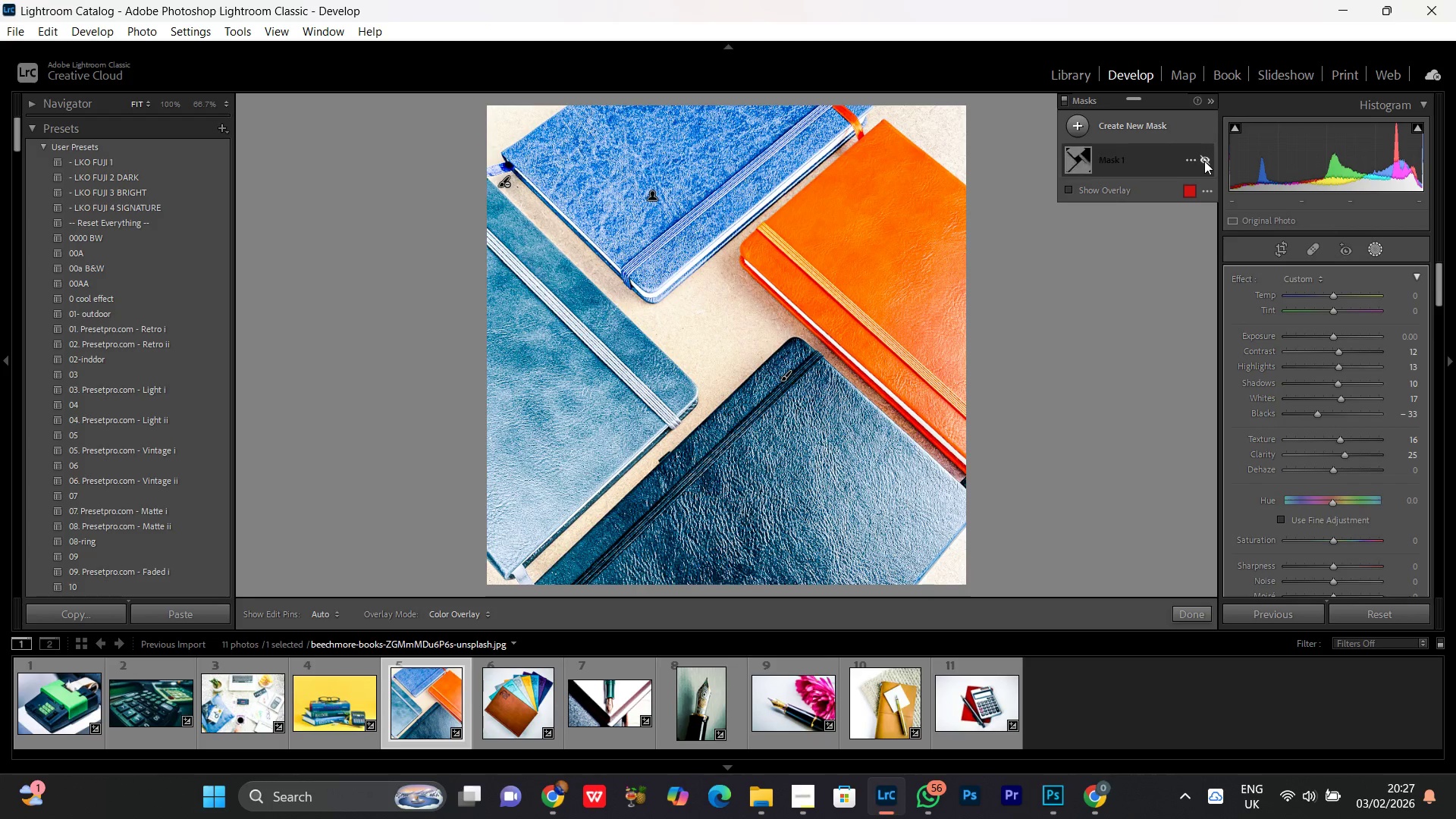 
left_click([1204, 161])
 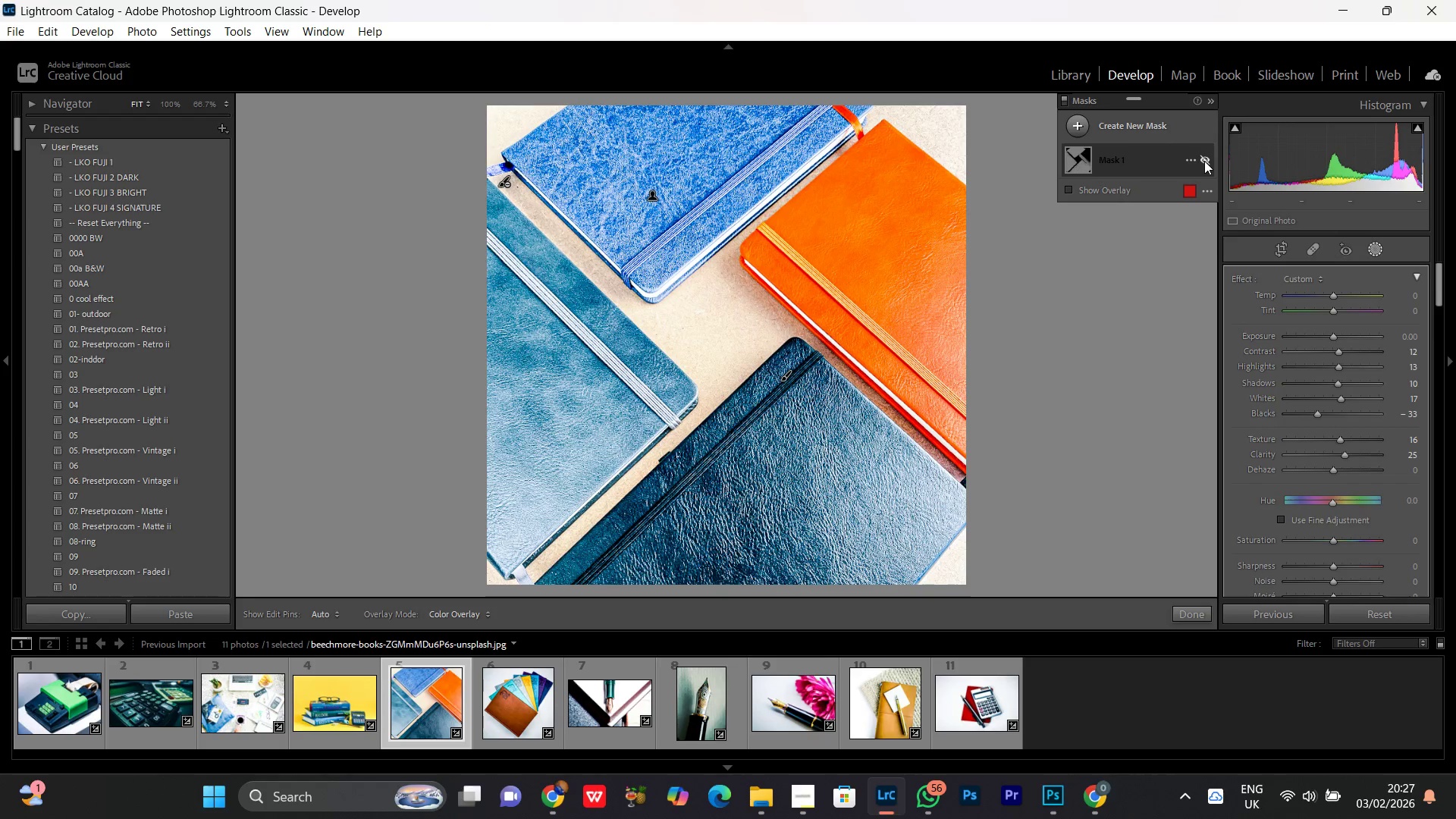 
double_click([1204, 161])
 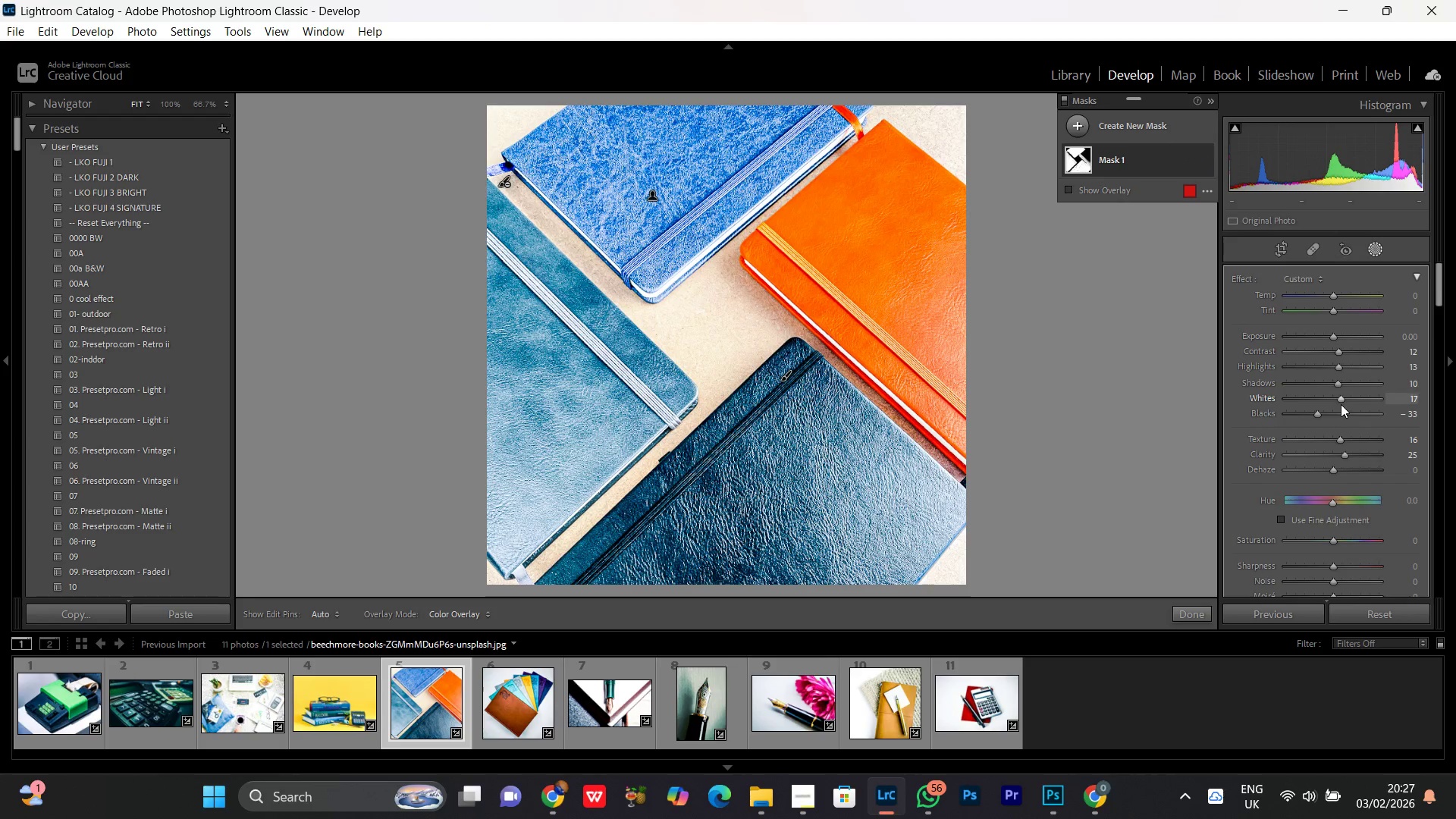 
left_click([1317, 416])
 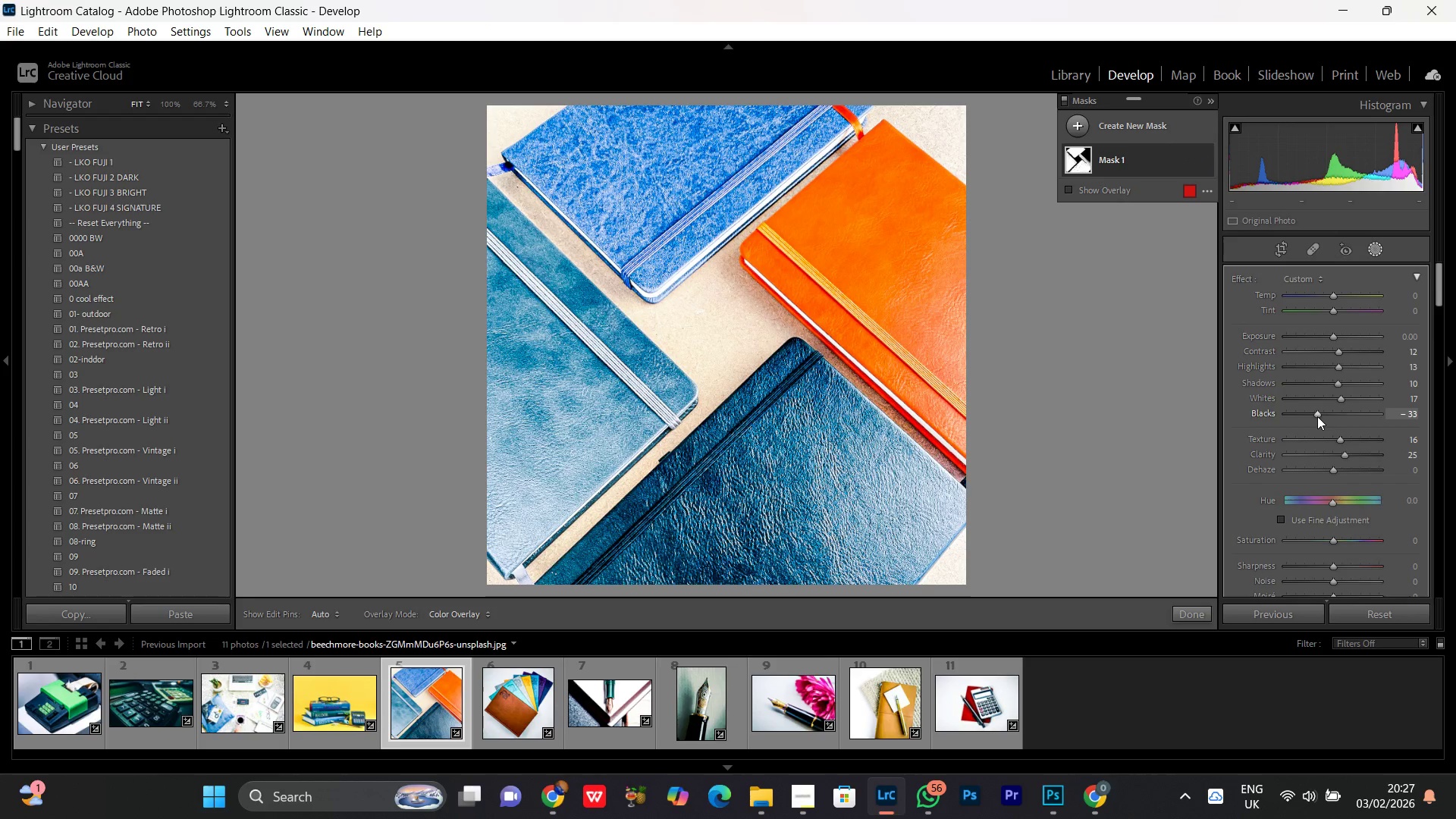 
scroll: coordinate [1317, 416], scroll_direction: up, amount: 8.0
 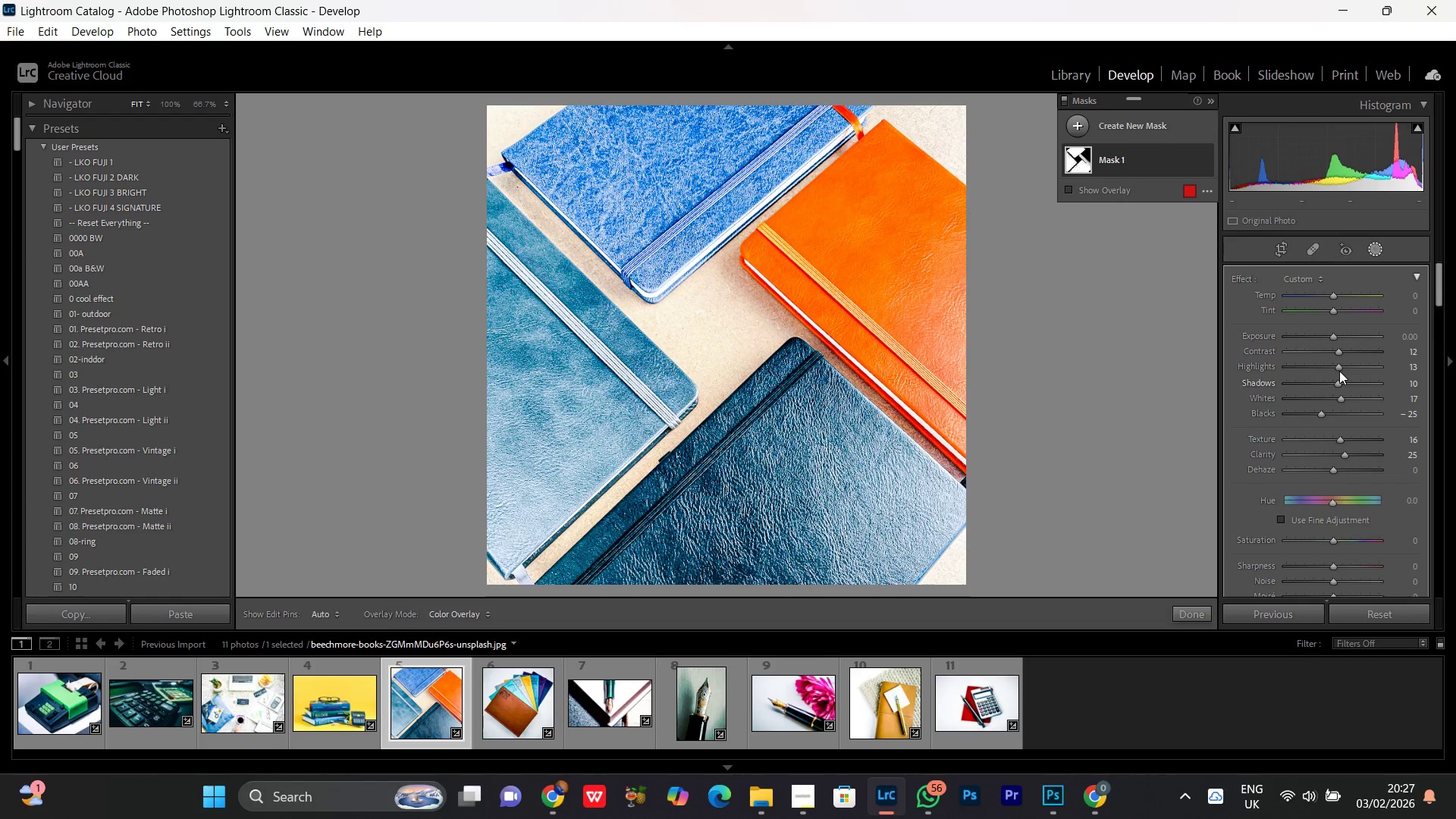 
left_click([1339, 367])
 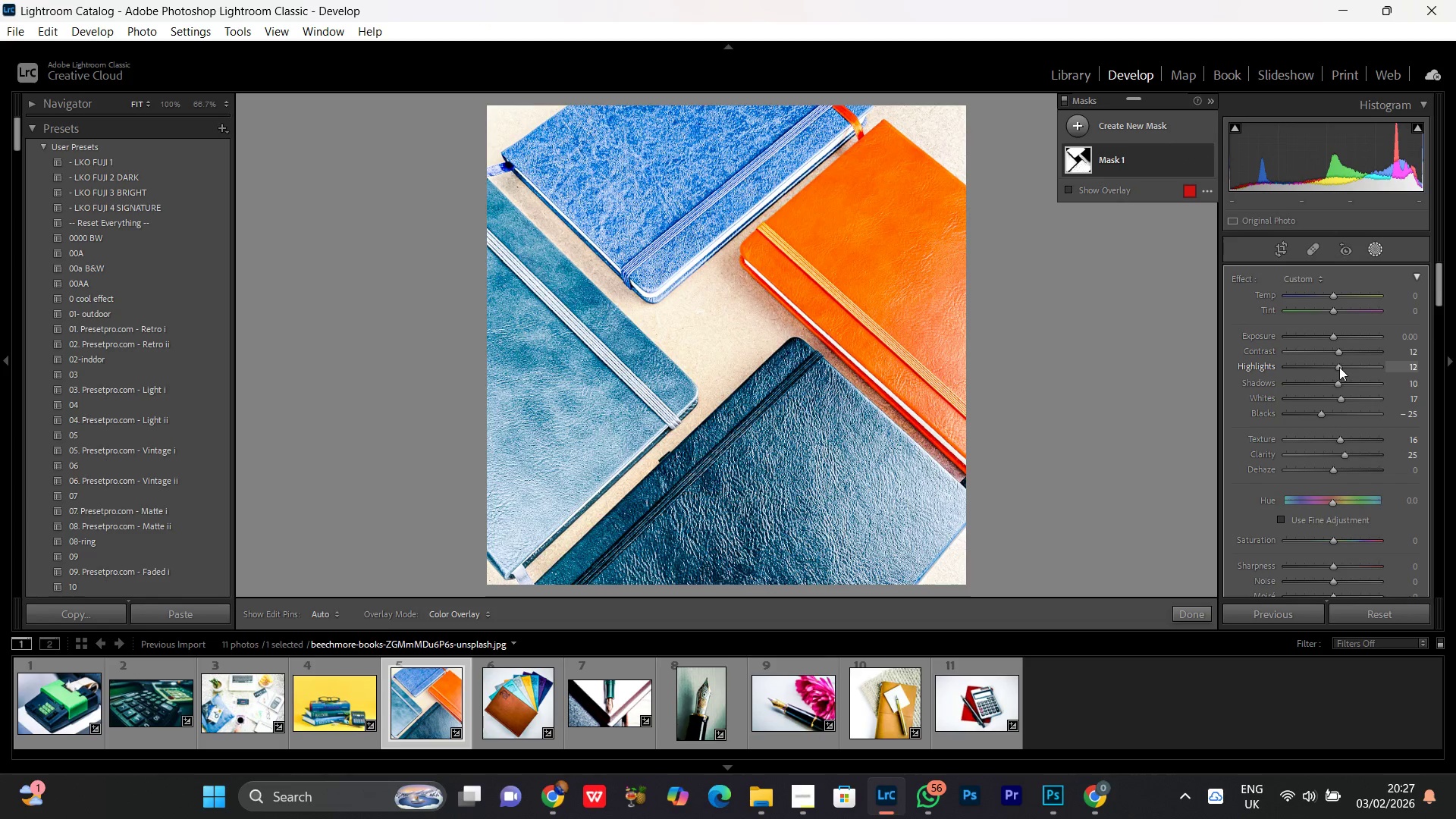 
scroll: coordinate [1339, 367], scroll_direction: up, amount: 4.0
 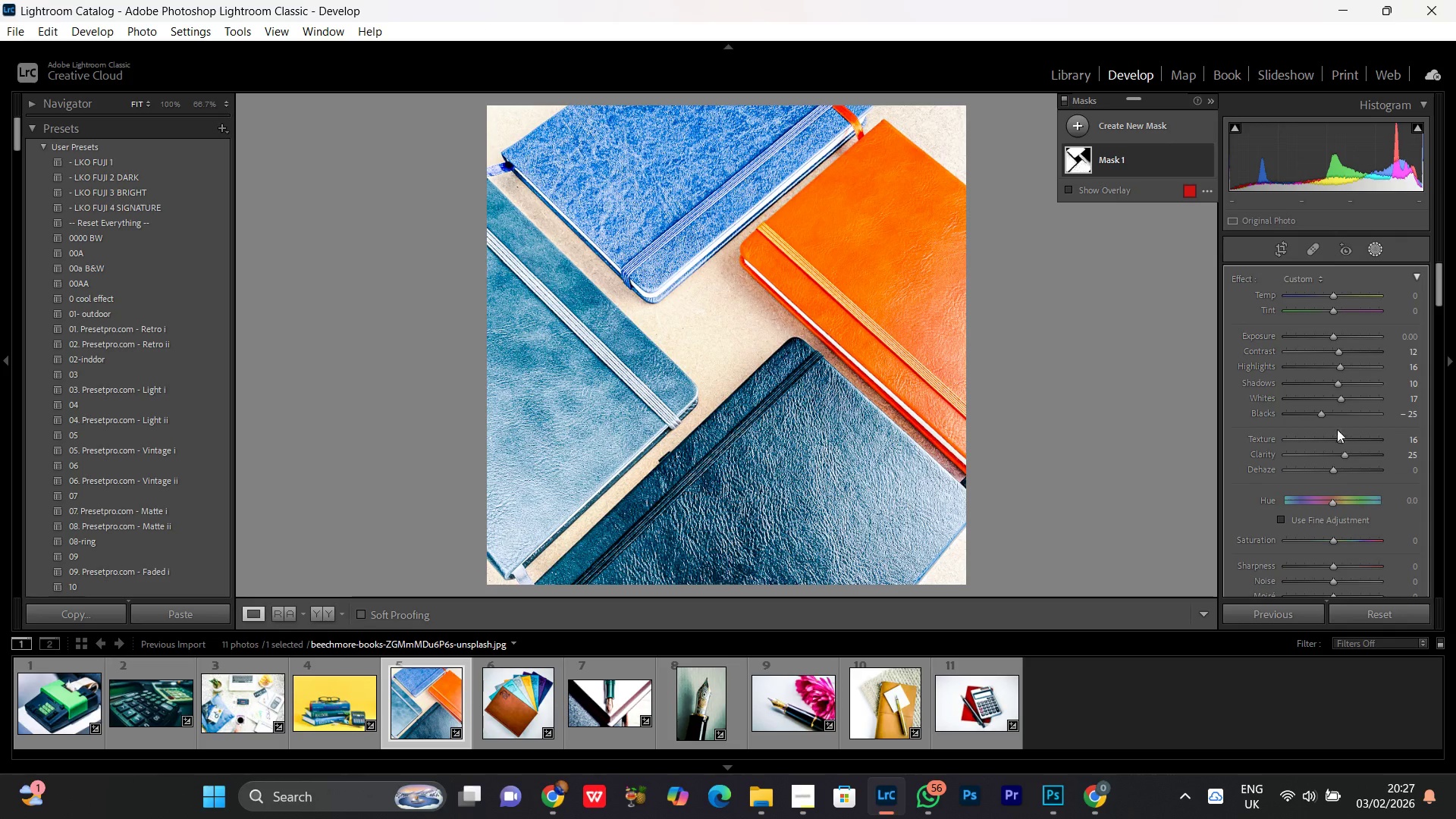 
scroll: coordinate [1310, 541], scroll_direction: down, amount: 16.0
 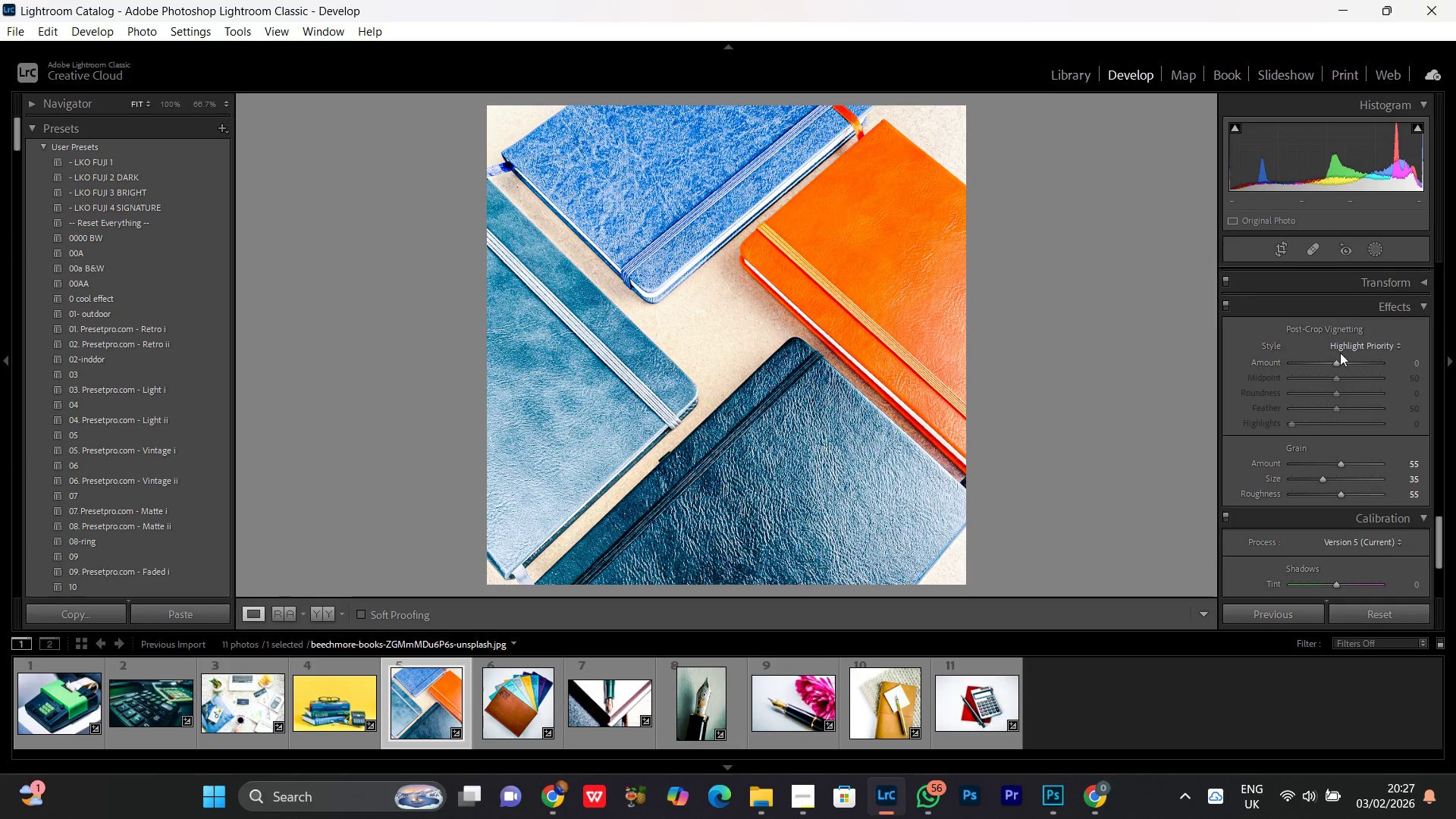 
left_click([1336, 365])
 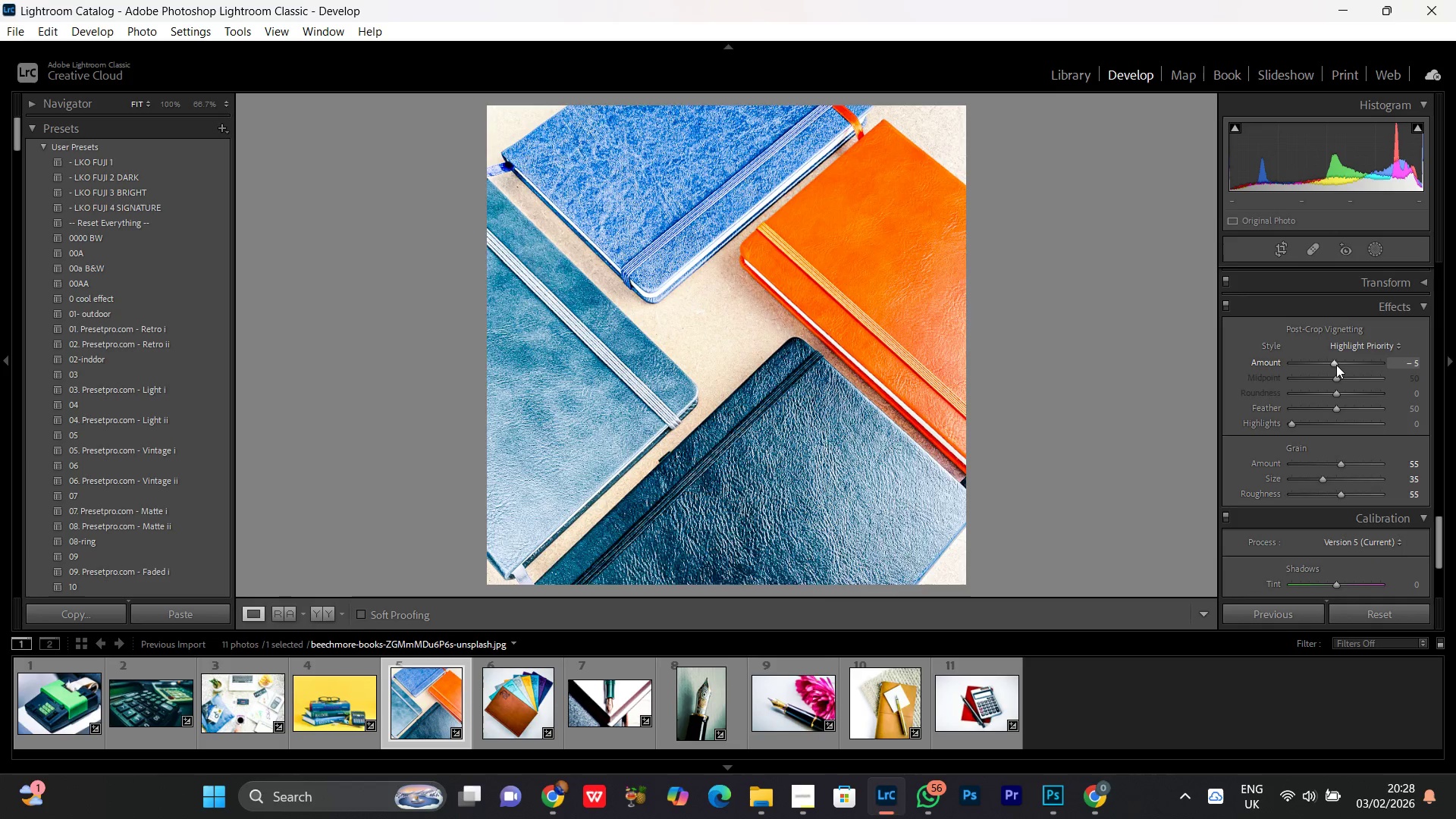 
scroll: coordinate [1336, 365], scroll_direction: down, amount: 5.0
 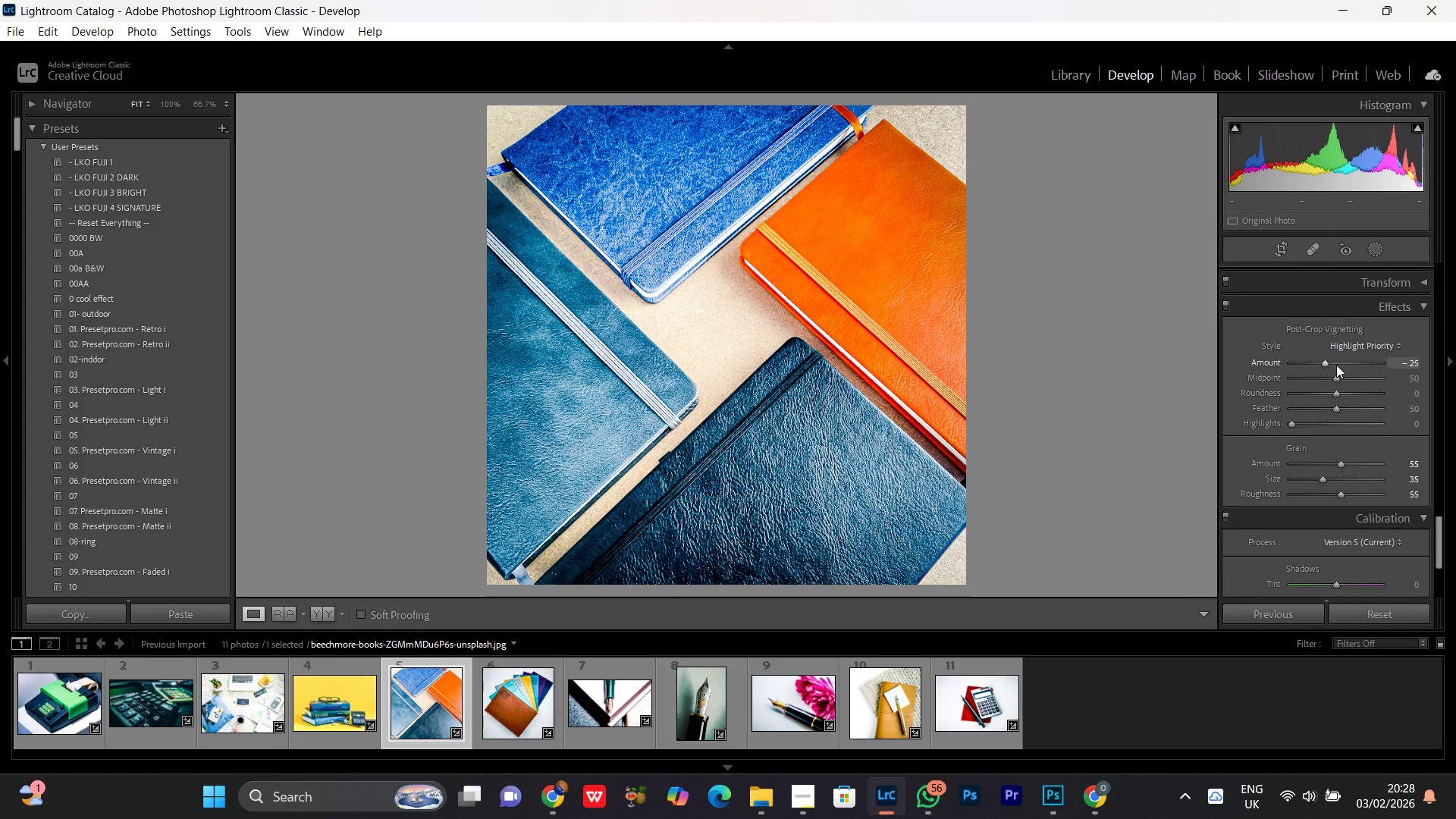 
scroll: coordinate [1336, 365], scroll_direction: up, amount: 2.0
 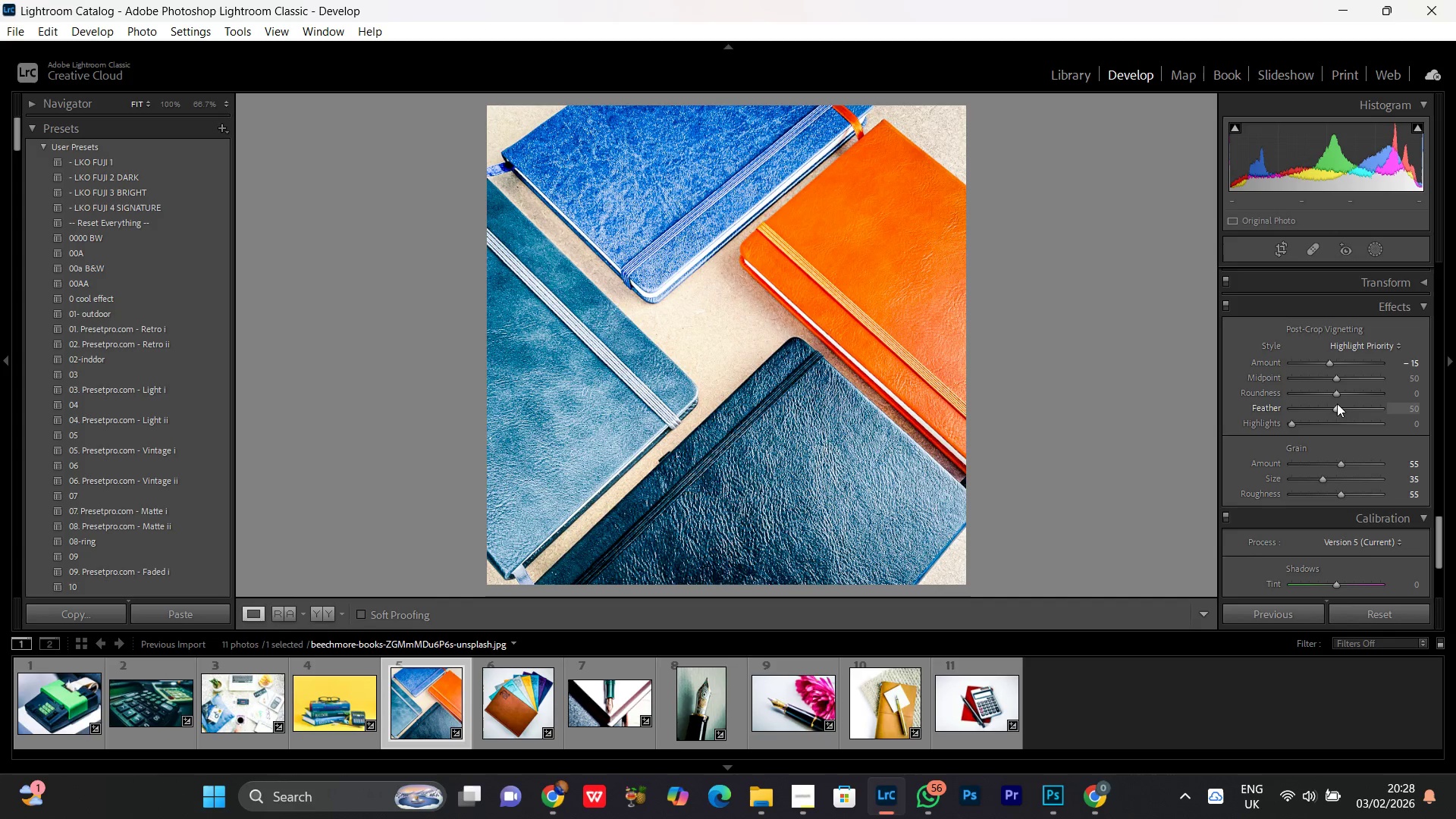 
left_click_drag(start_coordinate=[1334, 407], to_coordinate=[1355, 406])
 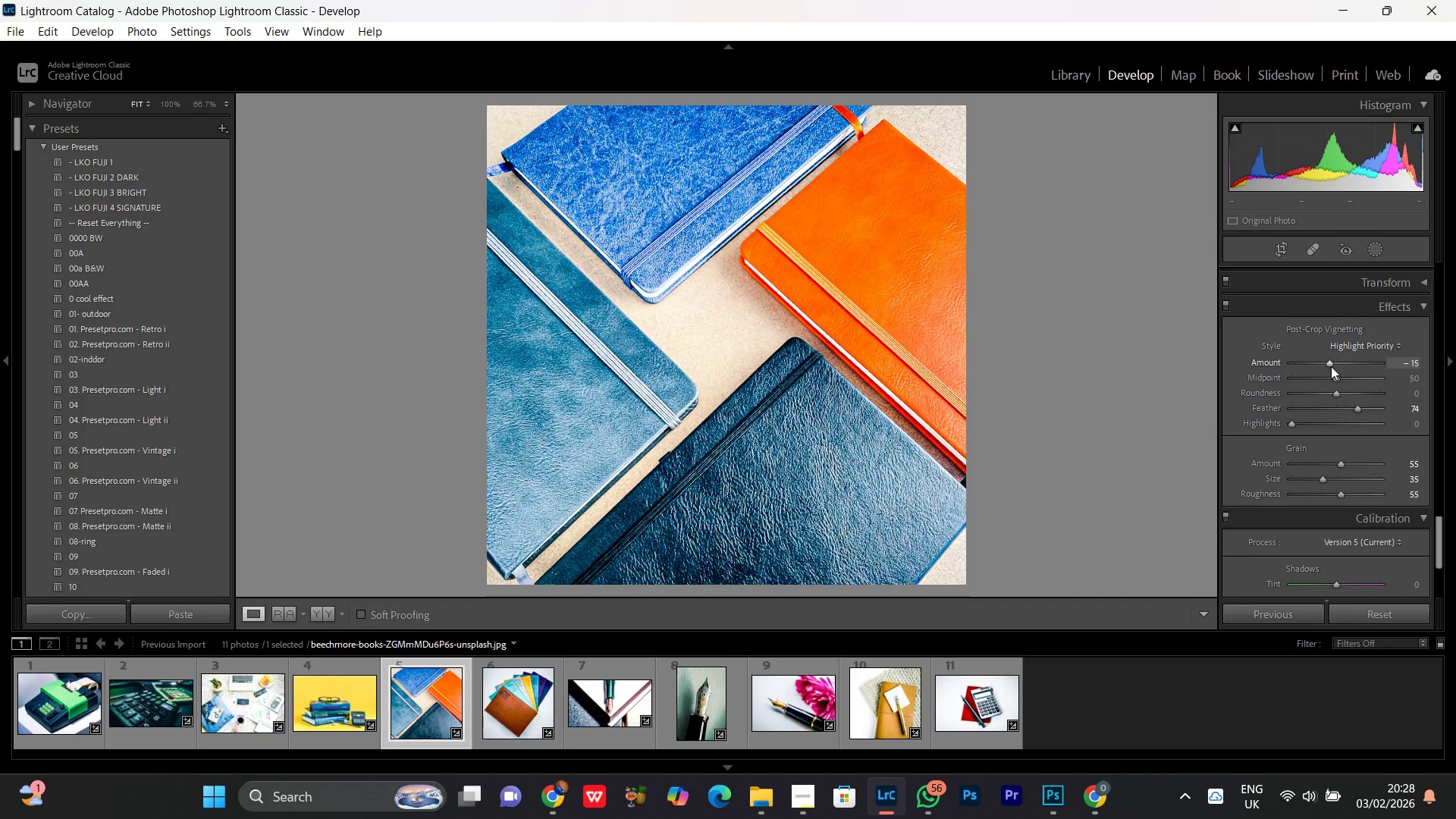 
left_click([1331, 362])
 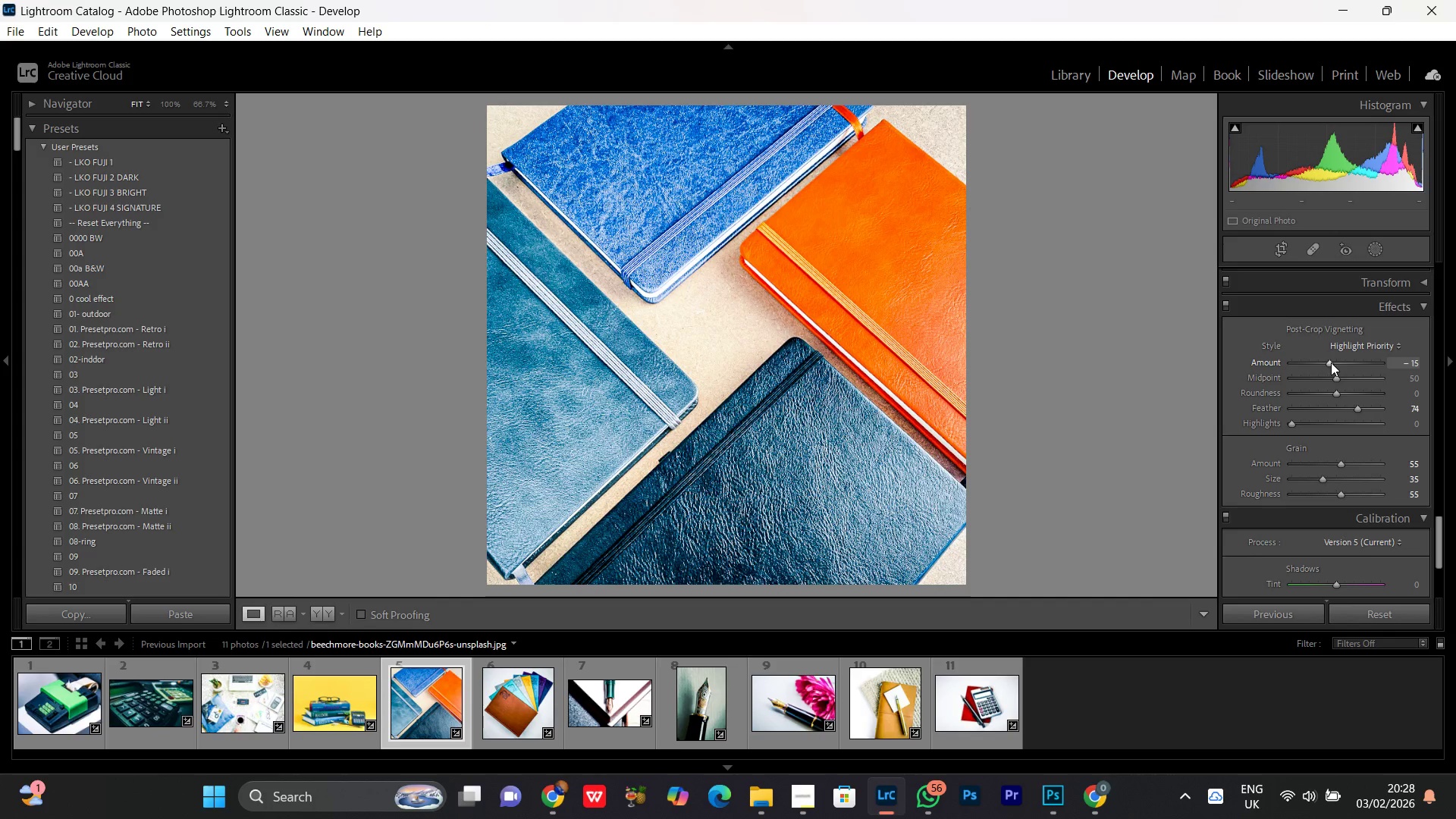 
scroll: coordinate [1331, 362], scroll_direction: none, amount: 0.0
 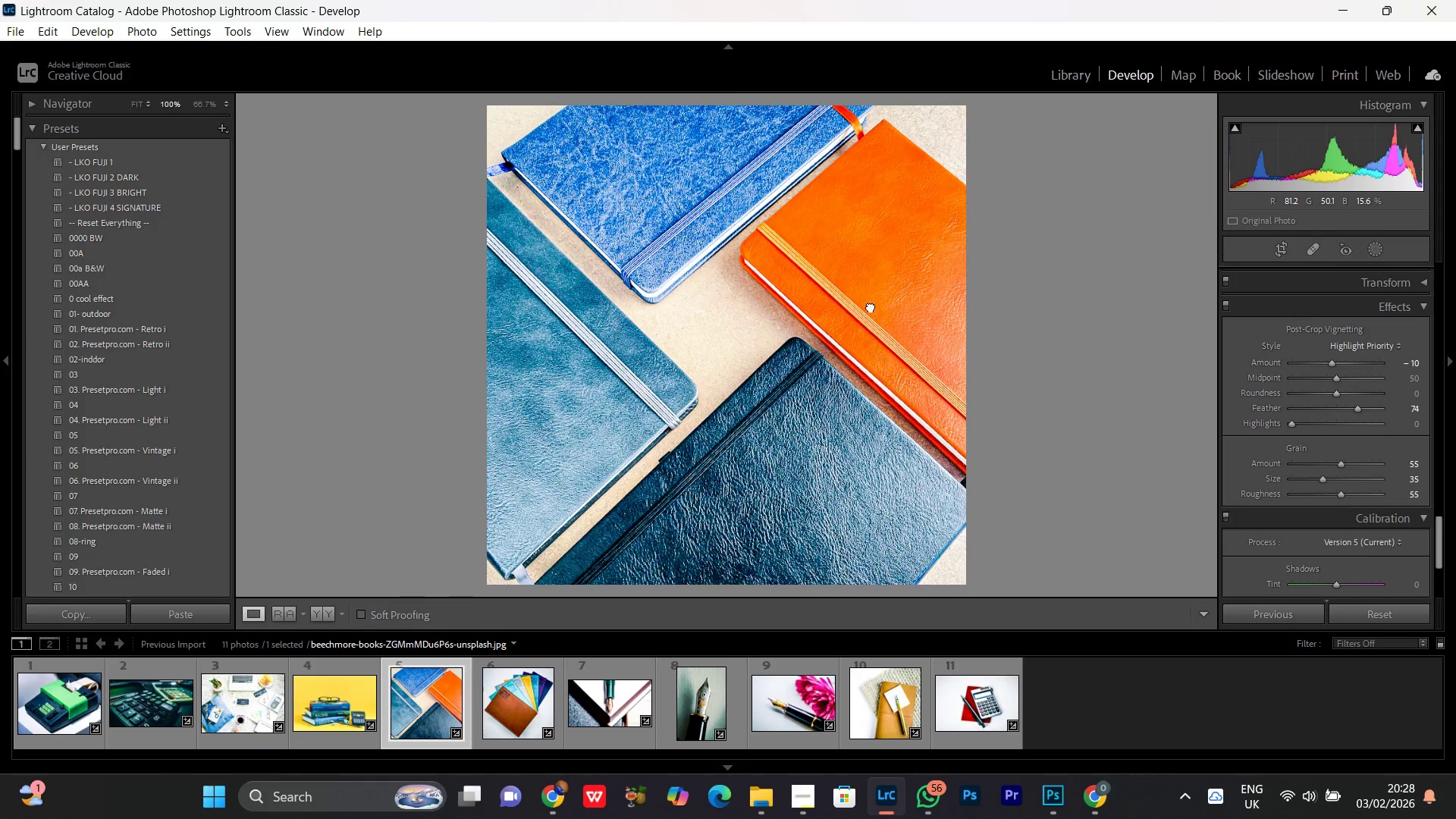 
double_click([871, 306])
 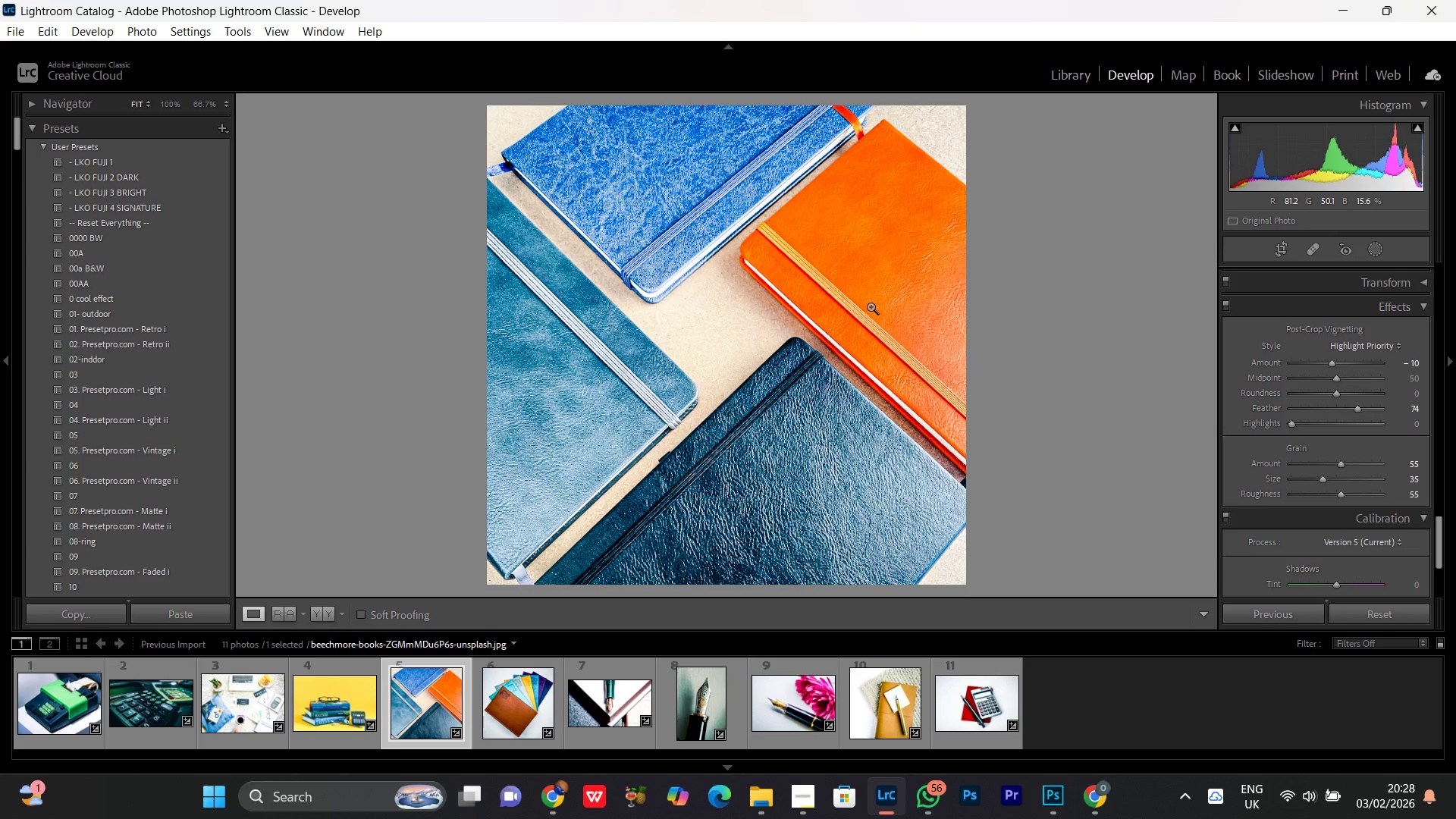 
triple_click([871, 306])
 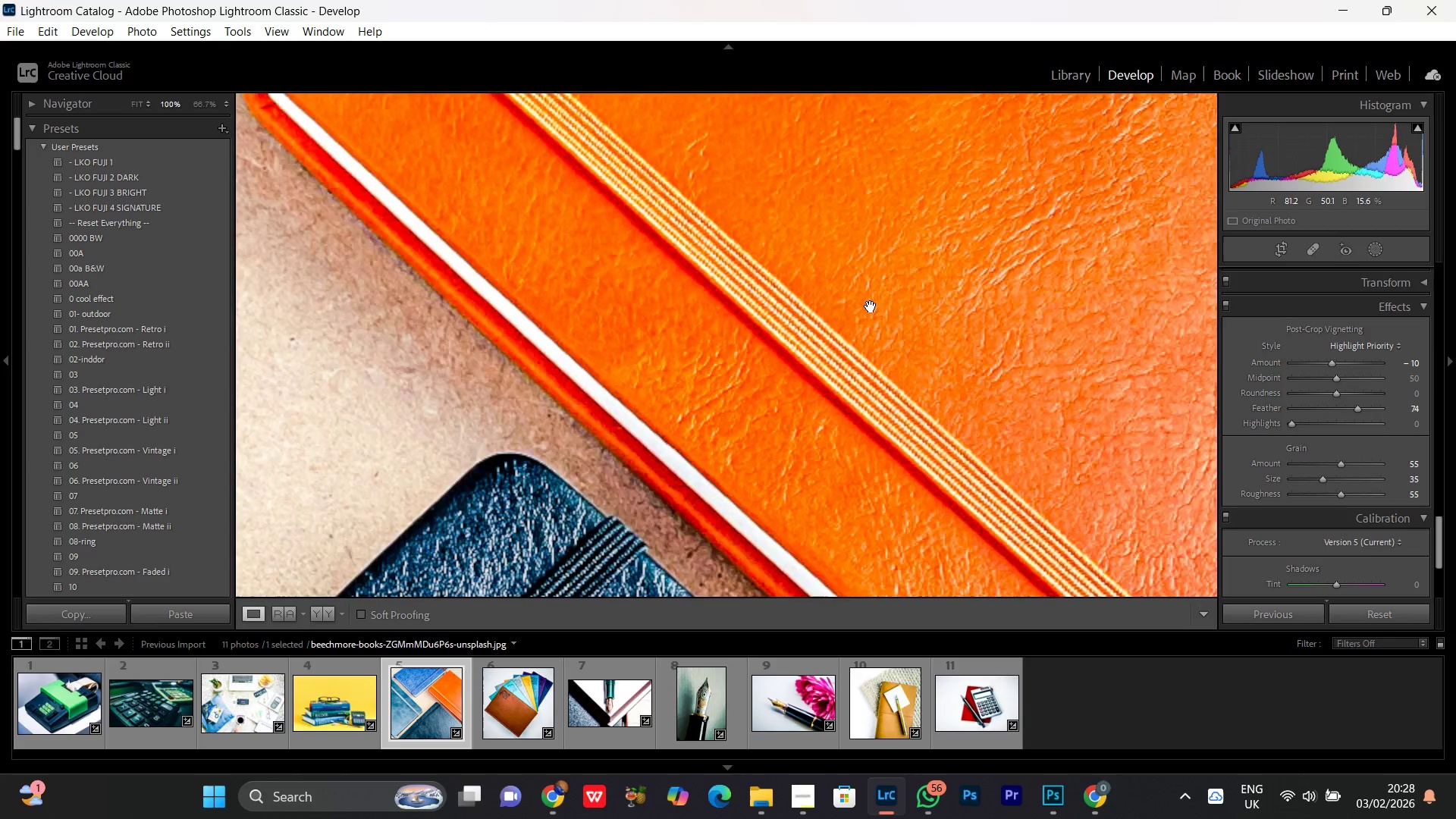 
triple_click([871, 306])
 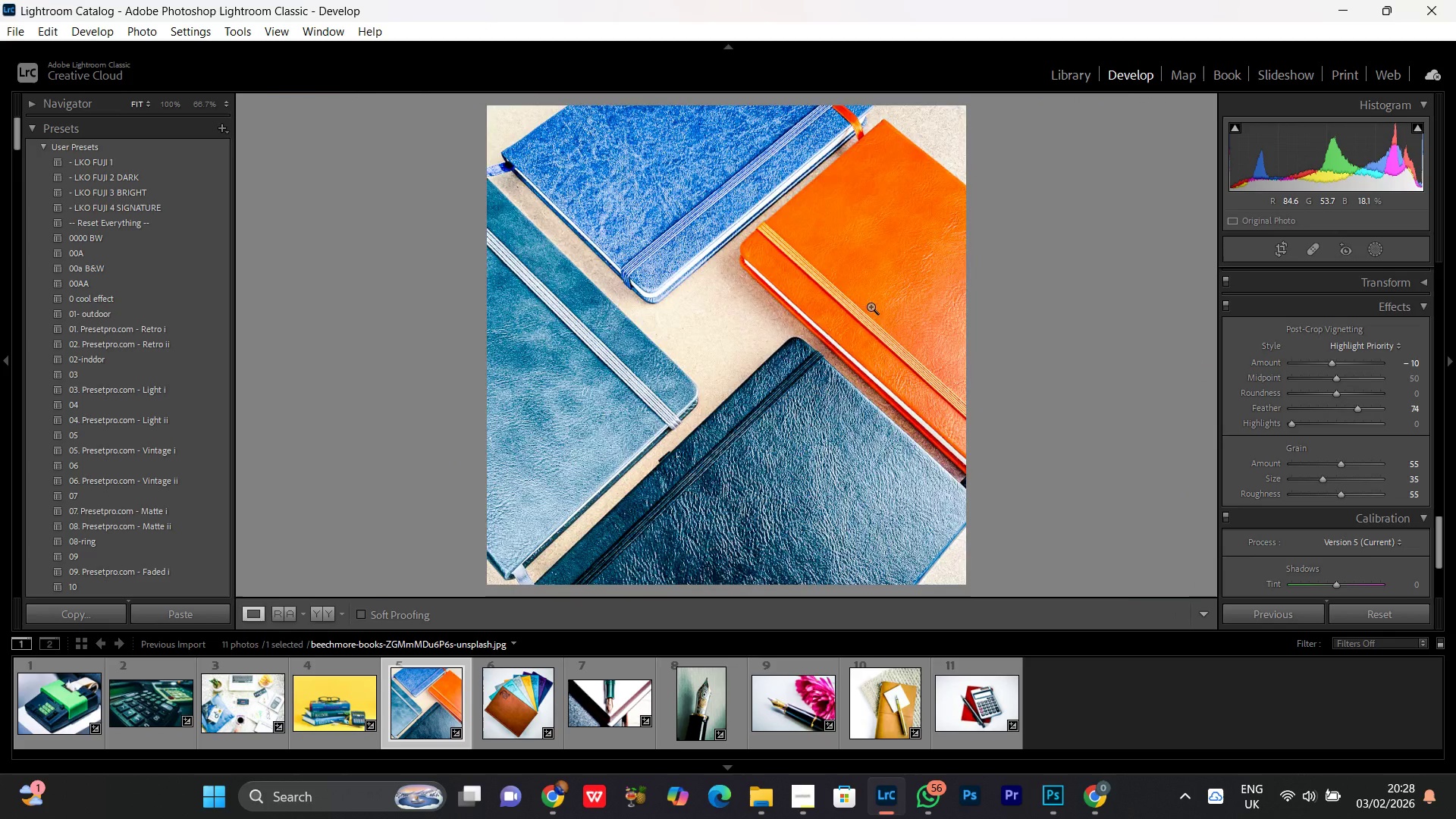 
triple_click([871, 306])
 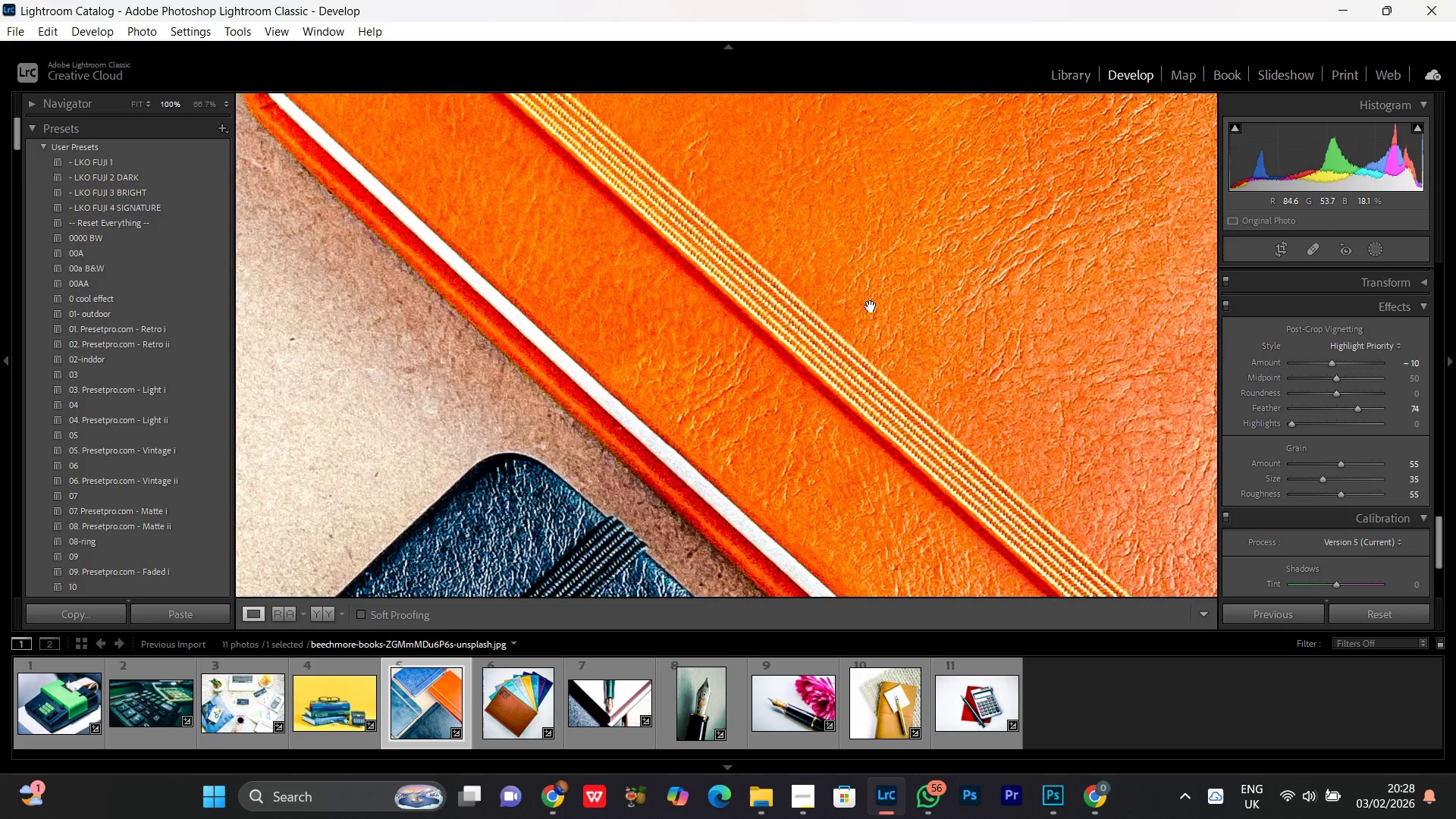 
triple_click([871, 306])
 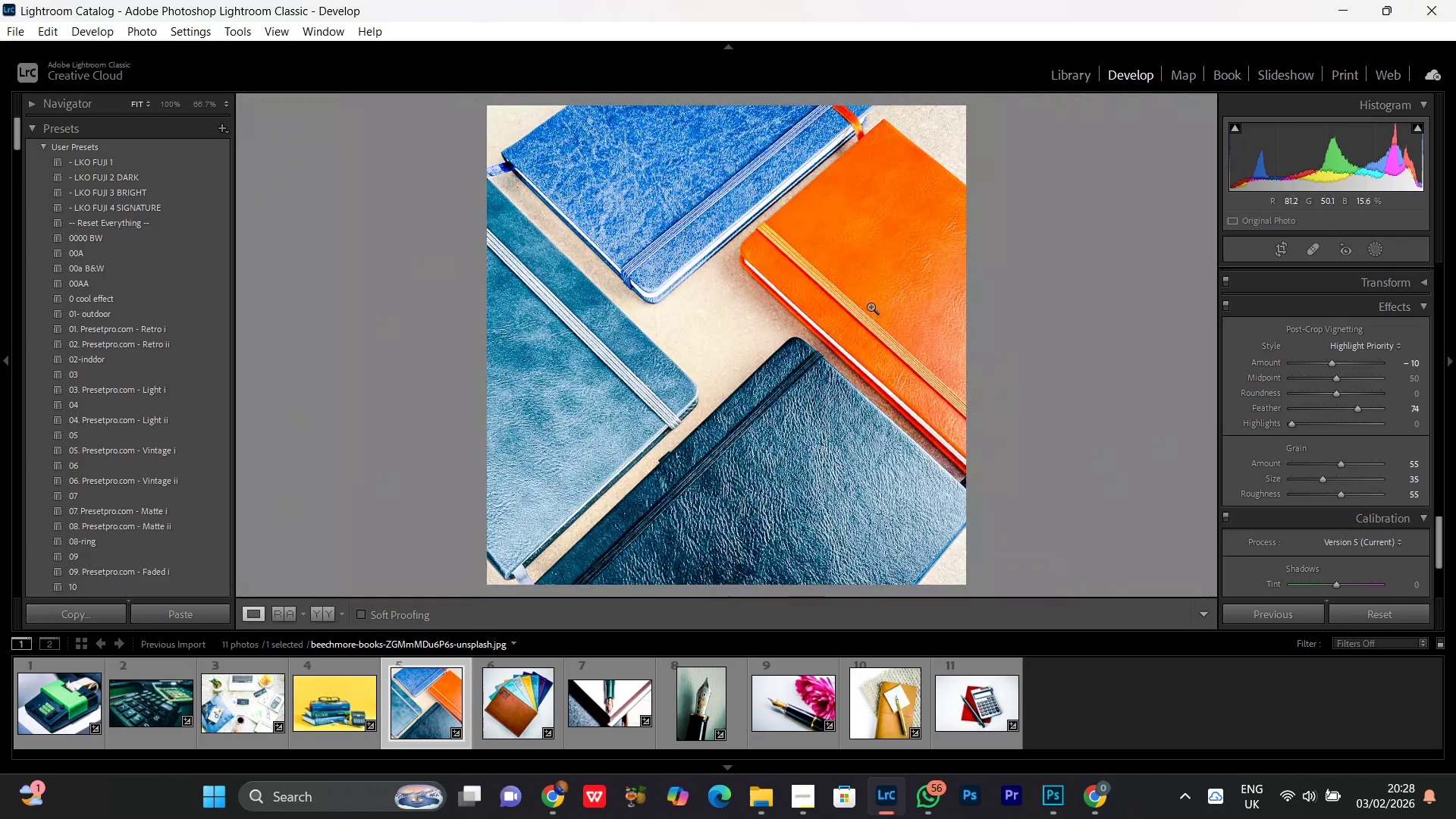 
triple_click([871, 306])
 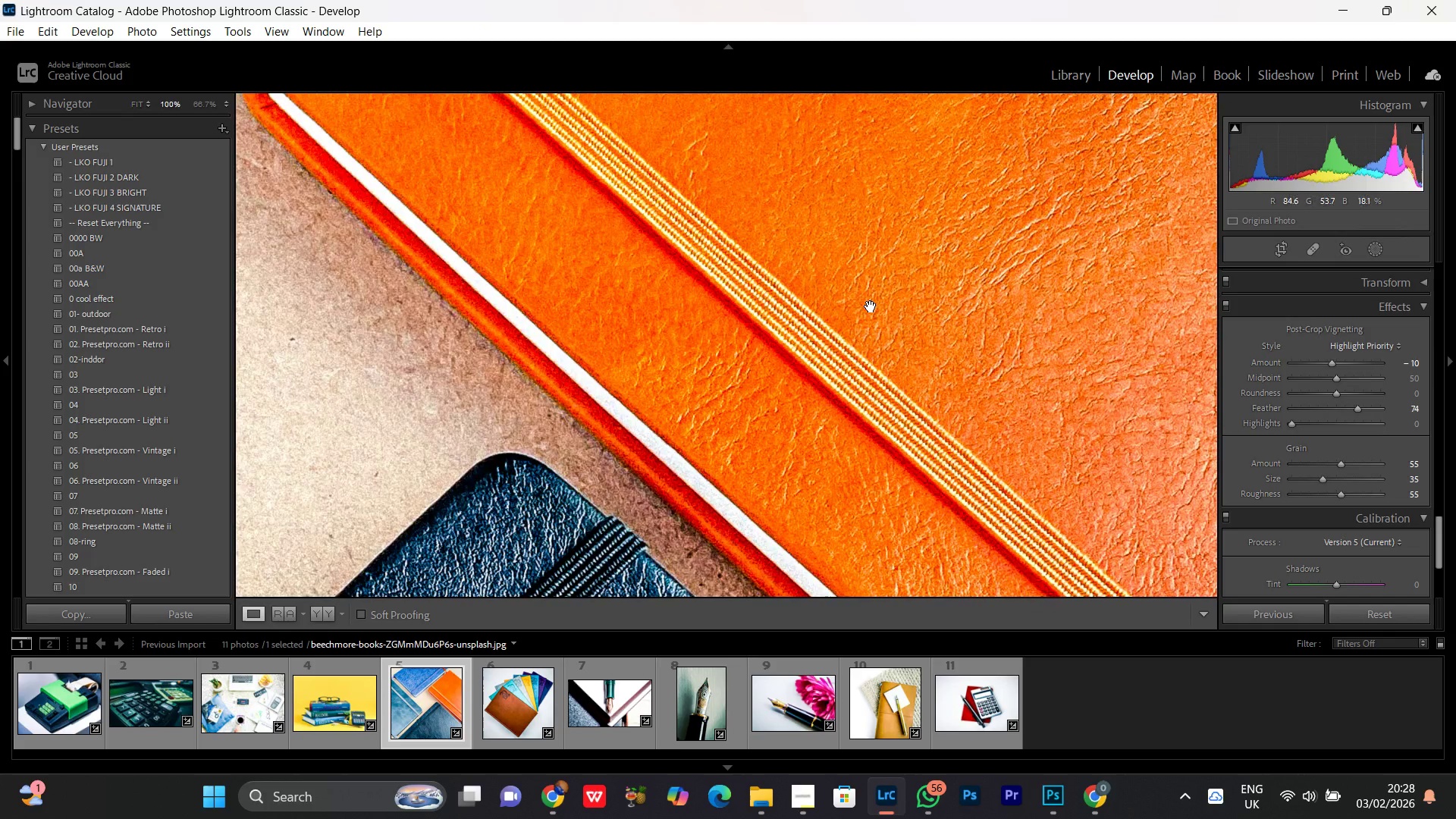 
left_click([871, 306])
 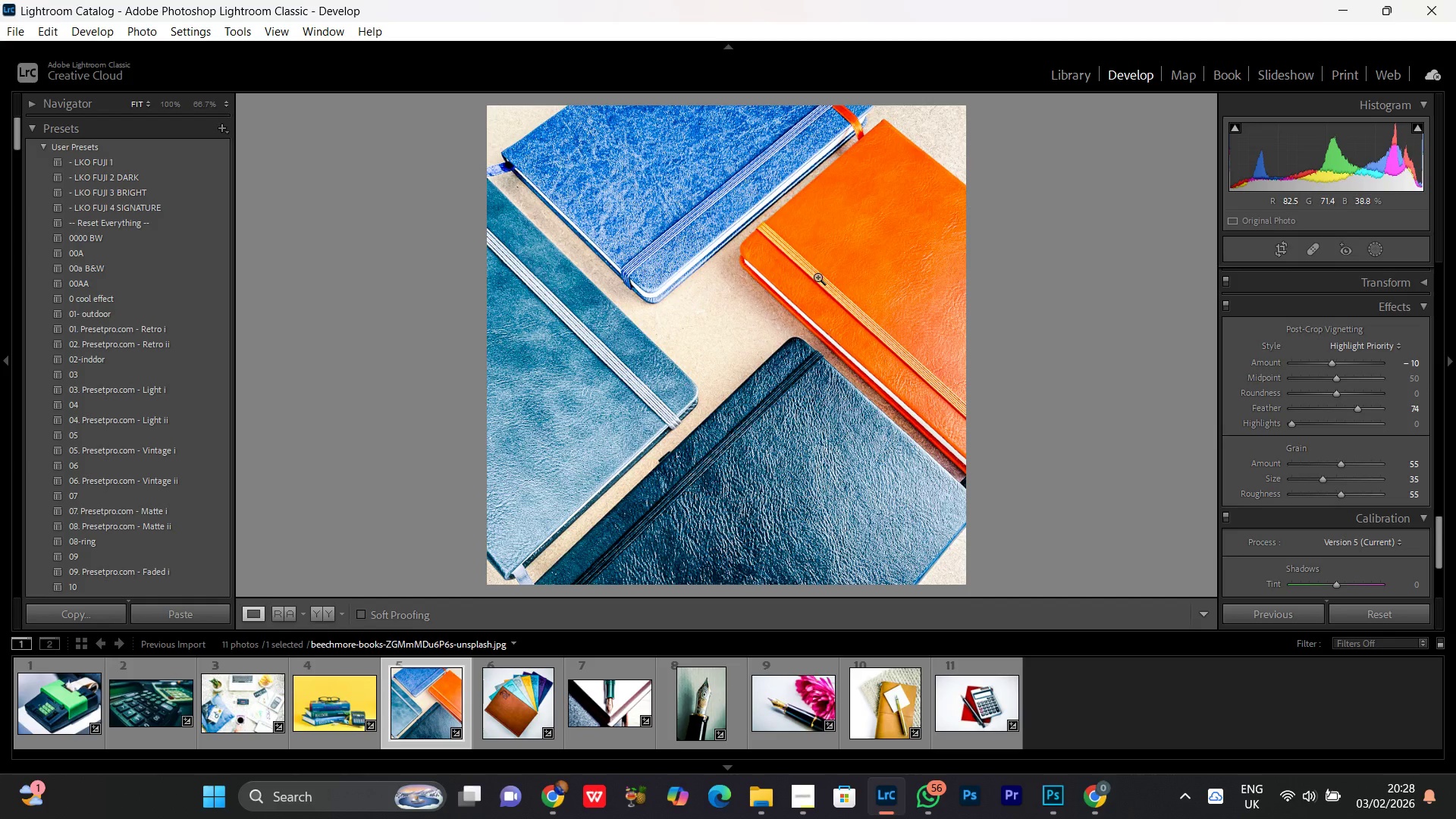 
left_click([810, 297])
 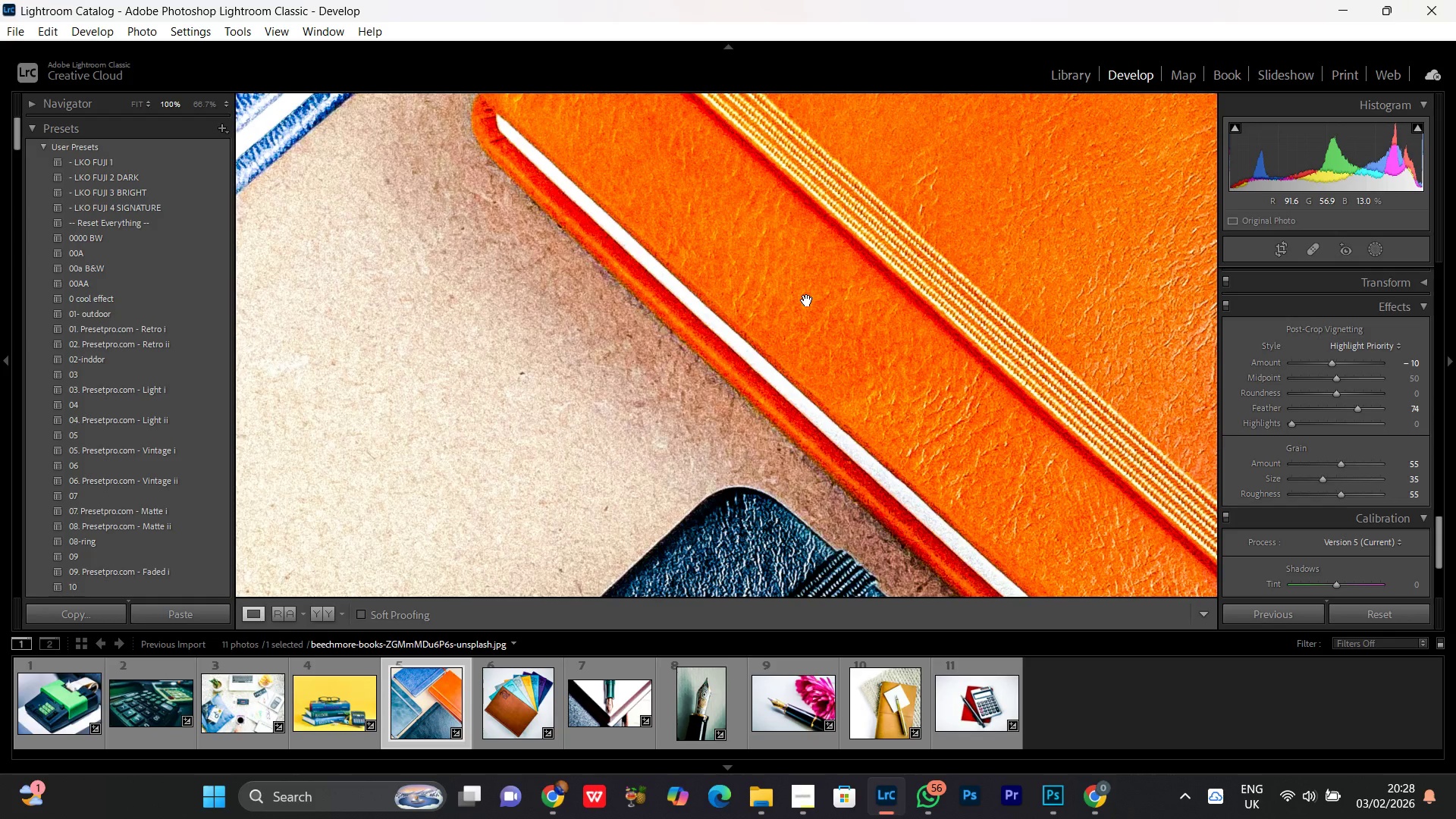 
left_click([807, 300])
 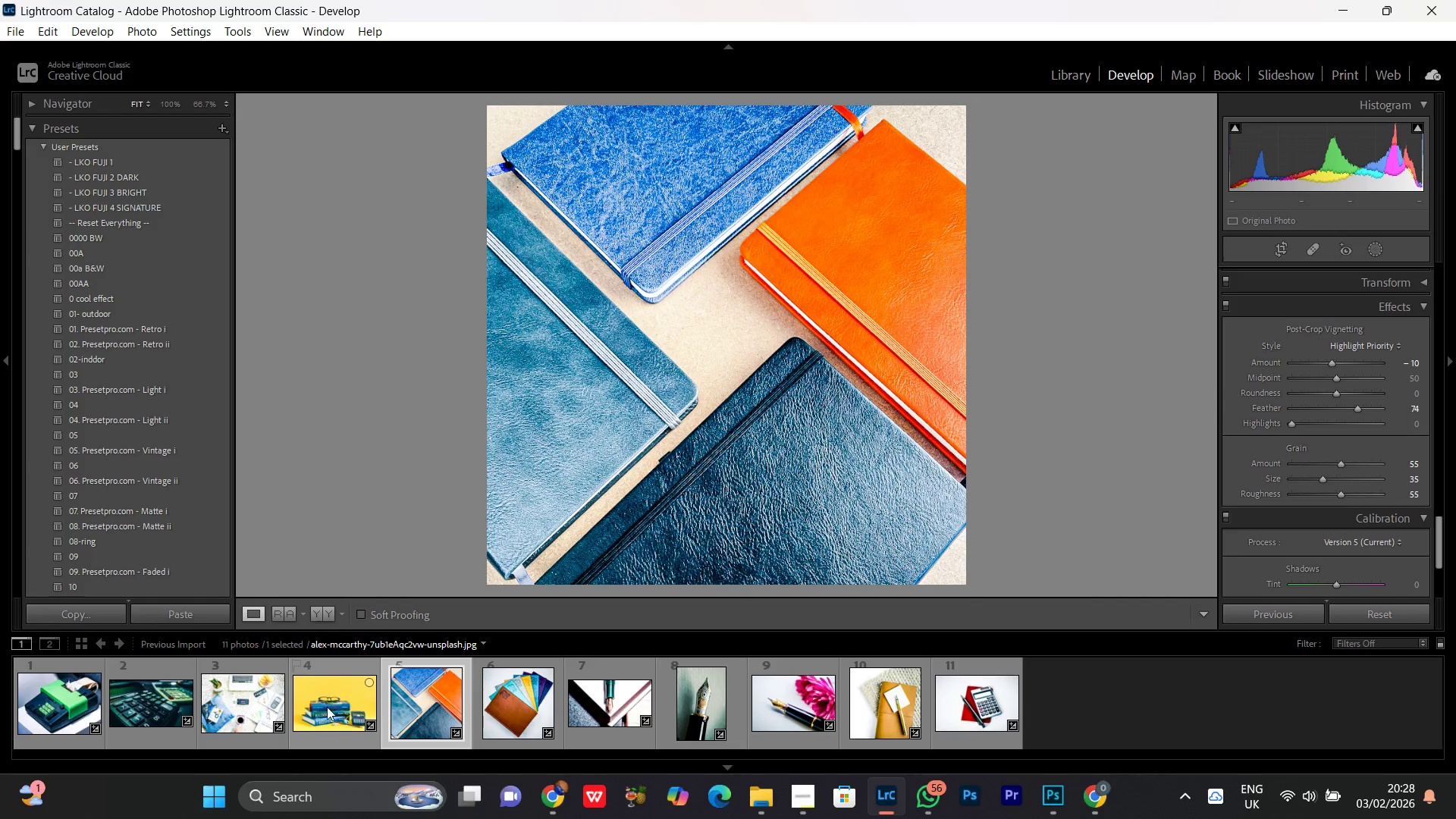 
double_click([329, 704])
 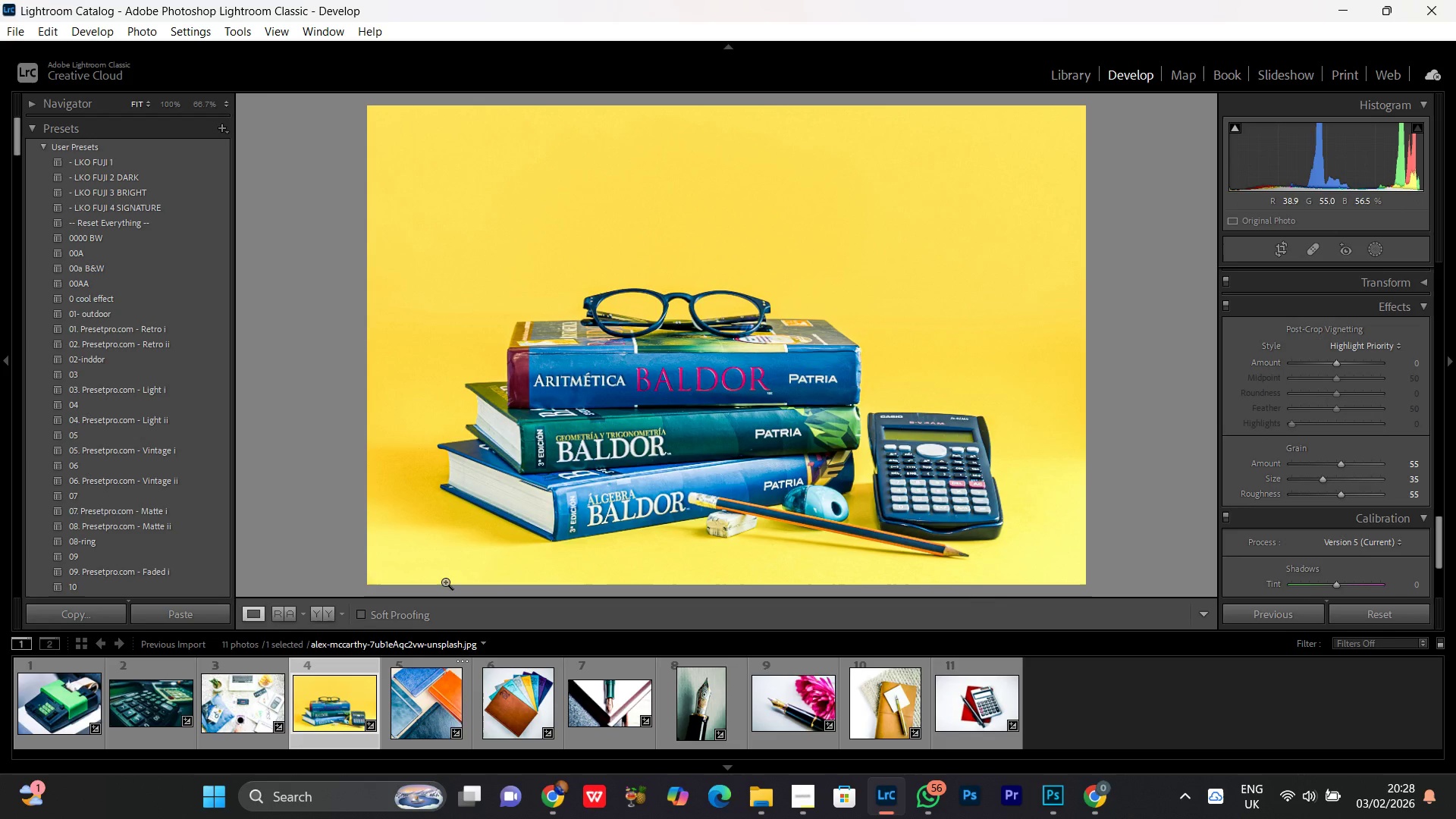 
double_click([419, 699])
 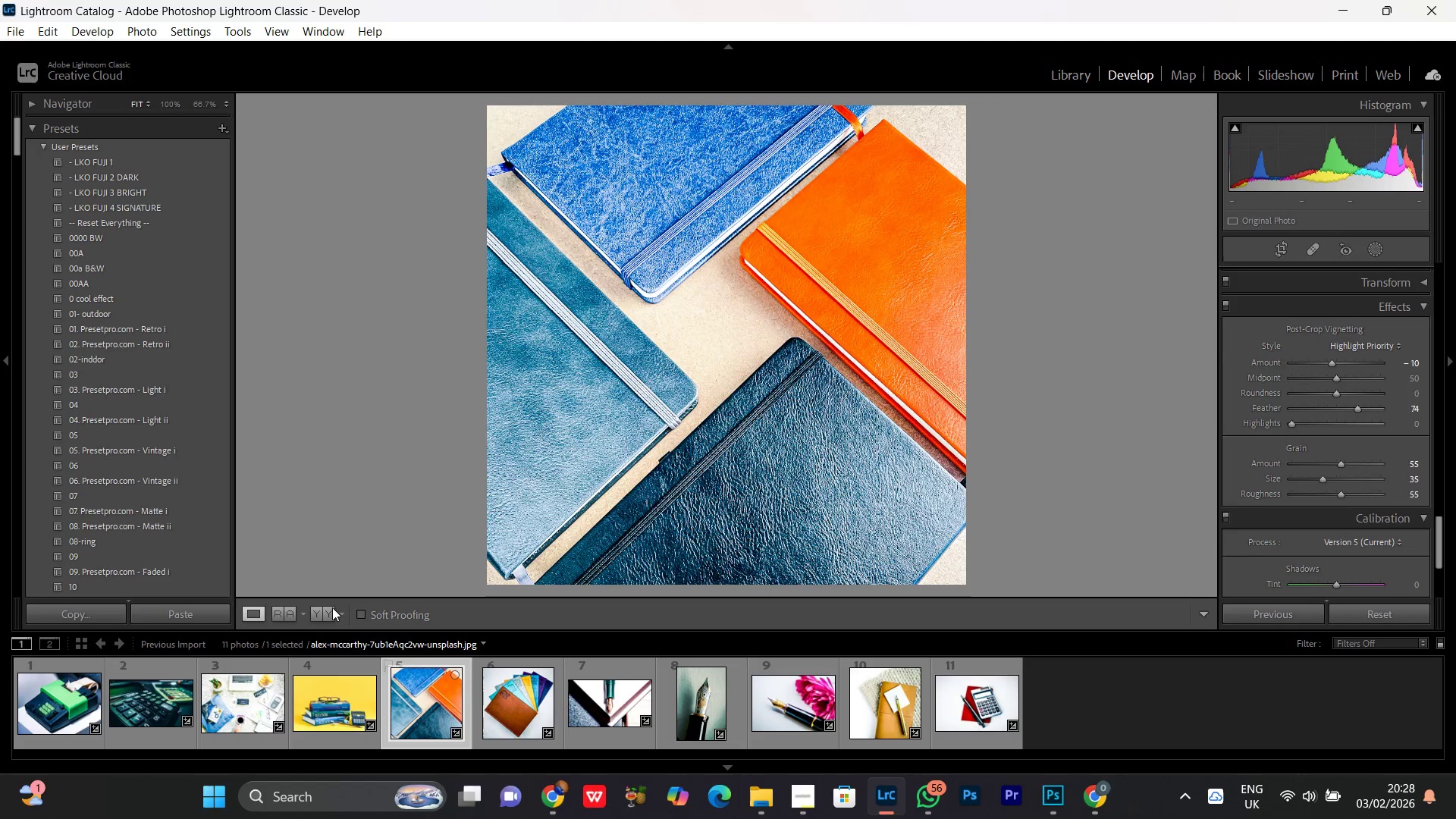 
left_click([324, 616])
 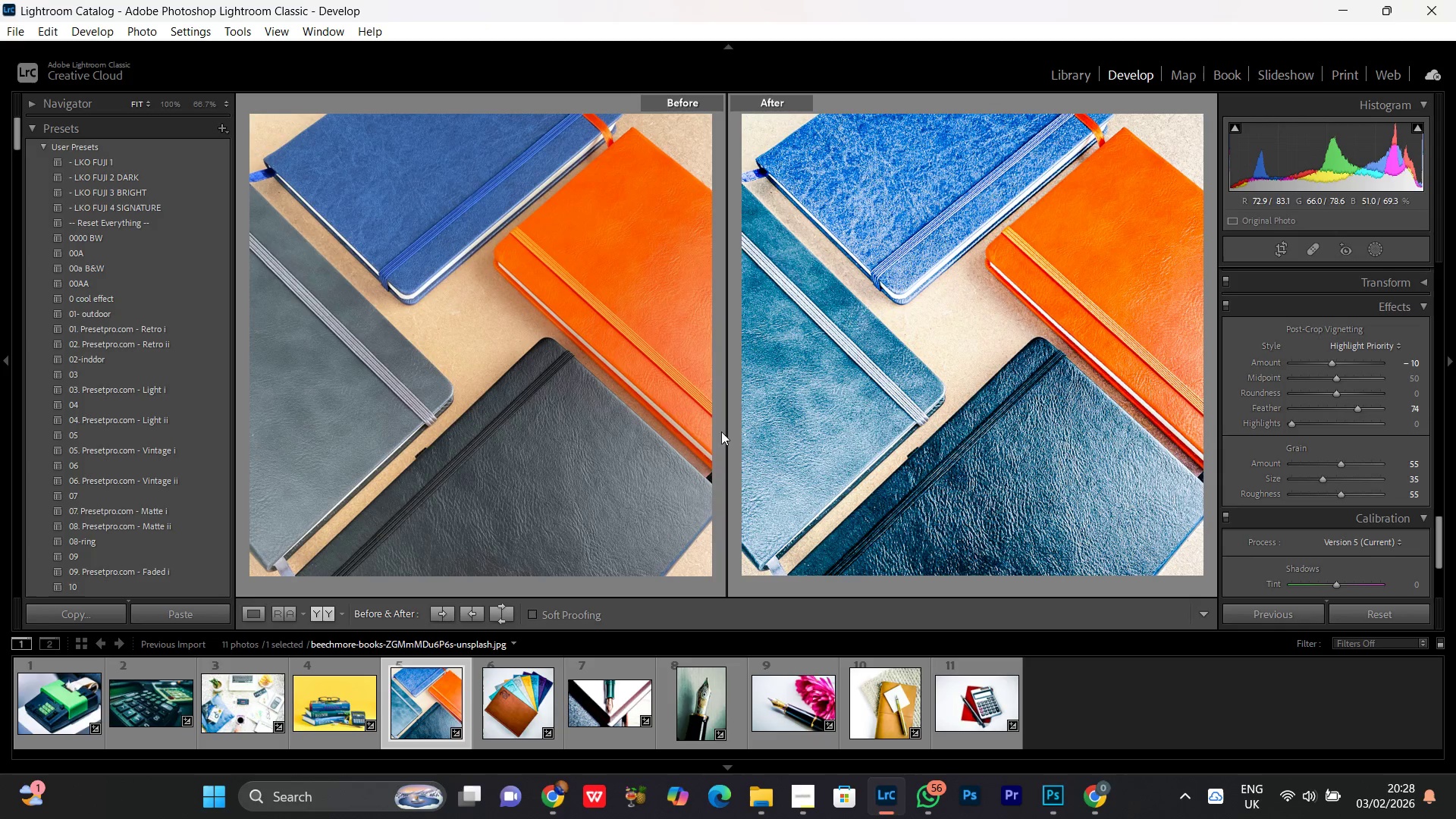 
left_click([252, 610])
 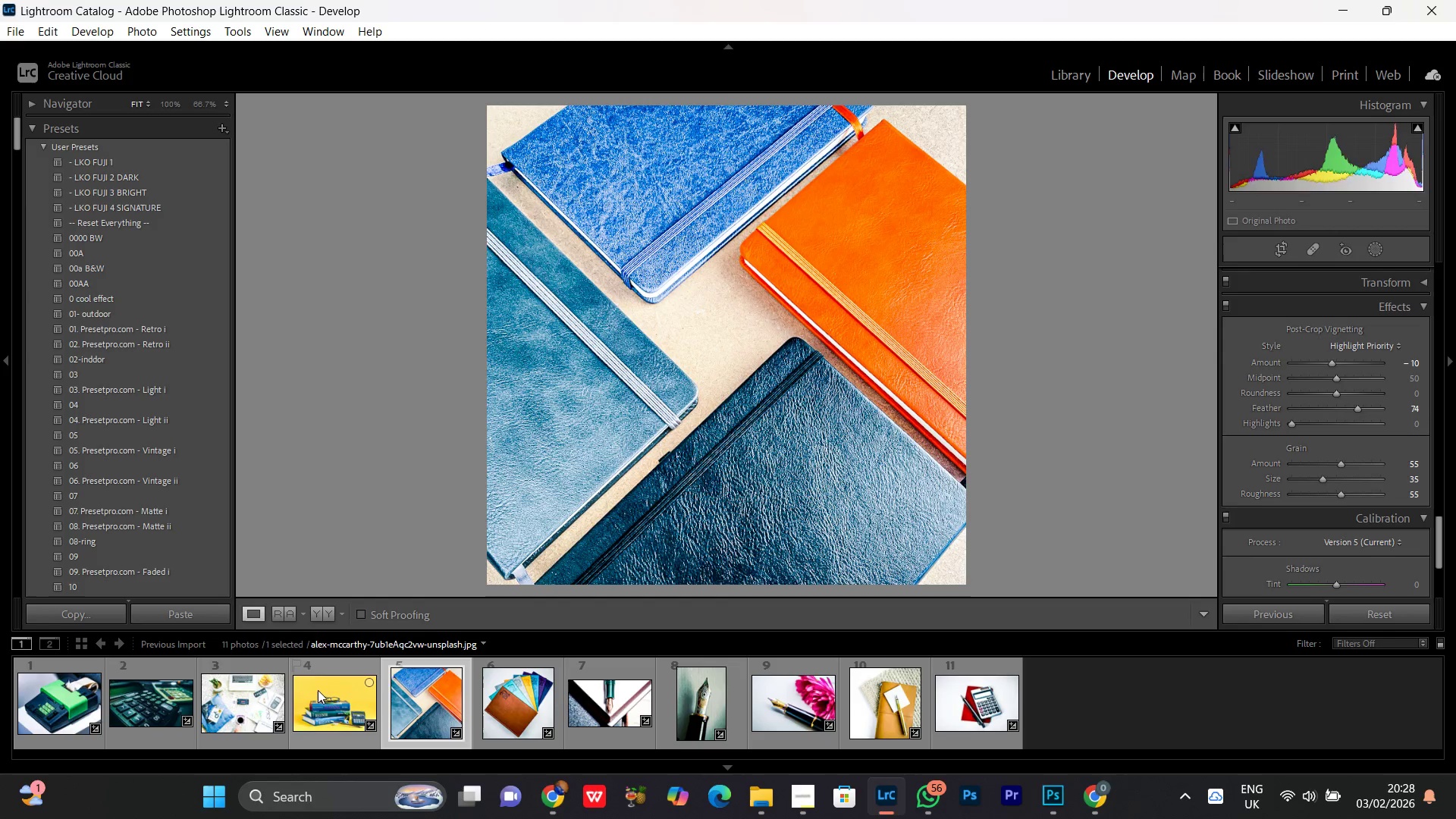 
double_click([318, 691])
 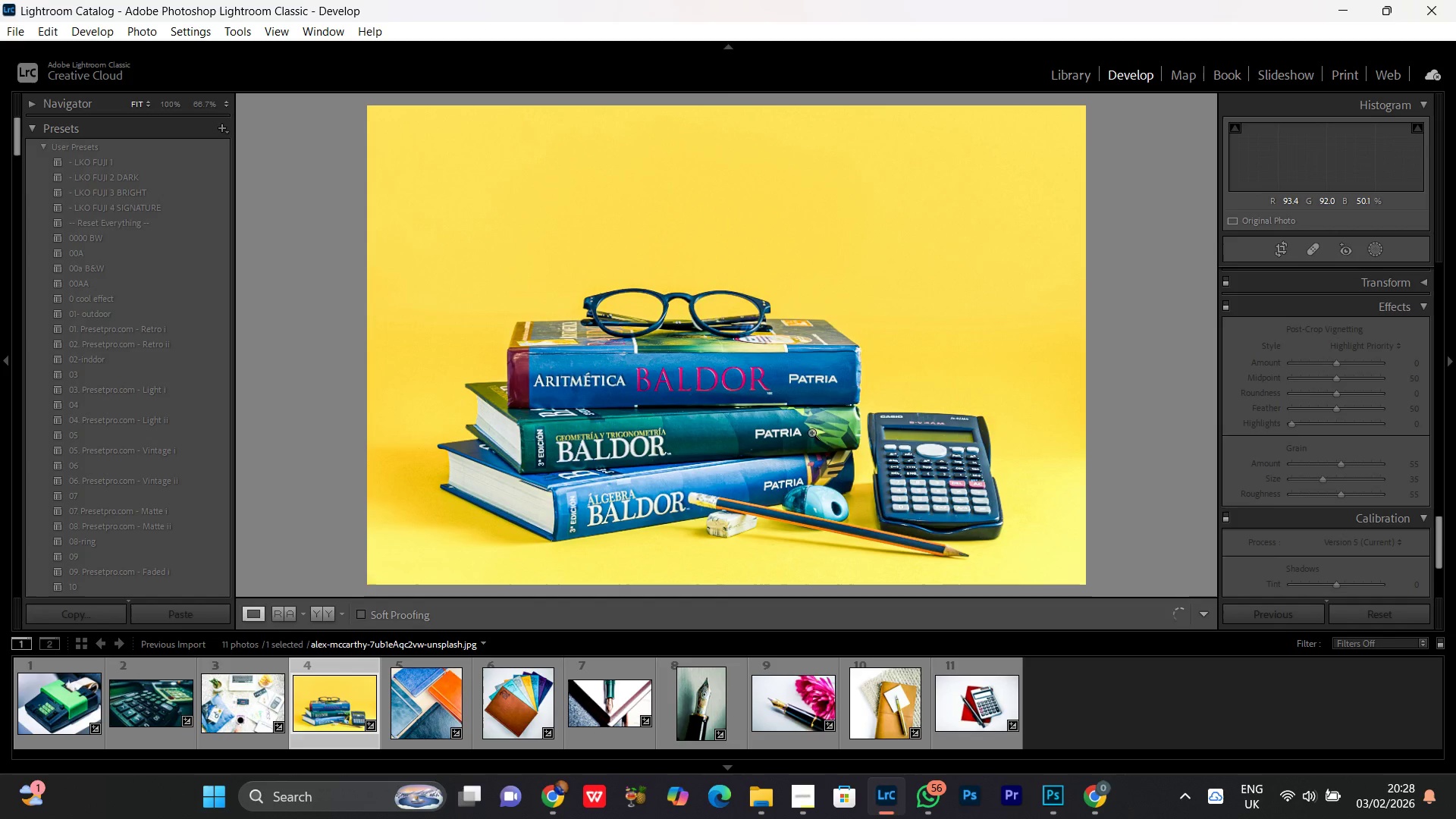 
left_click([759, 389])
 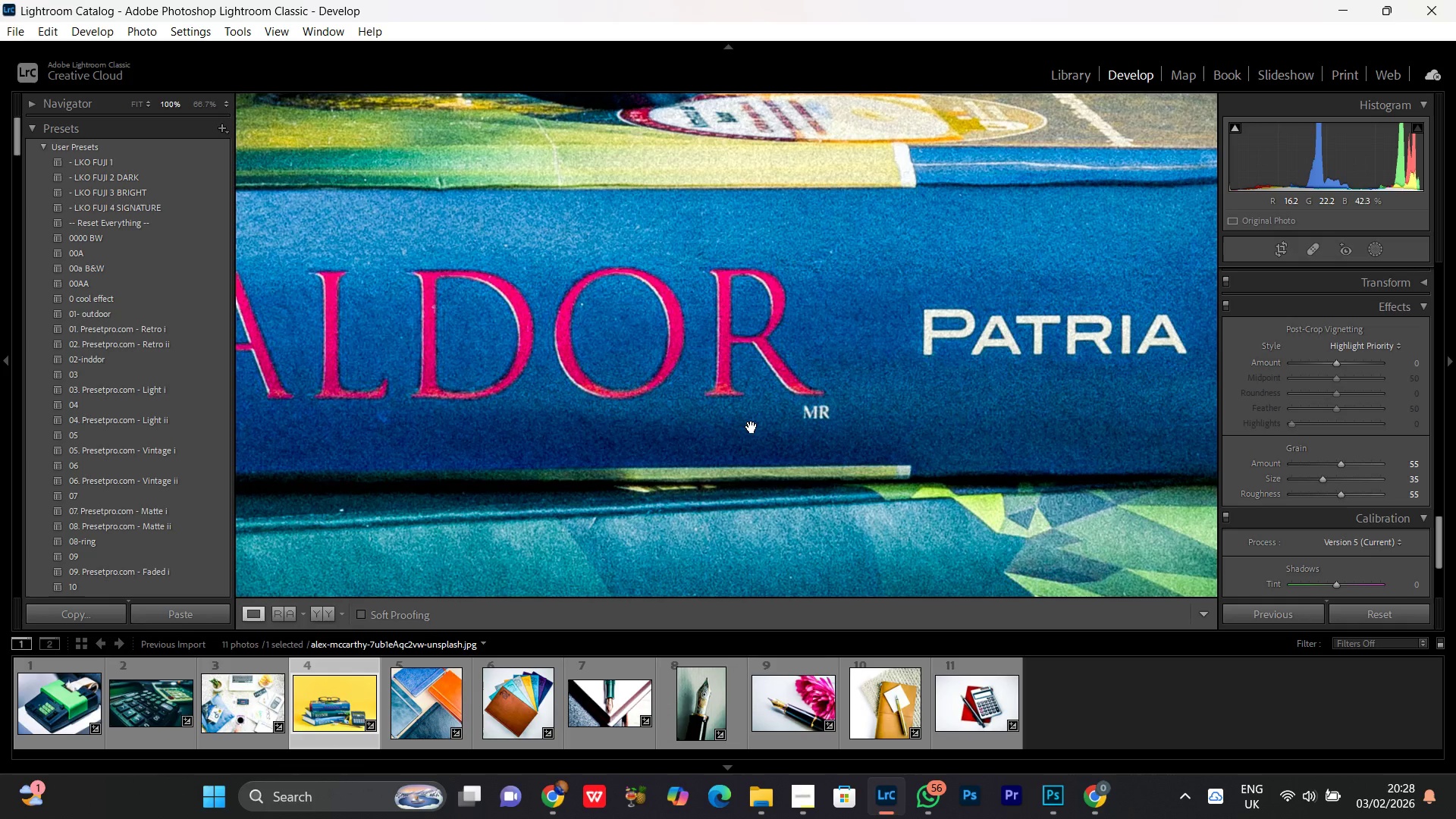 
wait(5.31)
 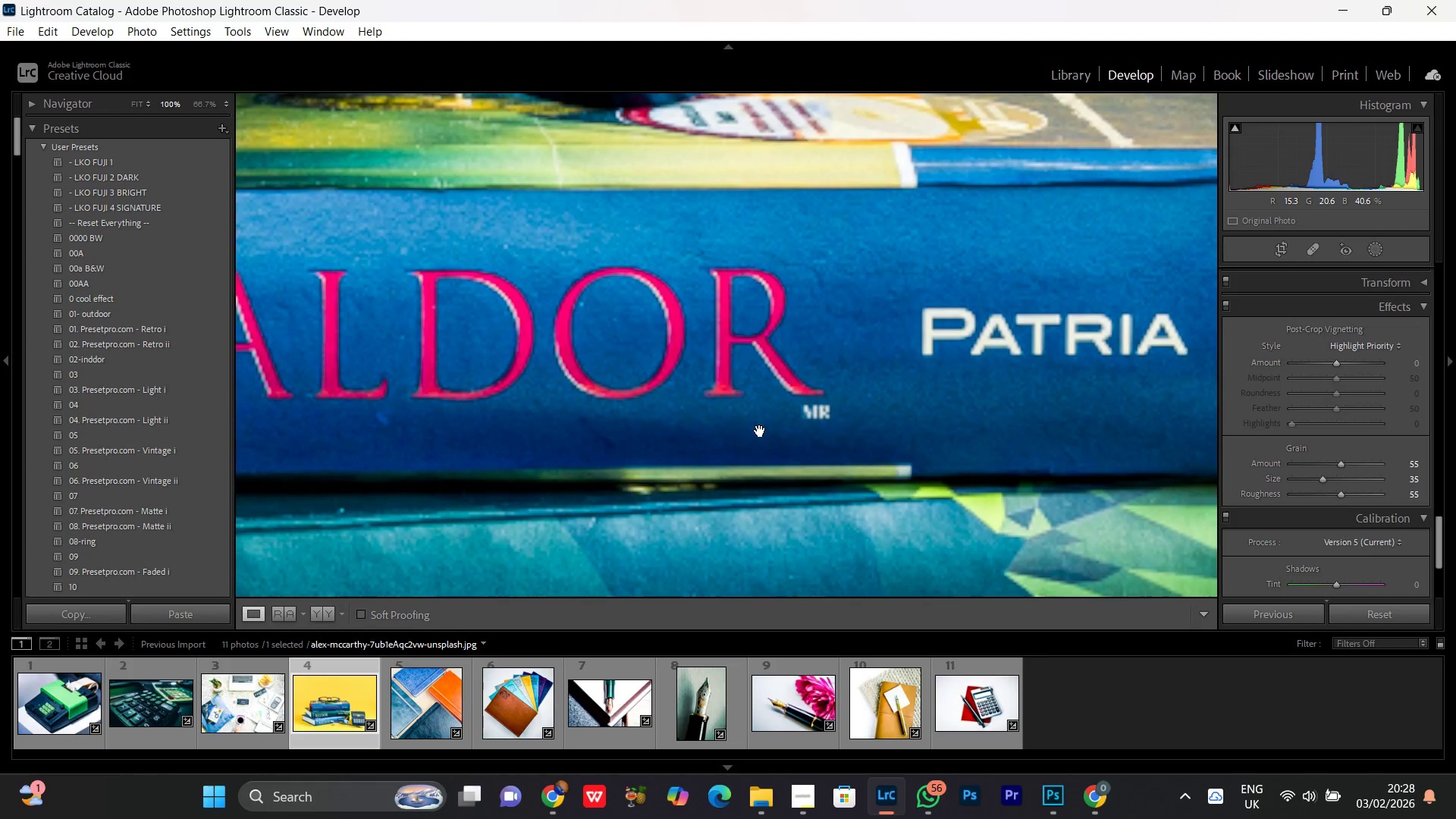 
left_click([752, 428])
 